 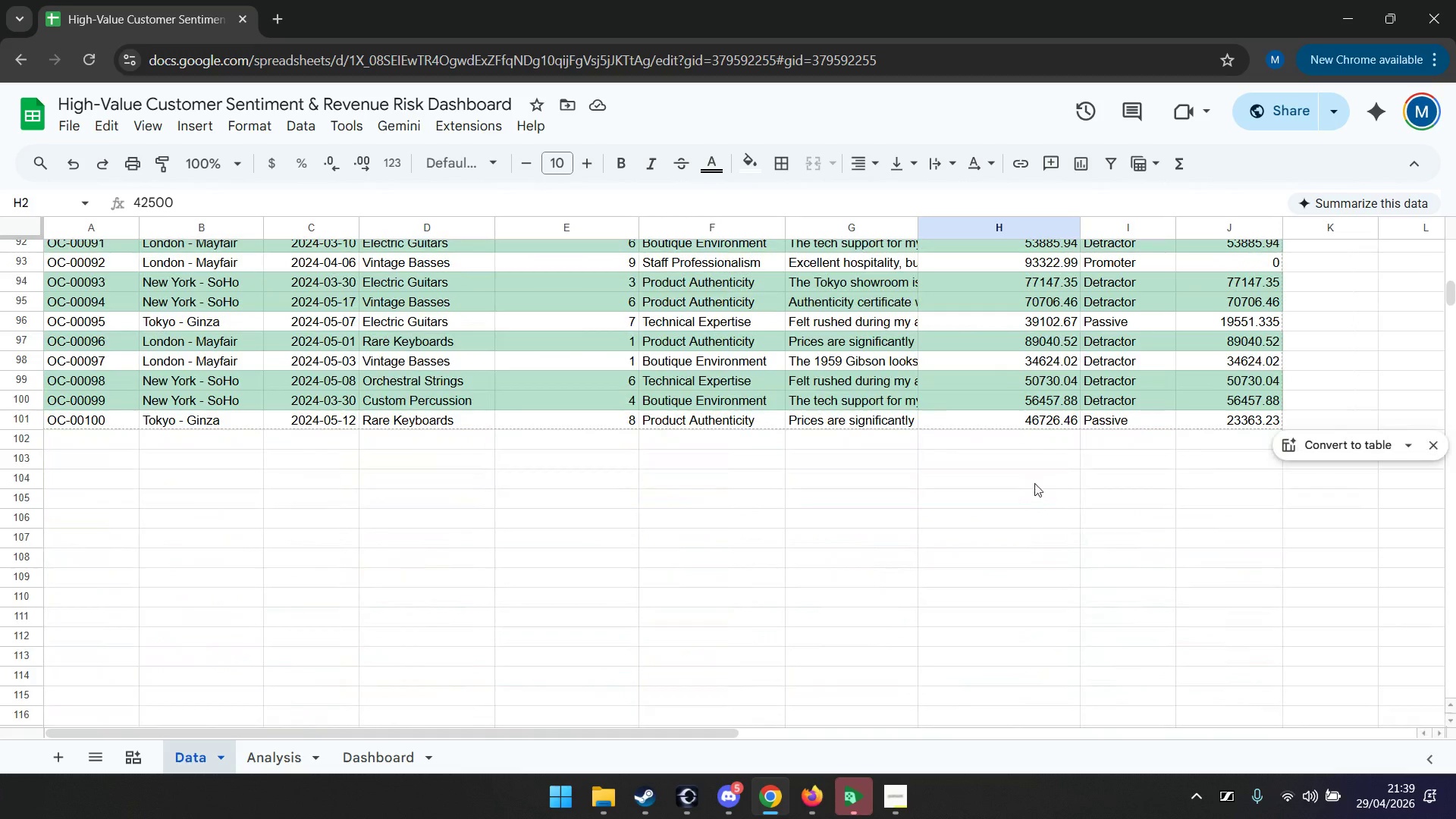 
hold_key(key=ShiftLeft, duration=0.38)
left_click([1047, 418])
 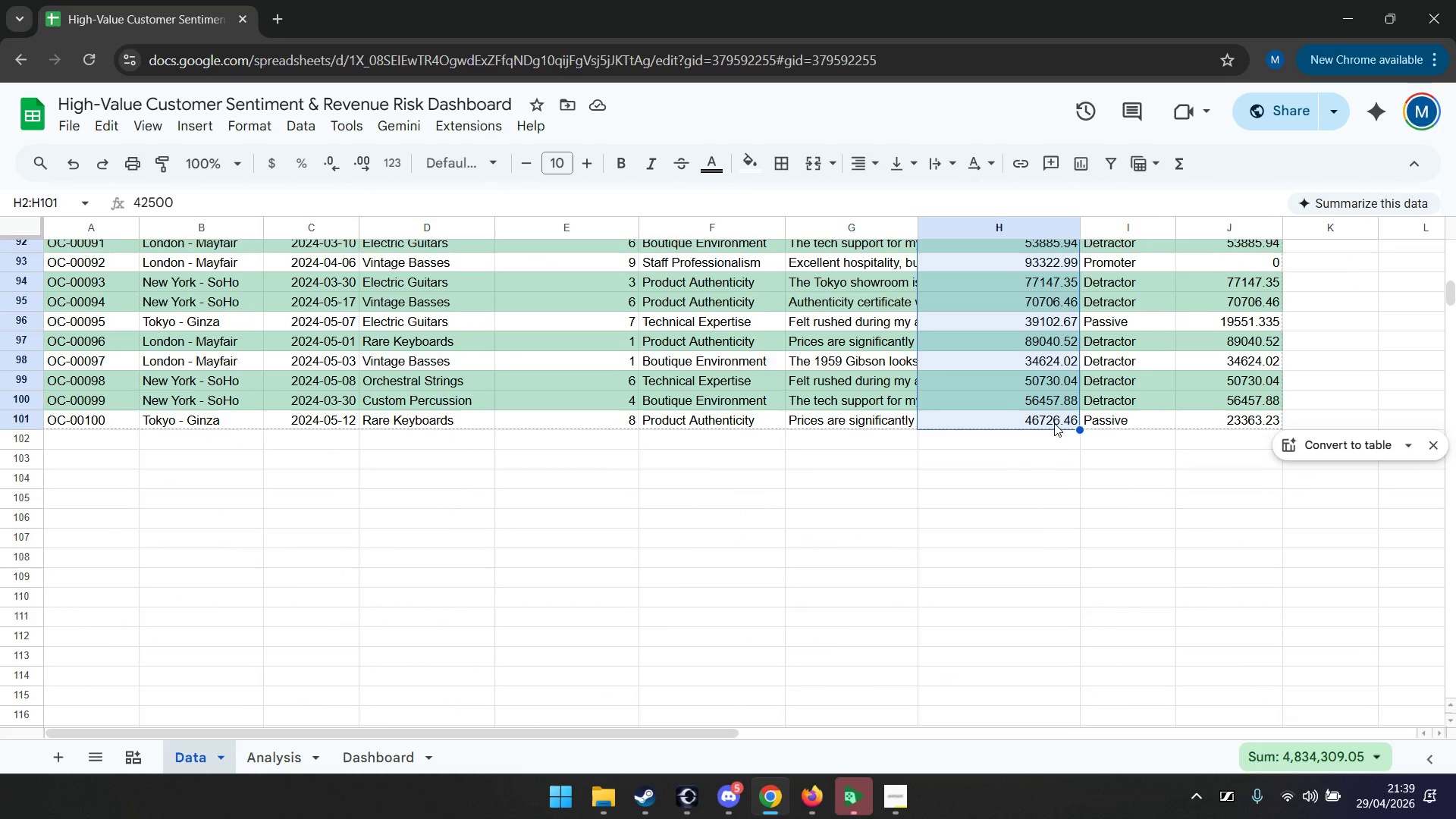 
scroll: coordinate [1127, 431], scroll_direction: up, amount: 23.0
 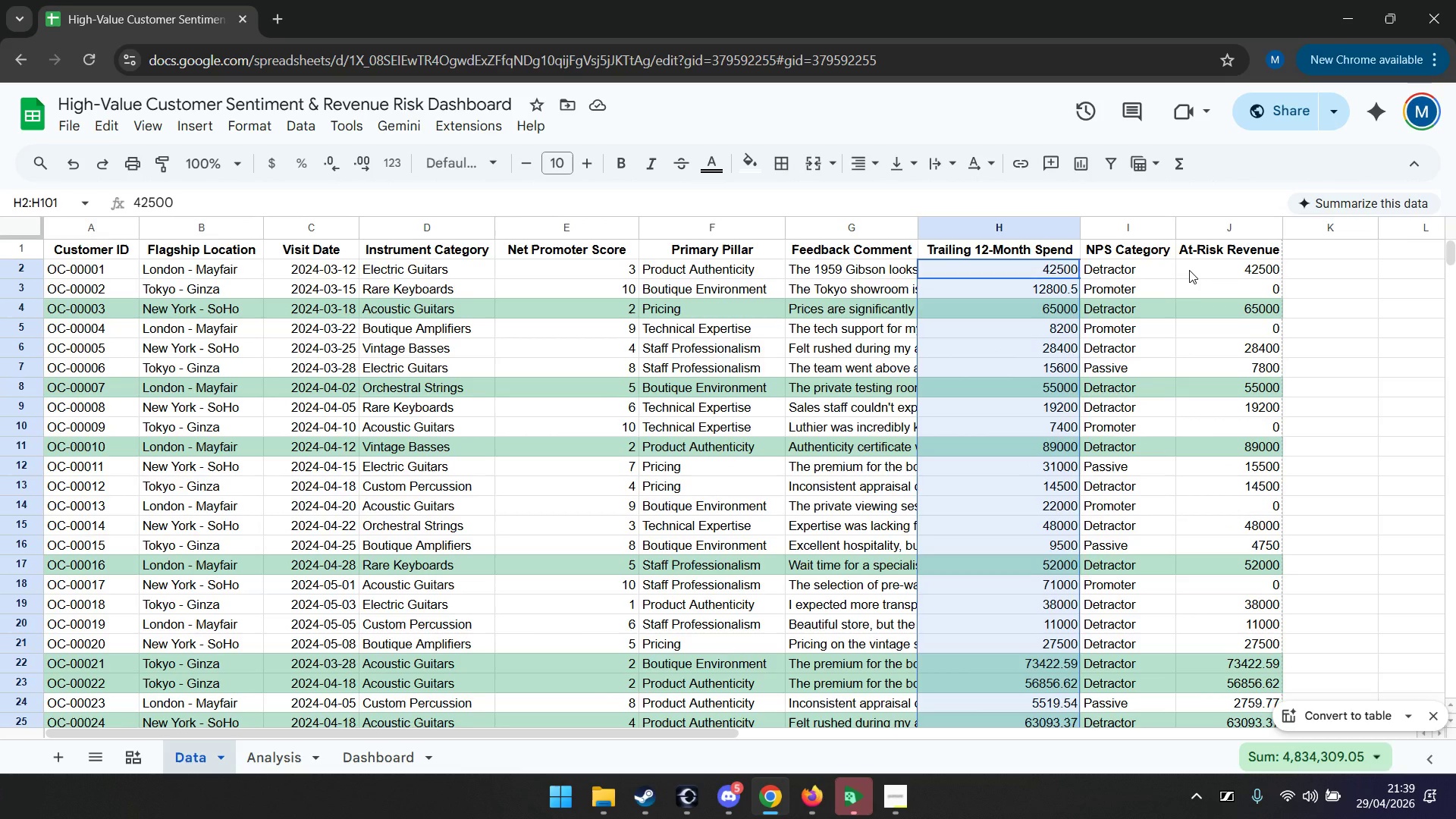 
left_click([1189, 270])
 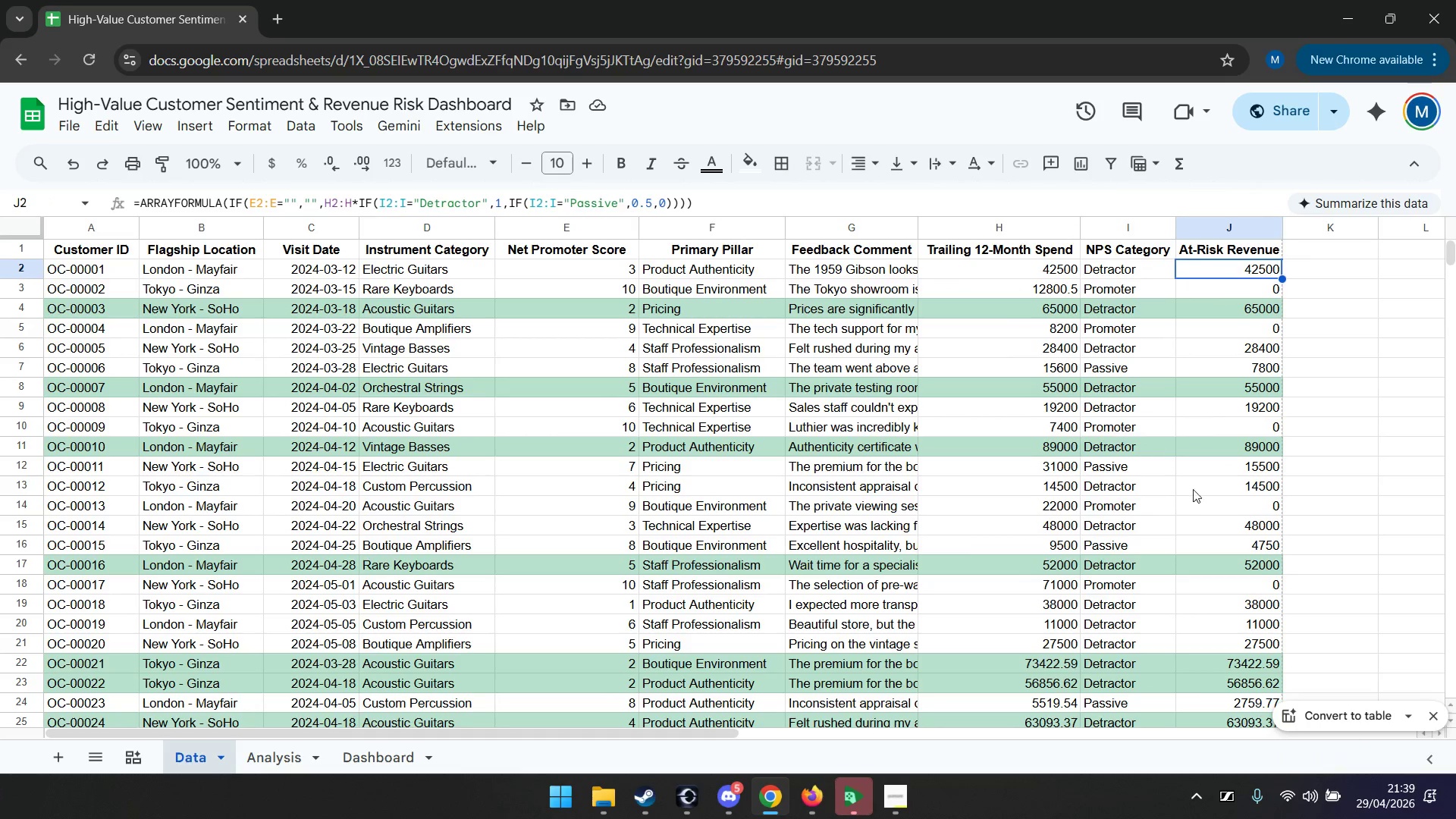 
scroll: coordinate [1194, 516], scroll_direction: down, amount: 18.0
 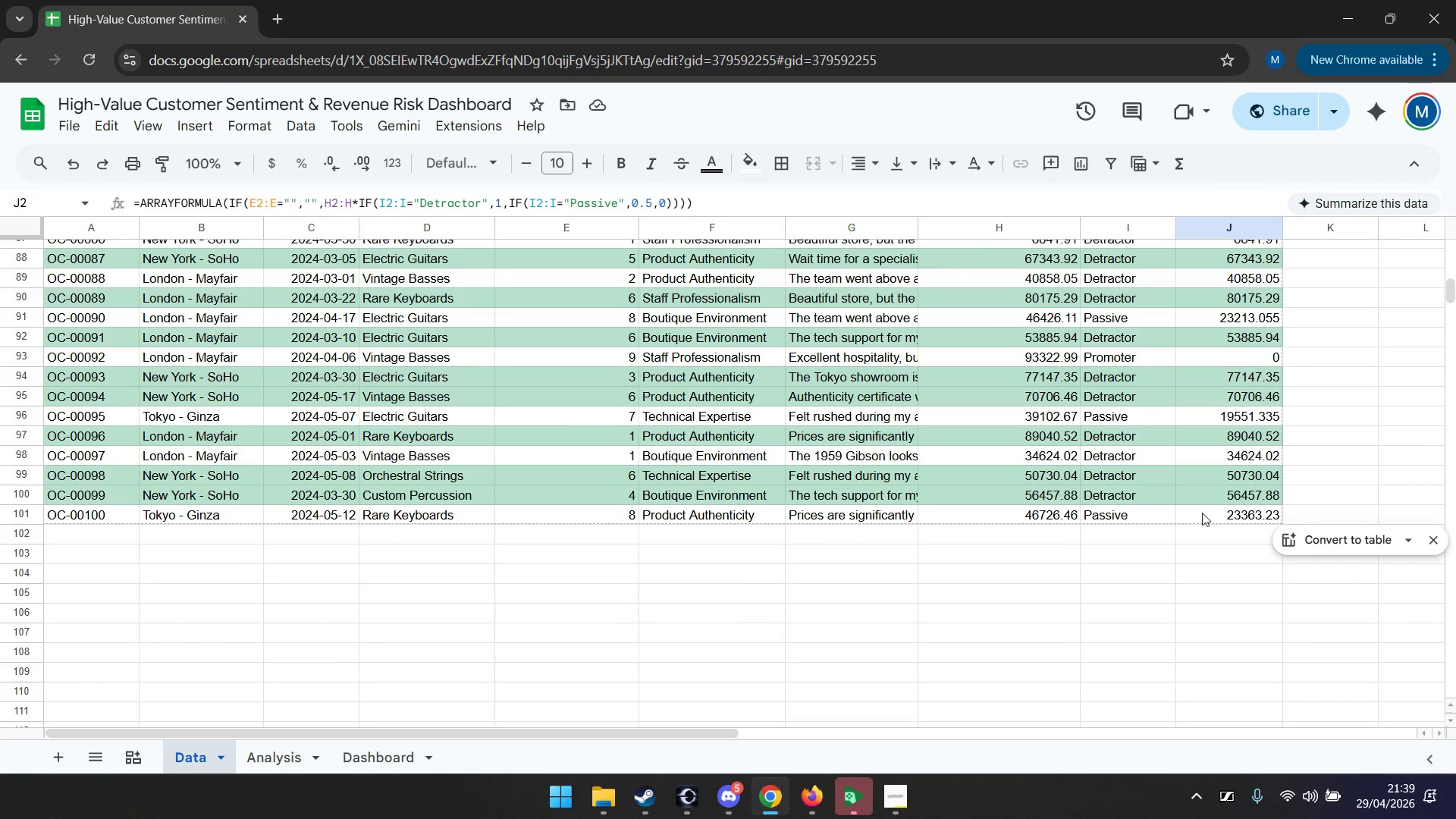 
hold_key(key=ShiftLeft, duration=0.38)
left_click([1205, 512])
 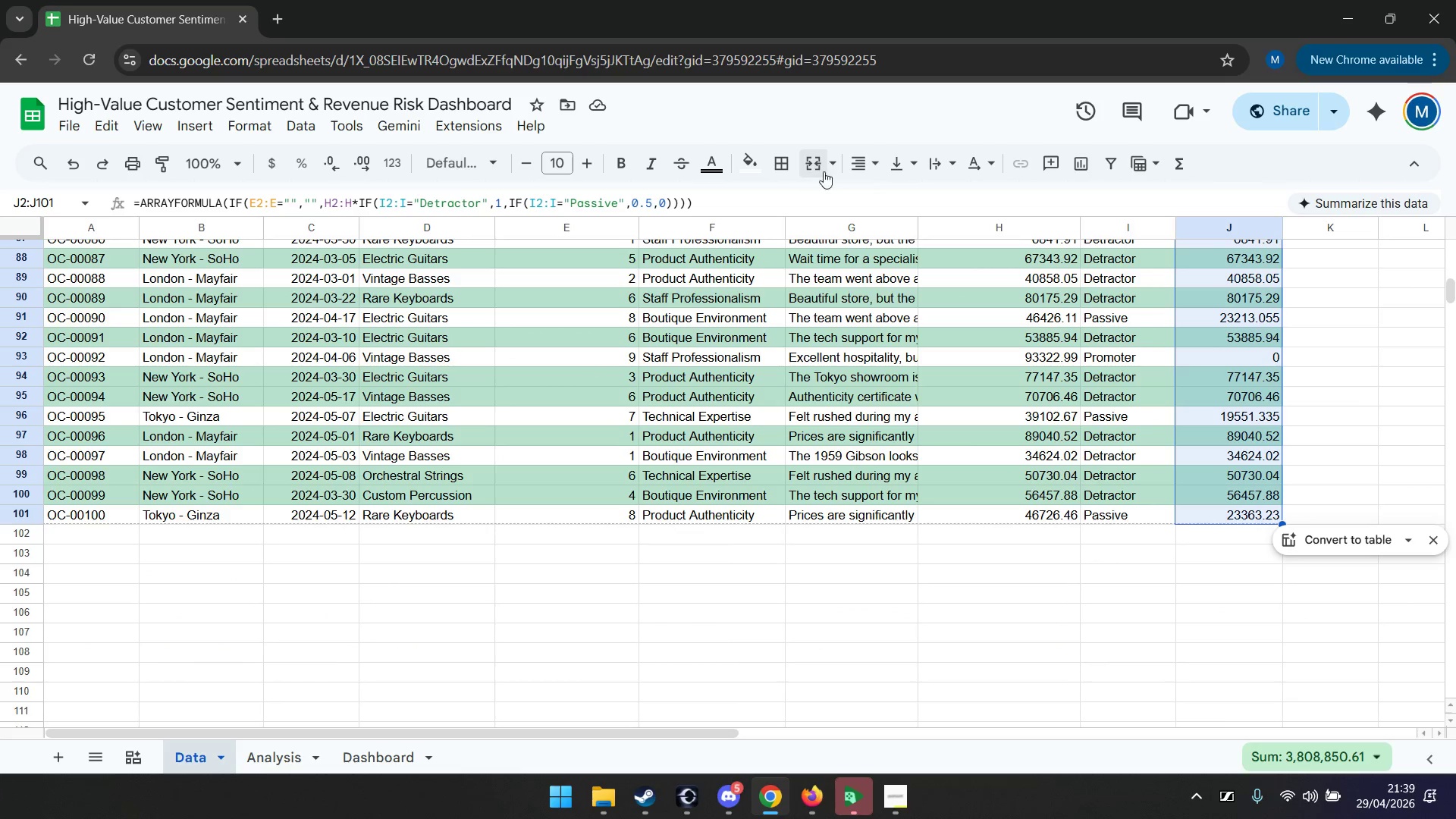 
left_click([859, 168])
 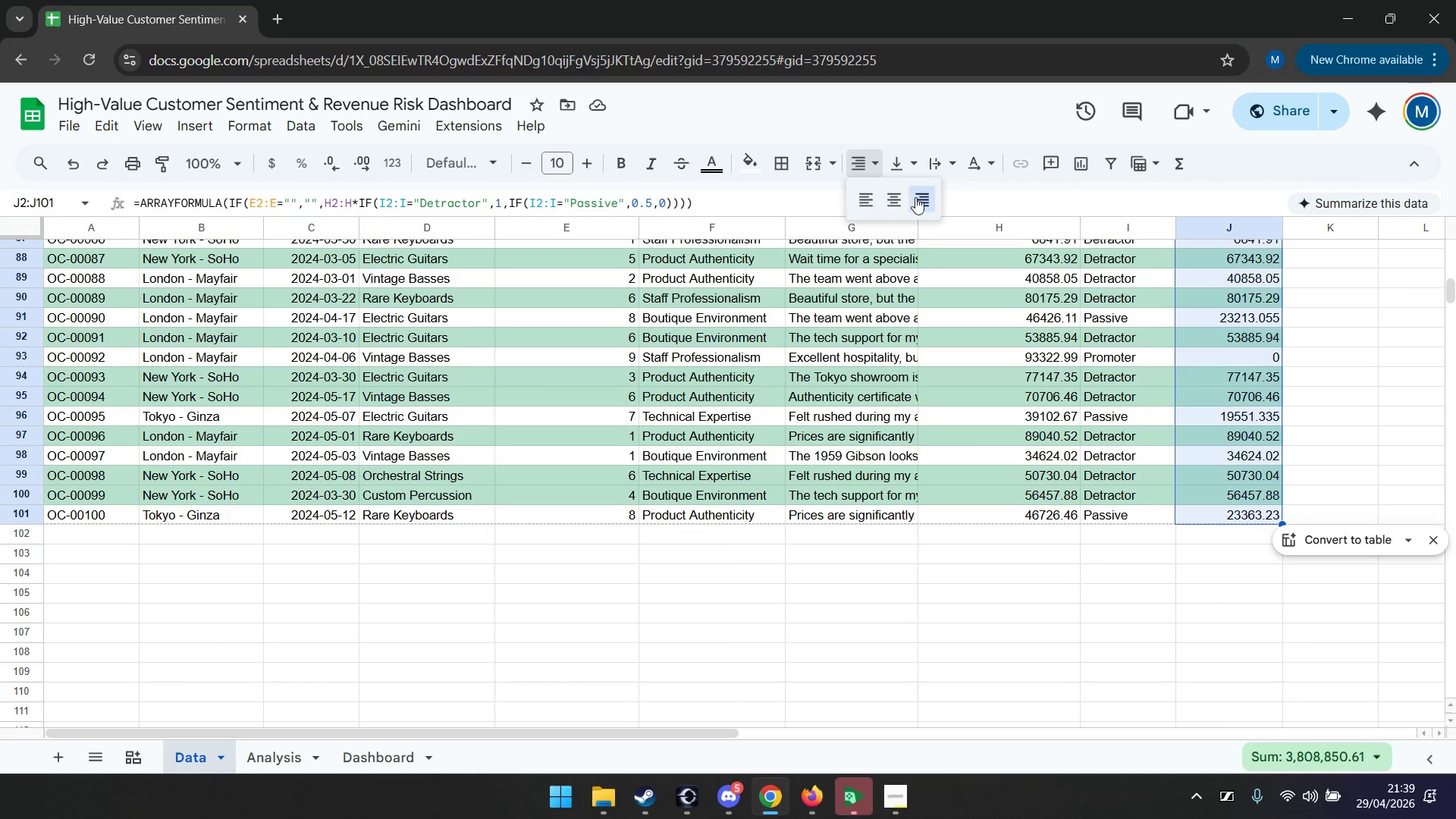 
left_click([924, 200])
 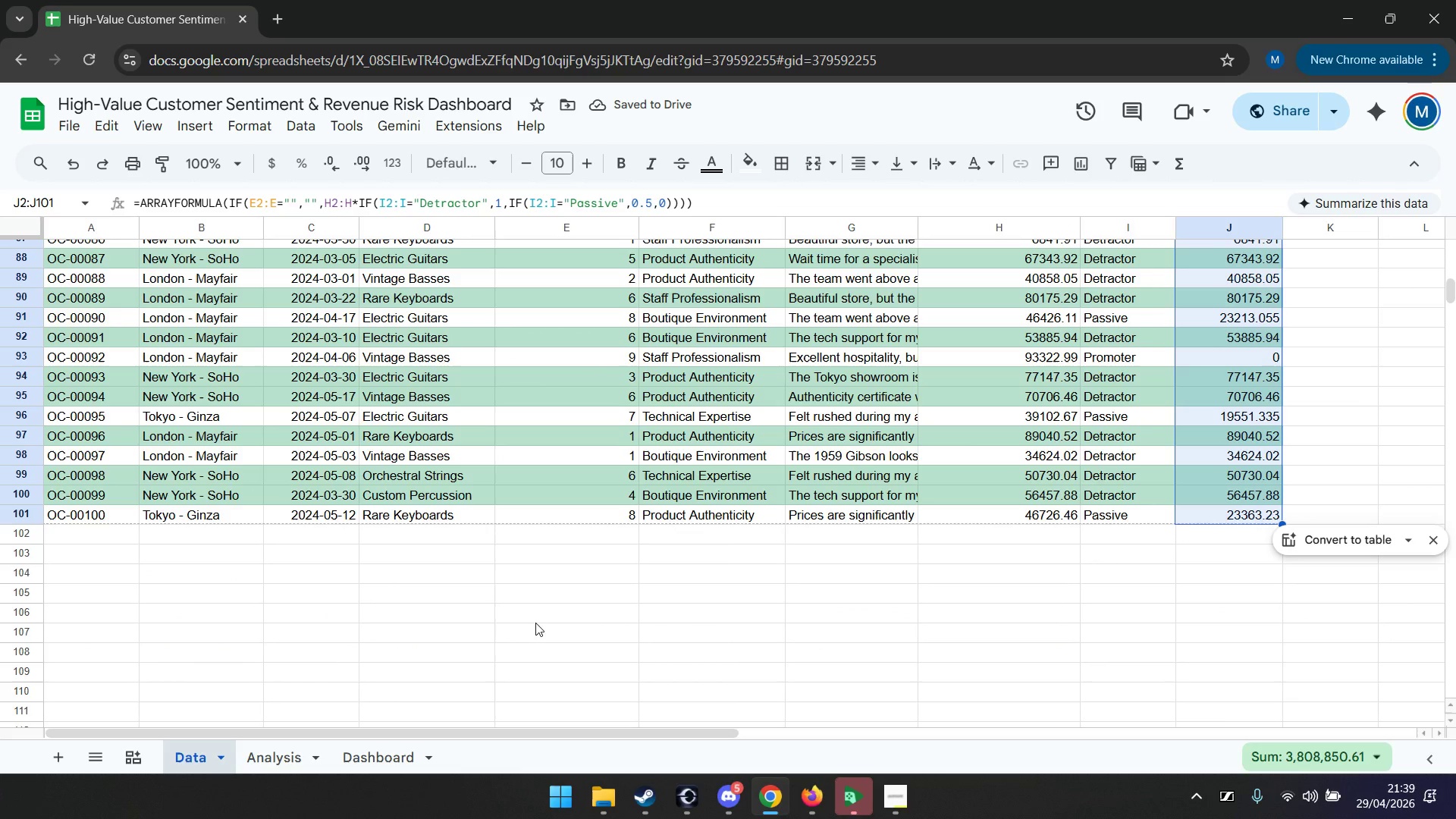 
wait(5.28)
 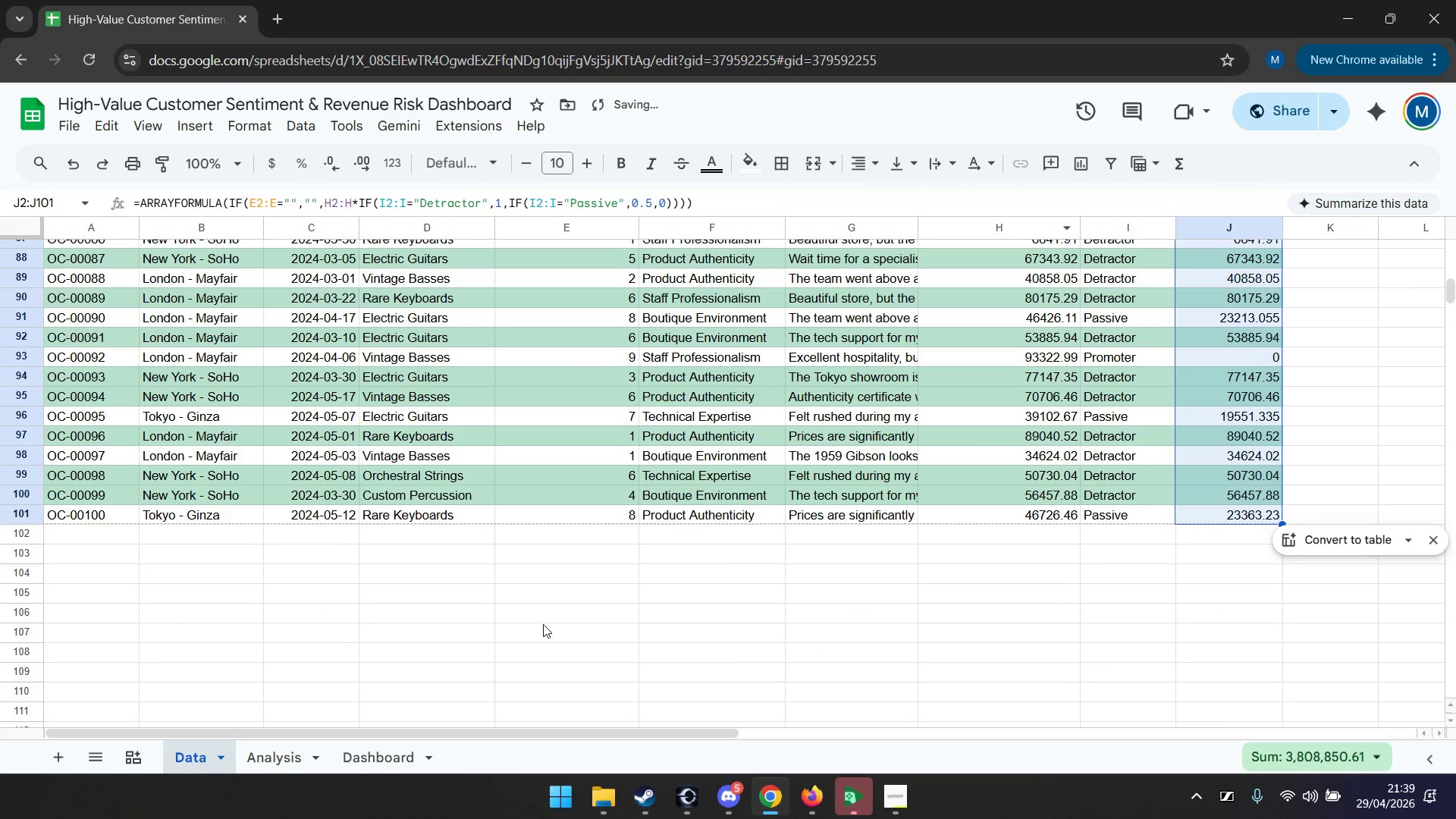 
scroll: coordinate [915, 488], scroll_direction: up, amount: 19.0
 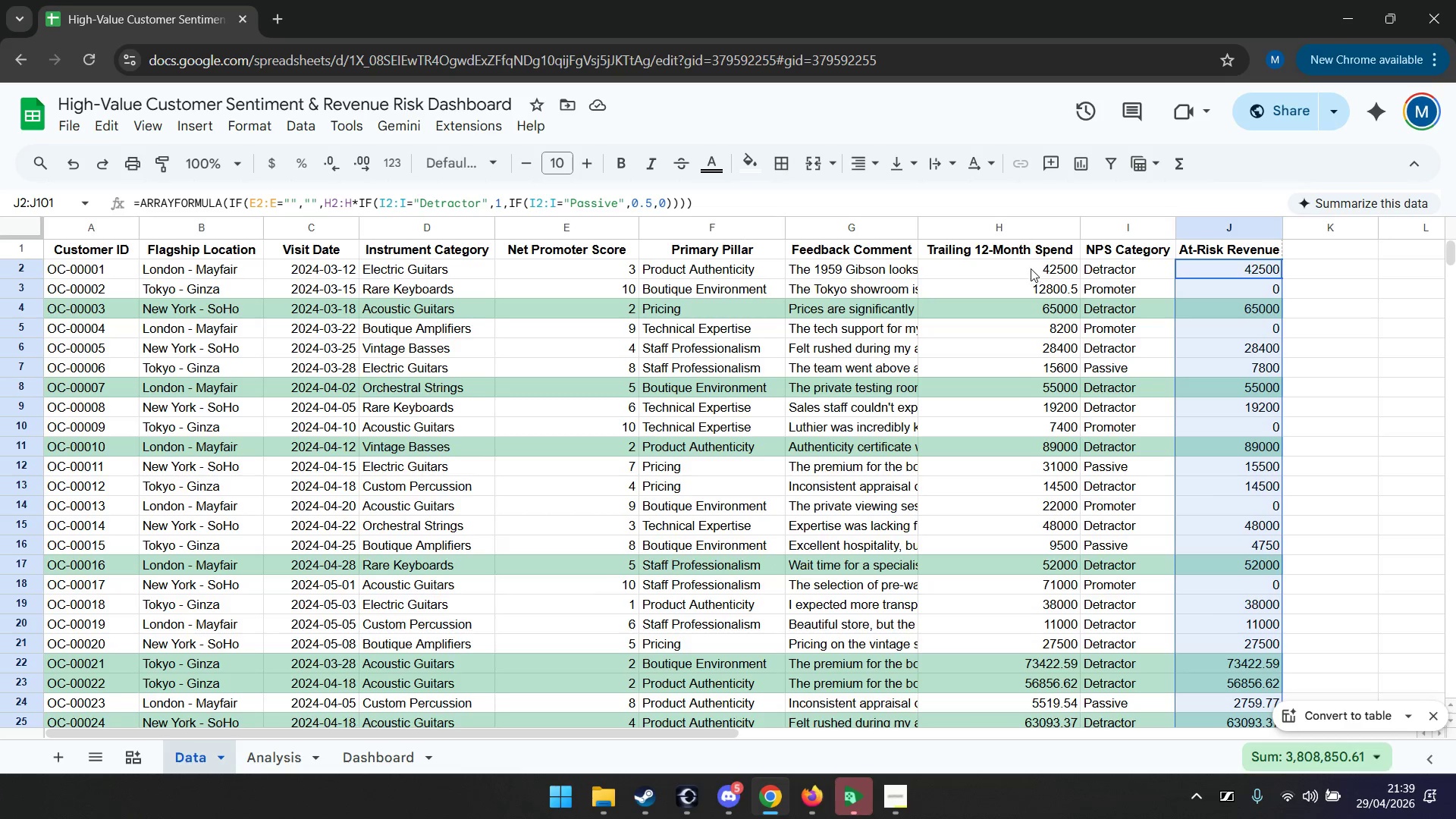 
hold_key(key=ShiftLeft, duration=0.56)
left_click([1030, 267])
 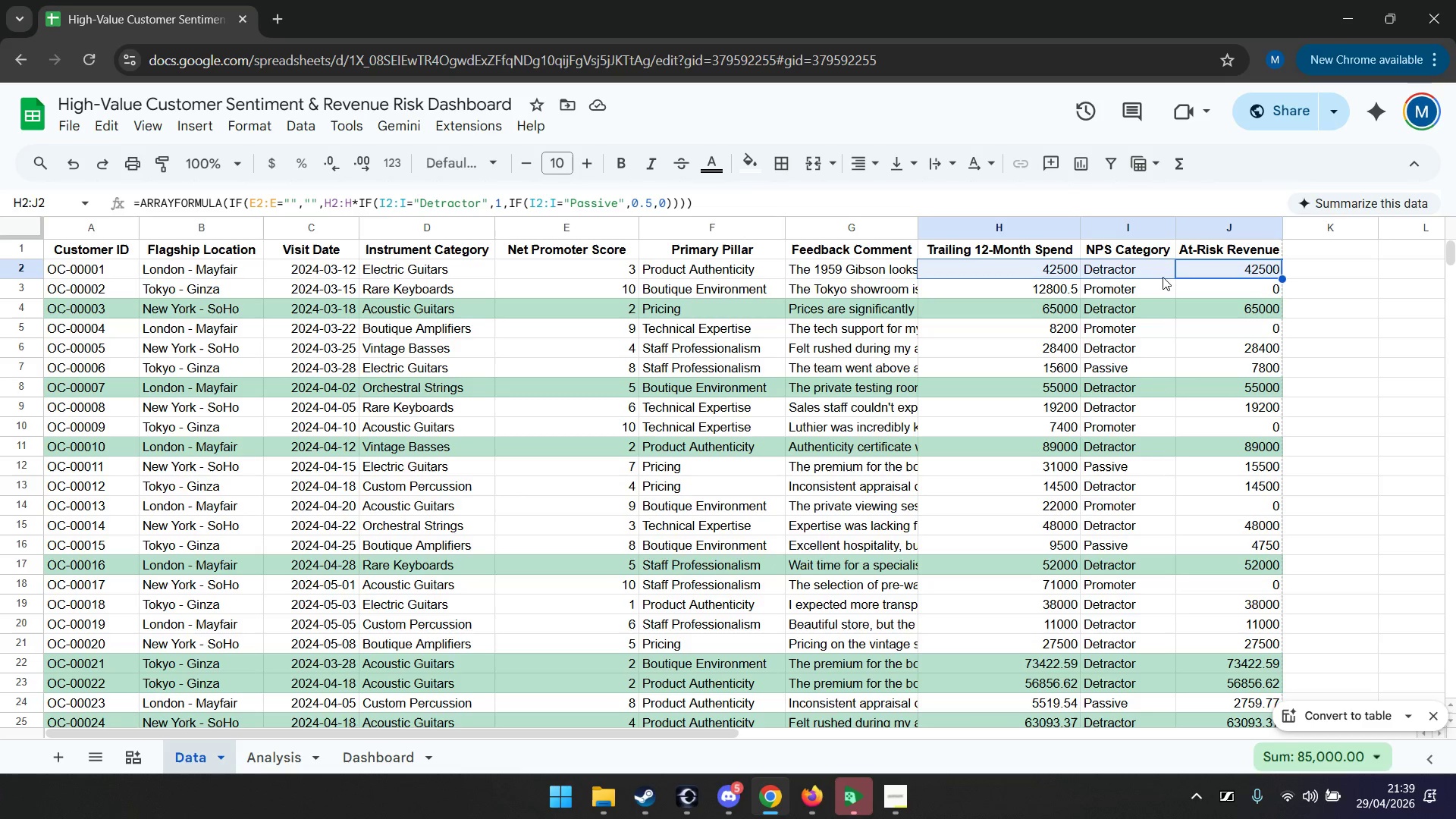 
left_click([1204, 271])
 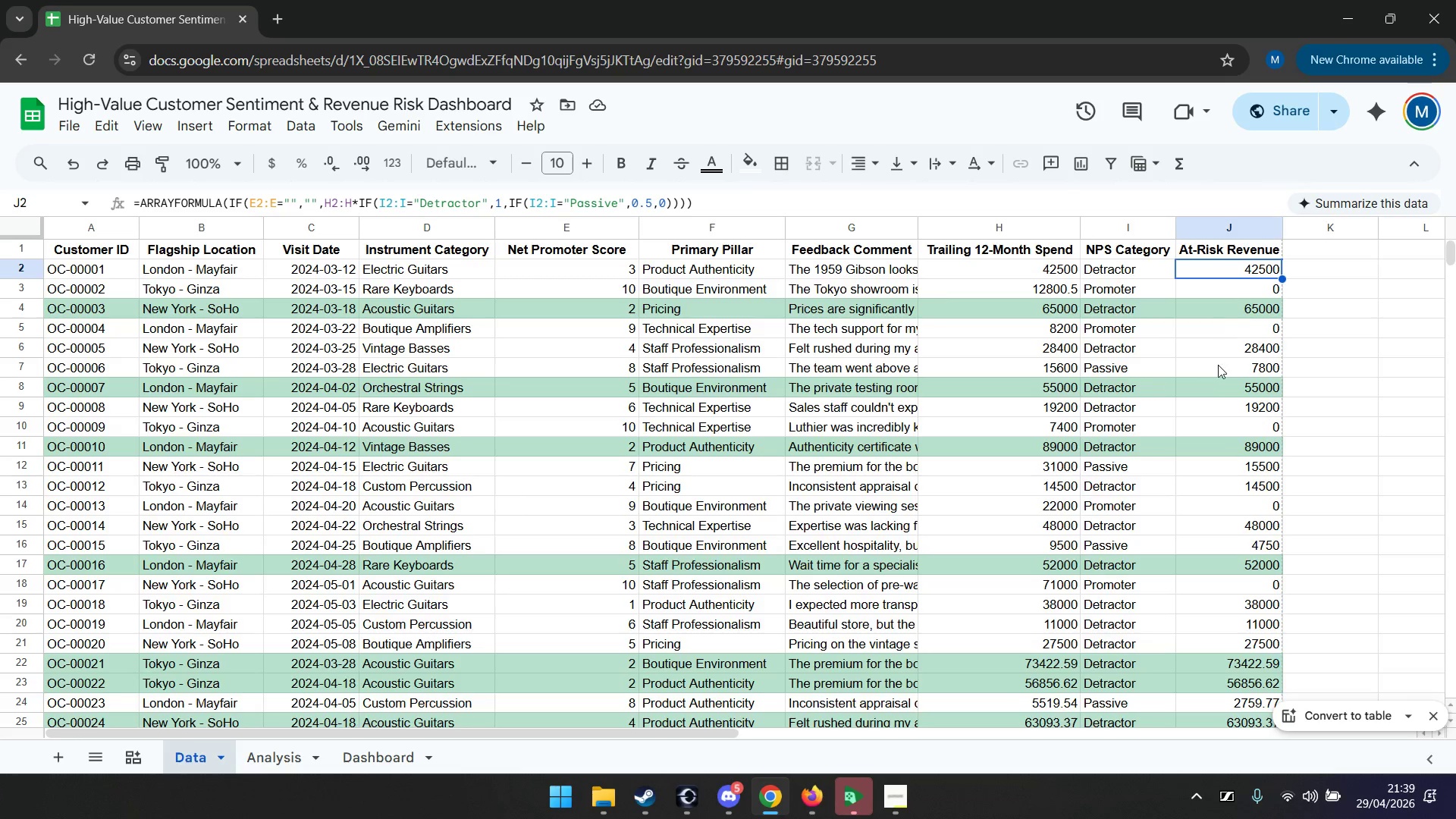 
scroll: coordinate [1219, 486], scroll_direction: down, amount: 17.0
 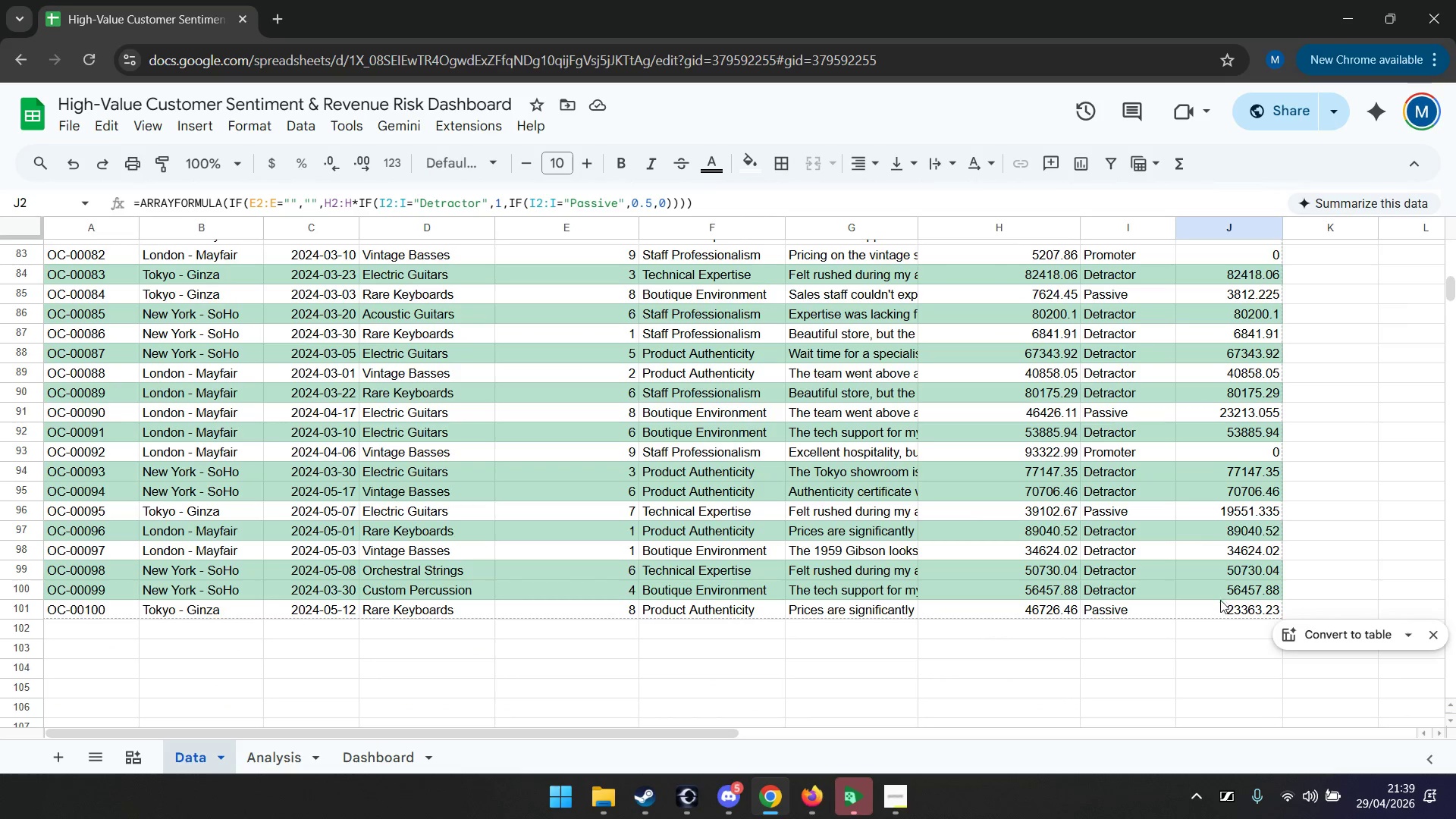 
hold_key(key=ShiftLeft, duration=0.44)
left_click([1218, 604])
 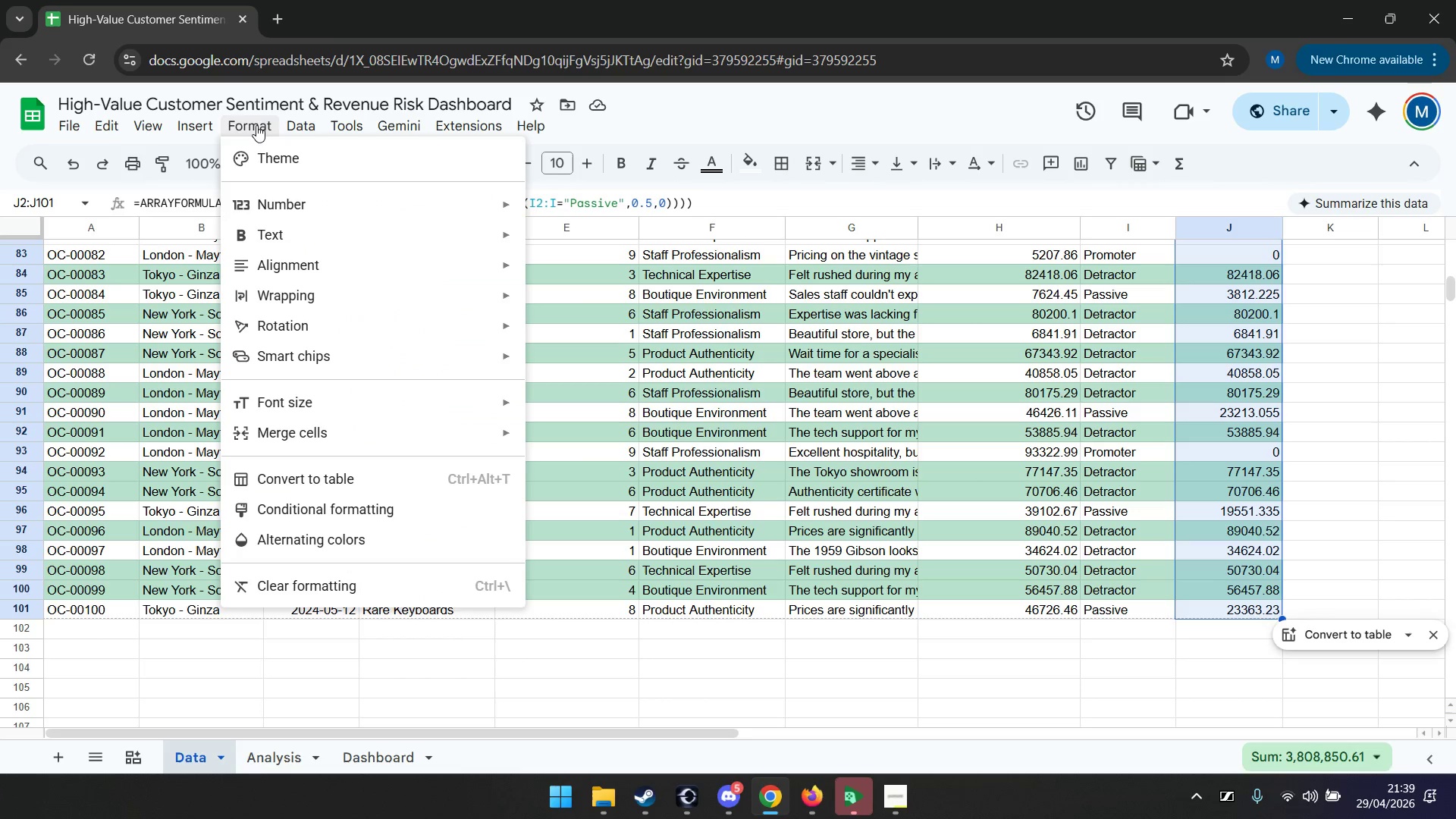 
left_click([304, 194])
 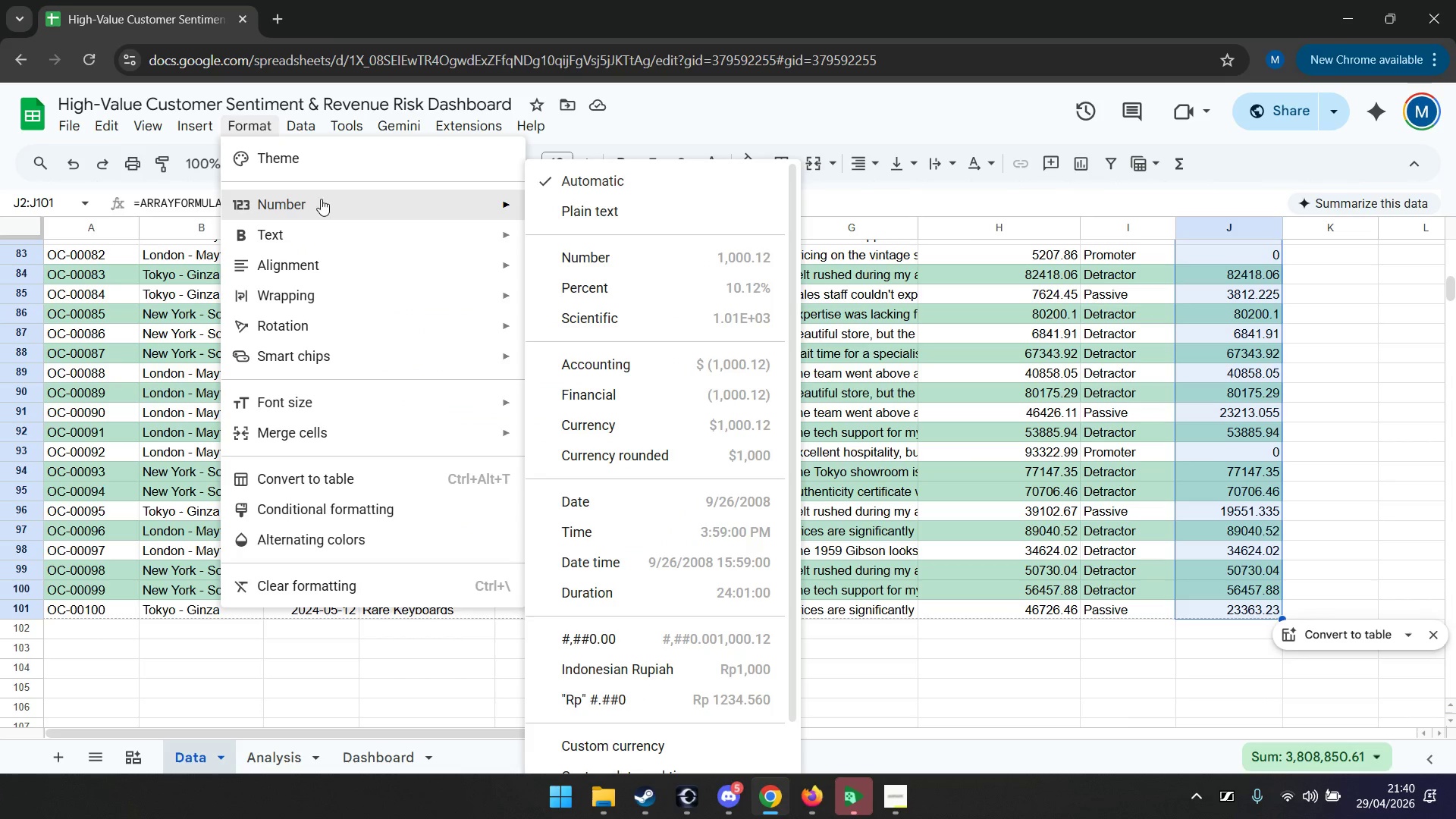 
wait(7.91)
 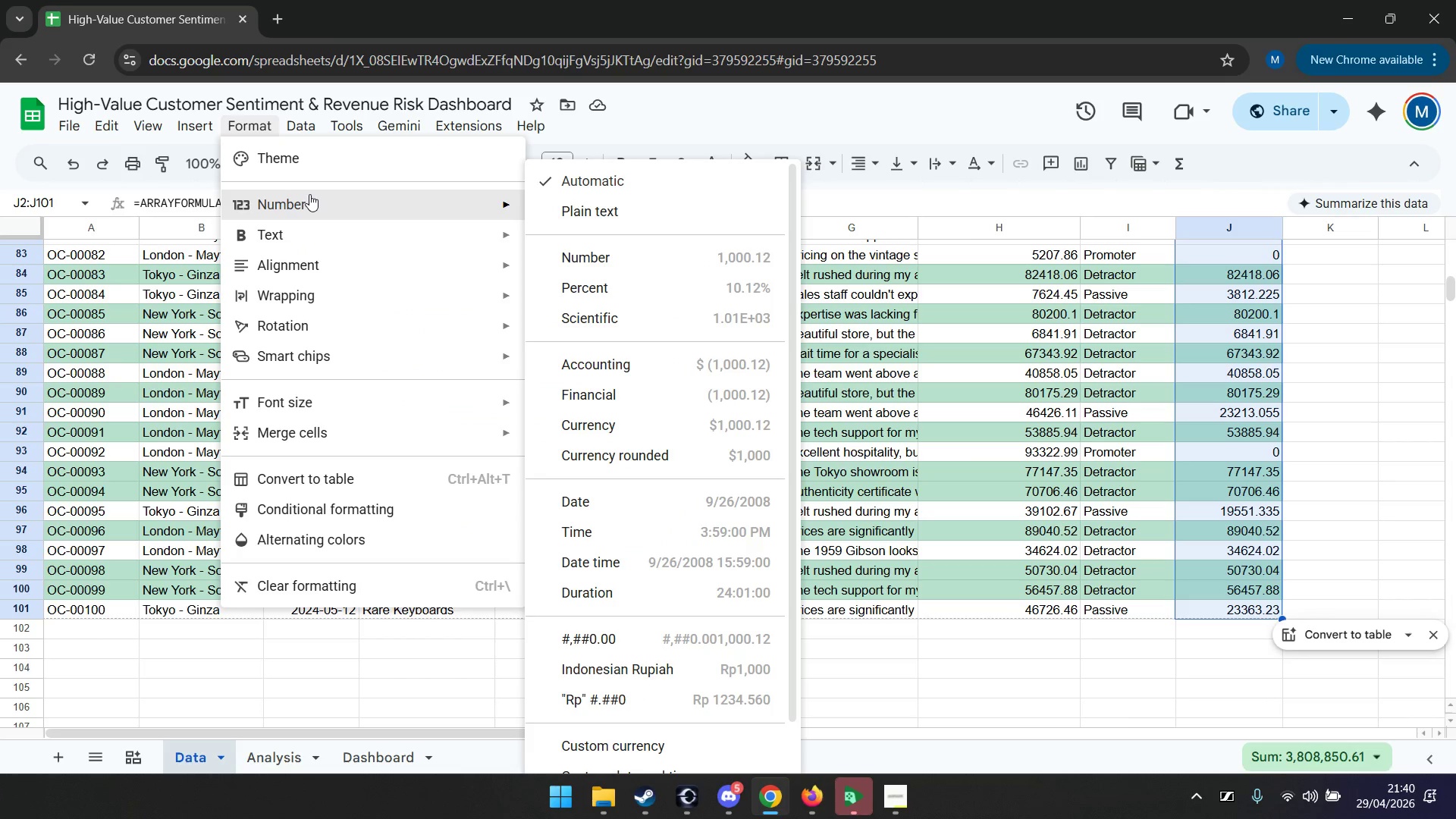 
left_click([613, 419])
 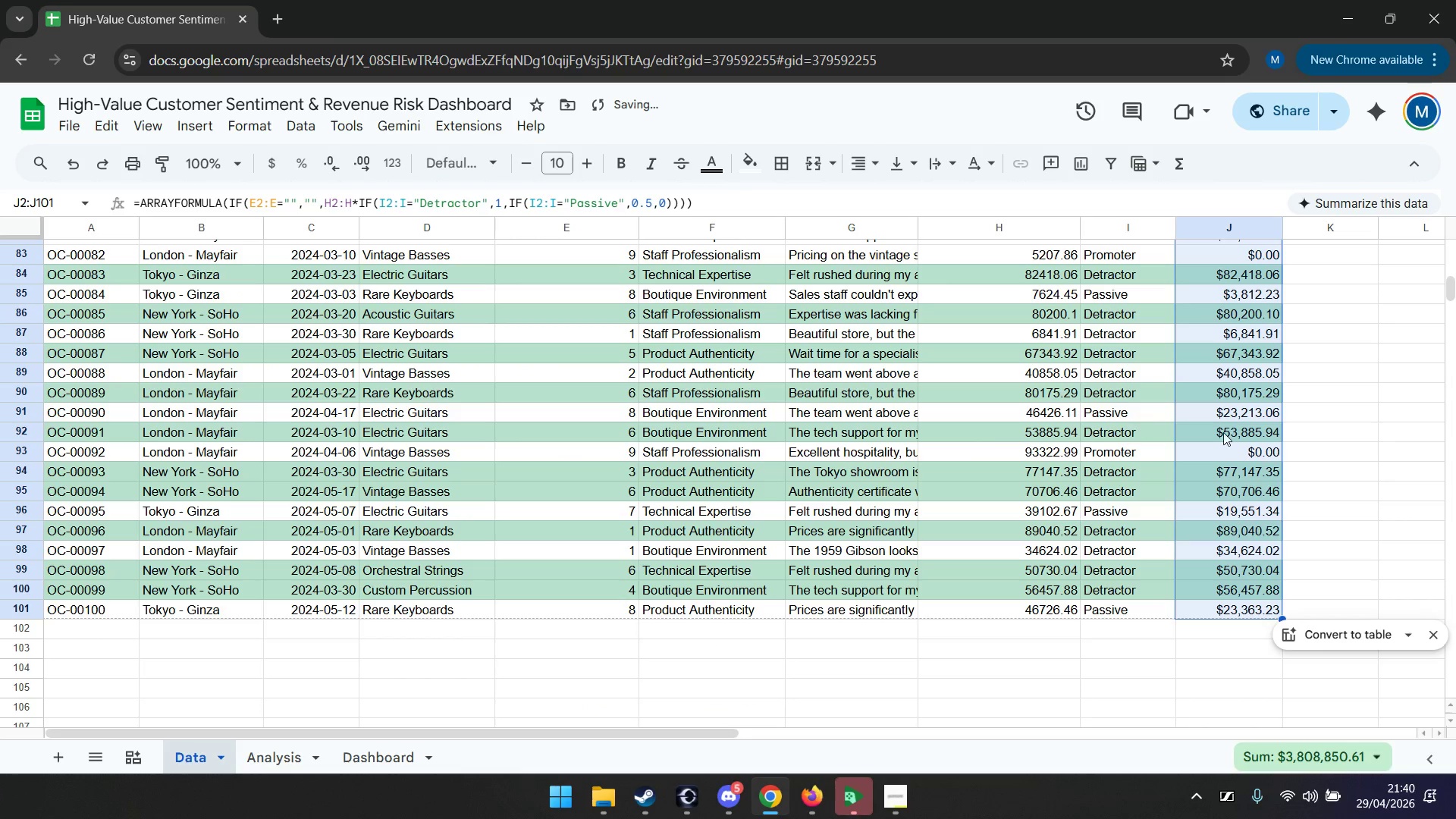 
scroll: coordinate [1216, 416], scroll_direction: up, amount: 22.0
 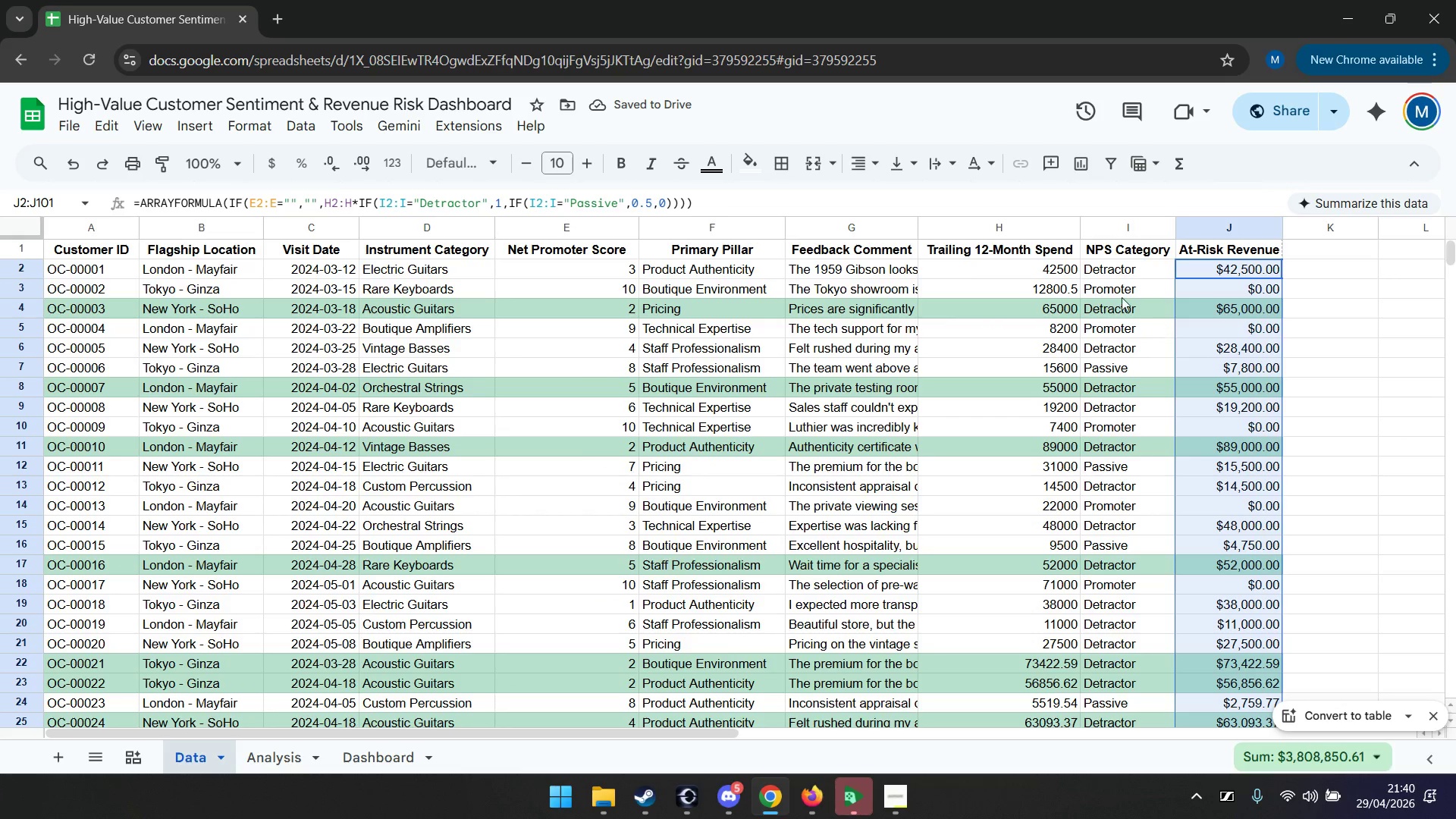 
left_click([1043, 264])
 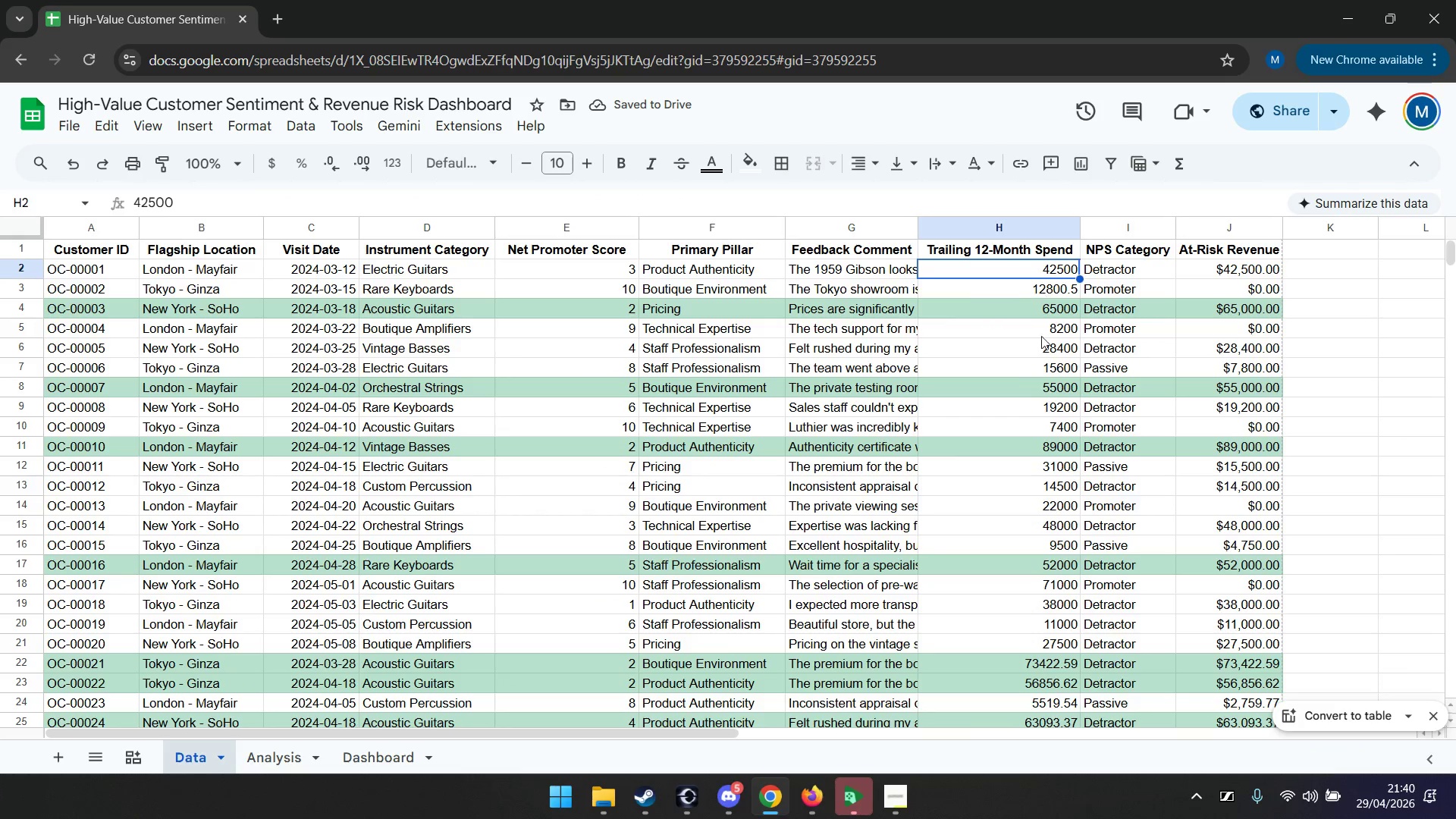 
scroll: coordinate [1028, 432], scroll_direction: down, amount: 20.0
 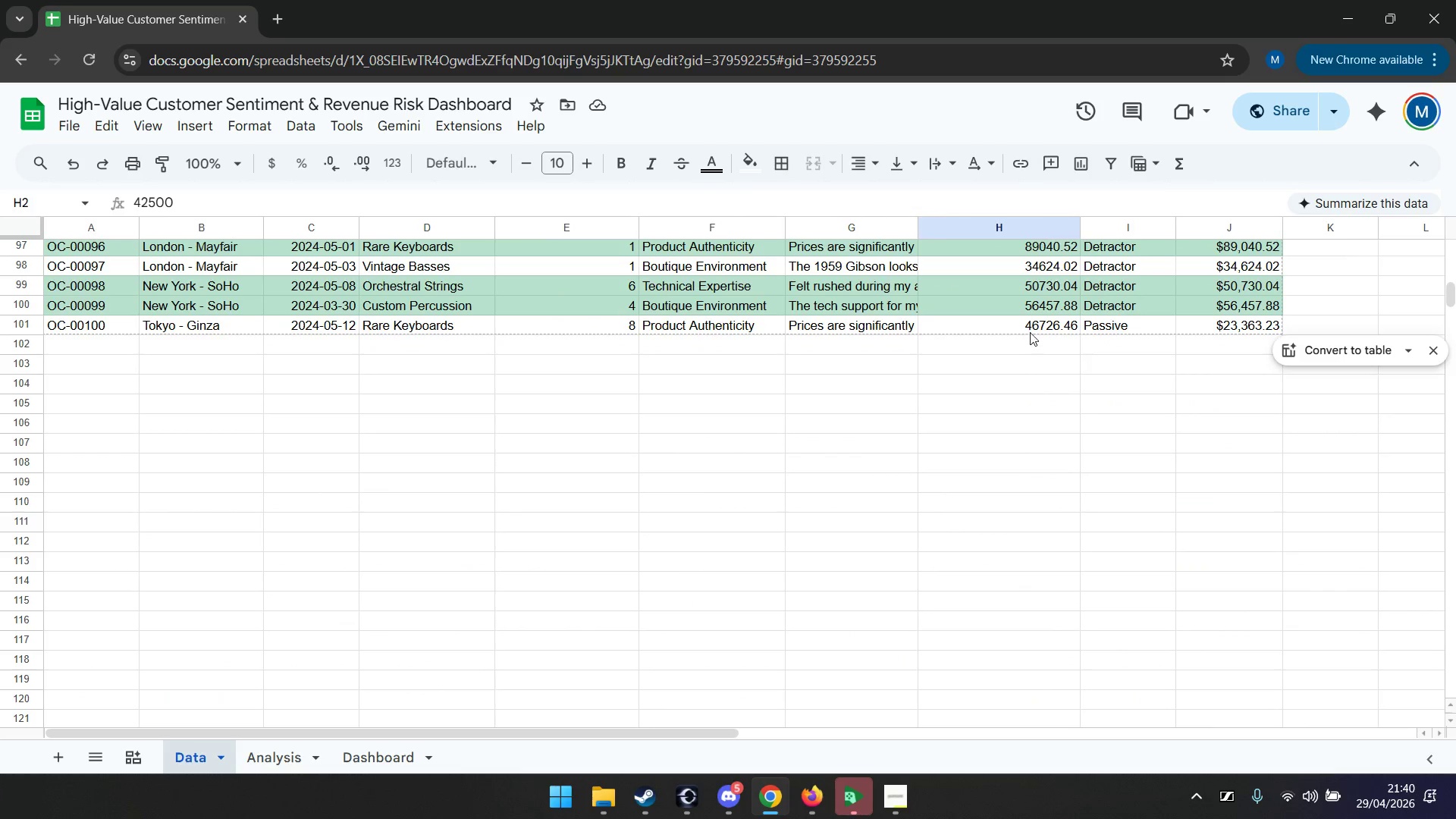 
hold_key(key=ShiftLeft, duration=0.36)
left_click([1028, 328])
 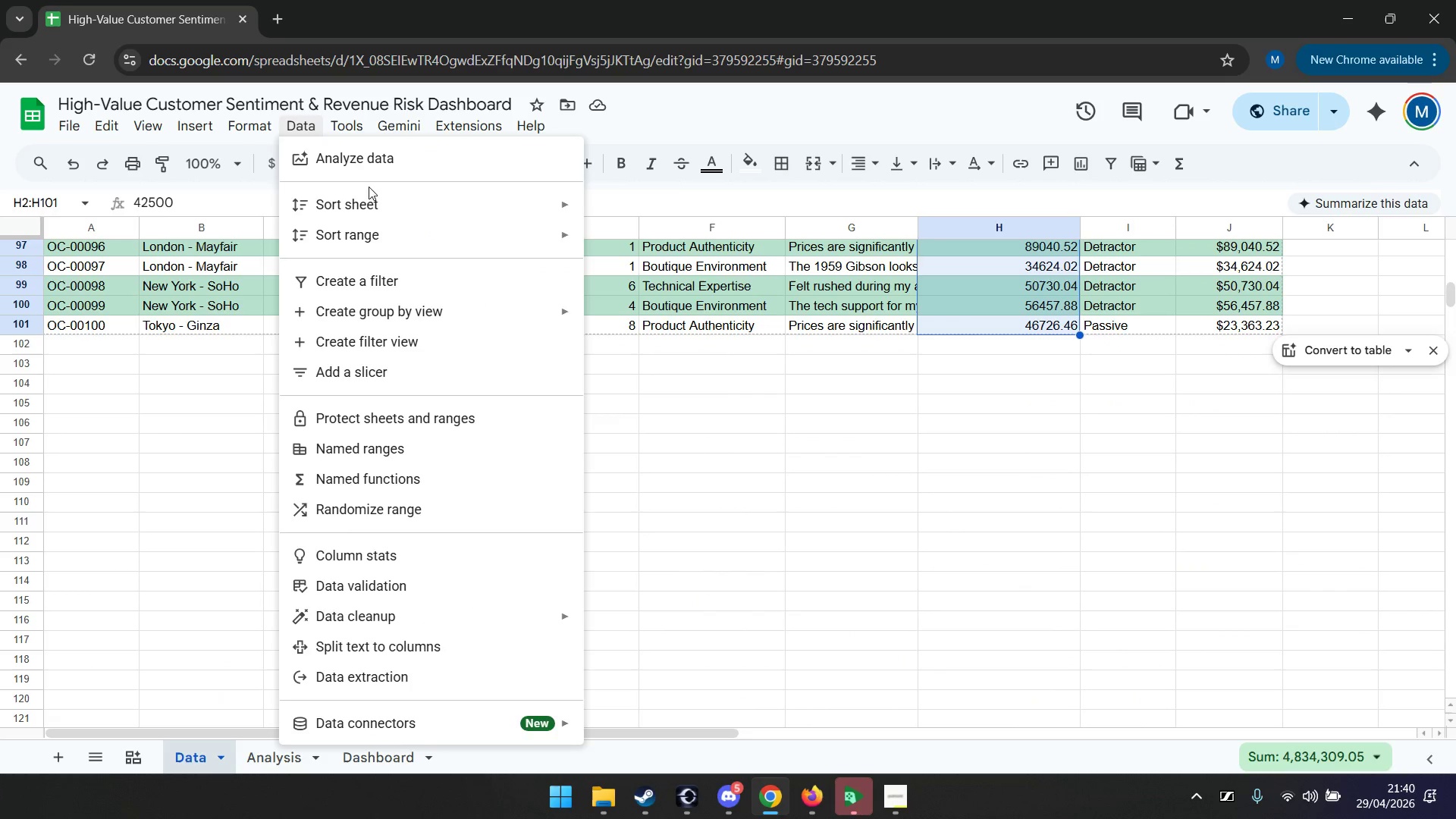 
left_click([342, 207])
 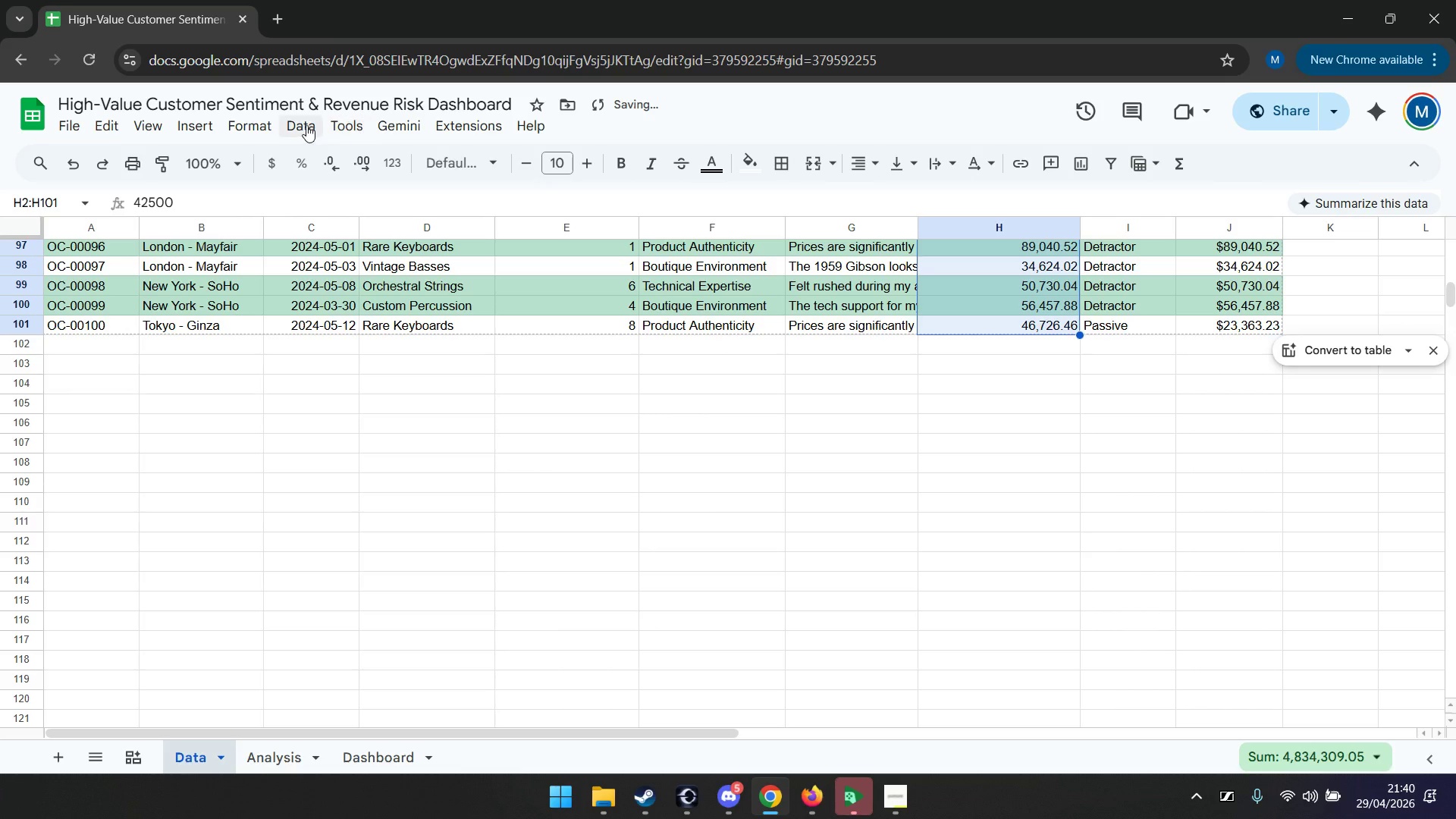 
left_click([312, 193])
 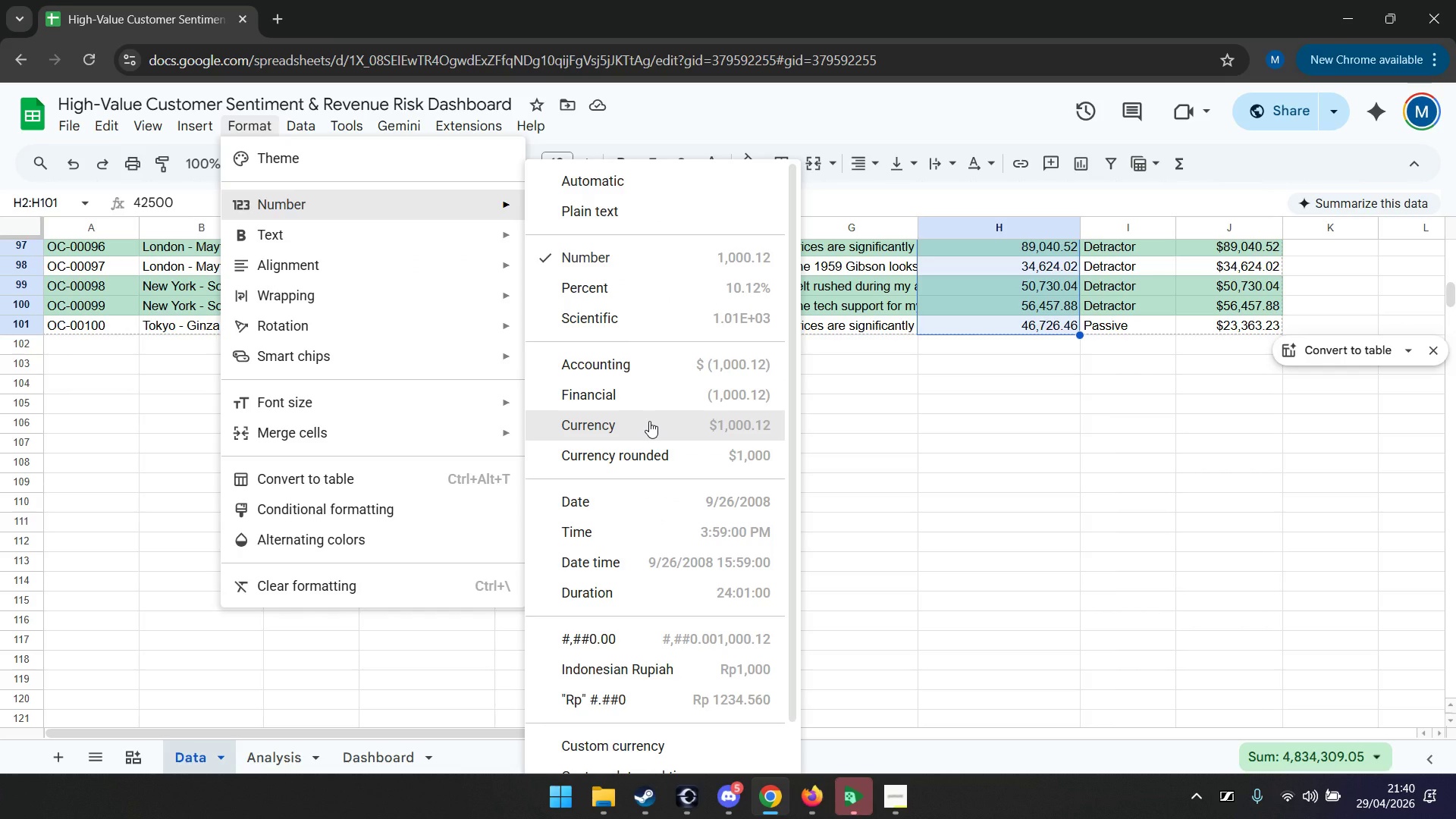 
left_click([649, 421])
 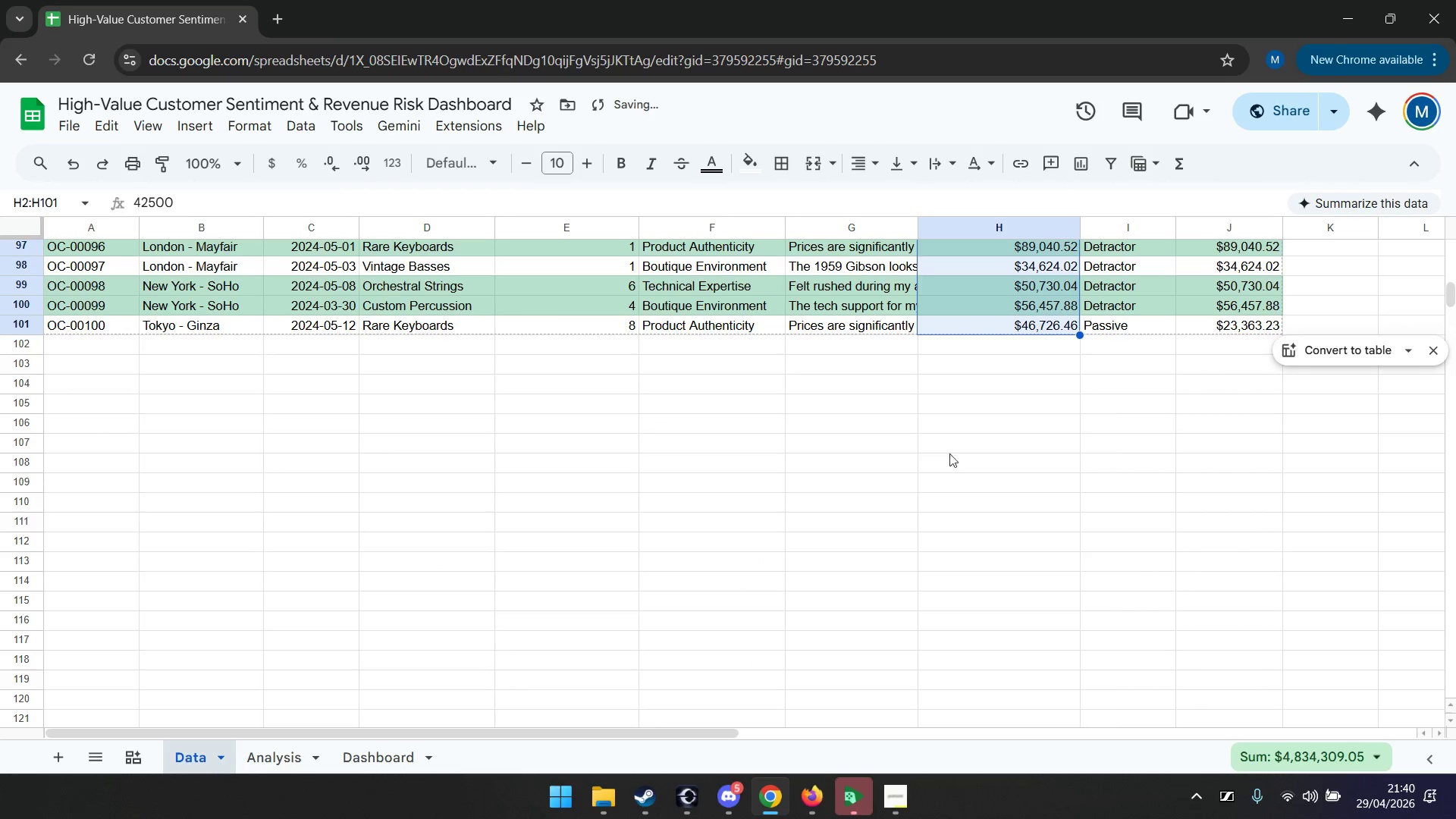 
scroll: coordinate [1062, 441], scroll_direction: up, amount: 39.0
 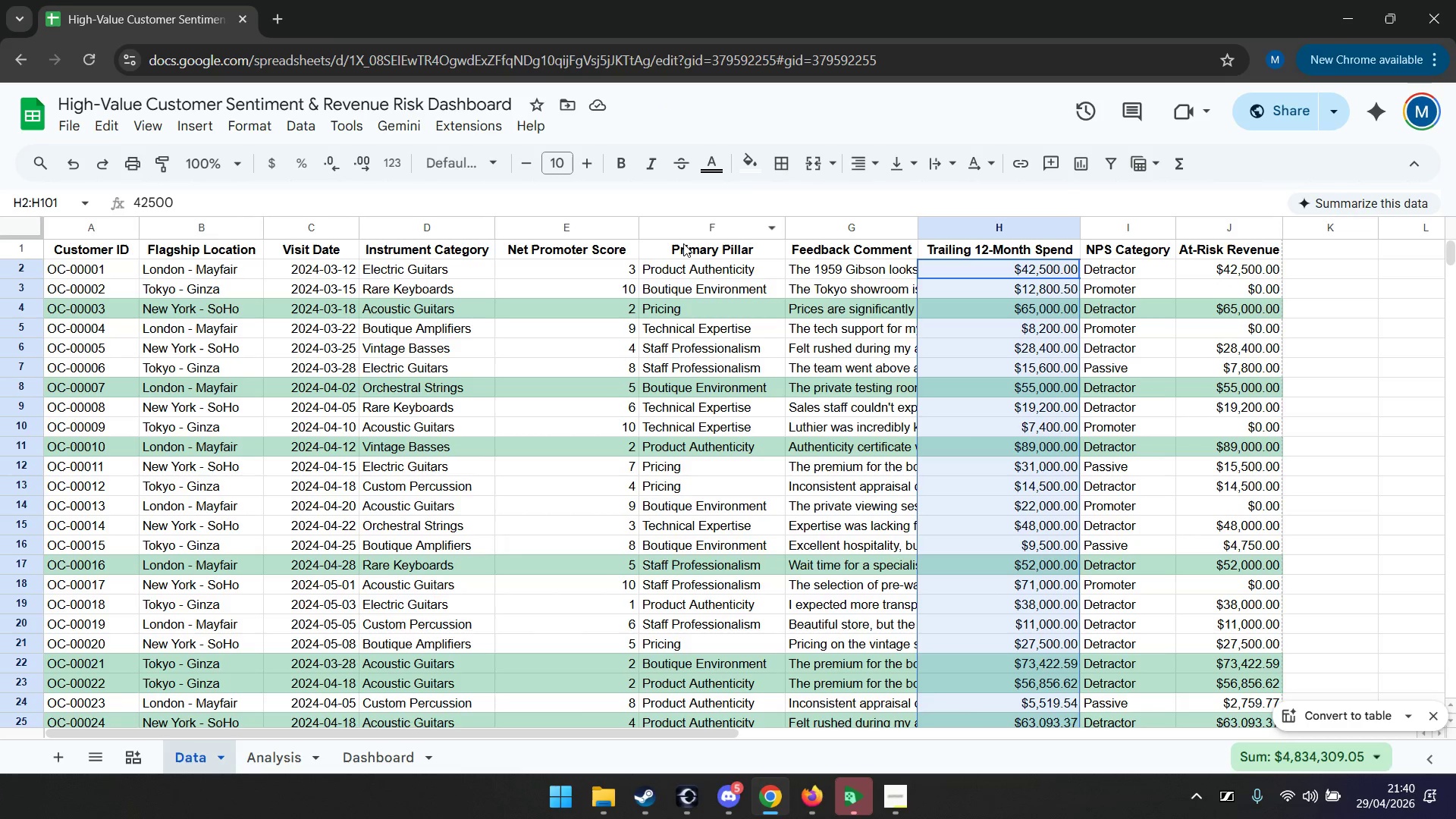 
wait(6.98)
 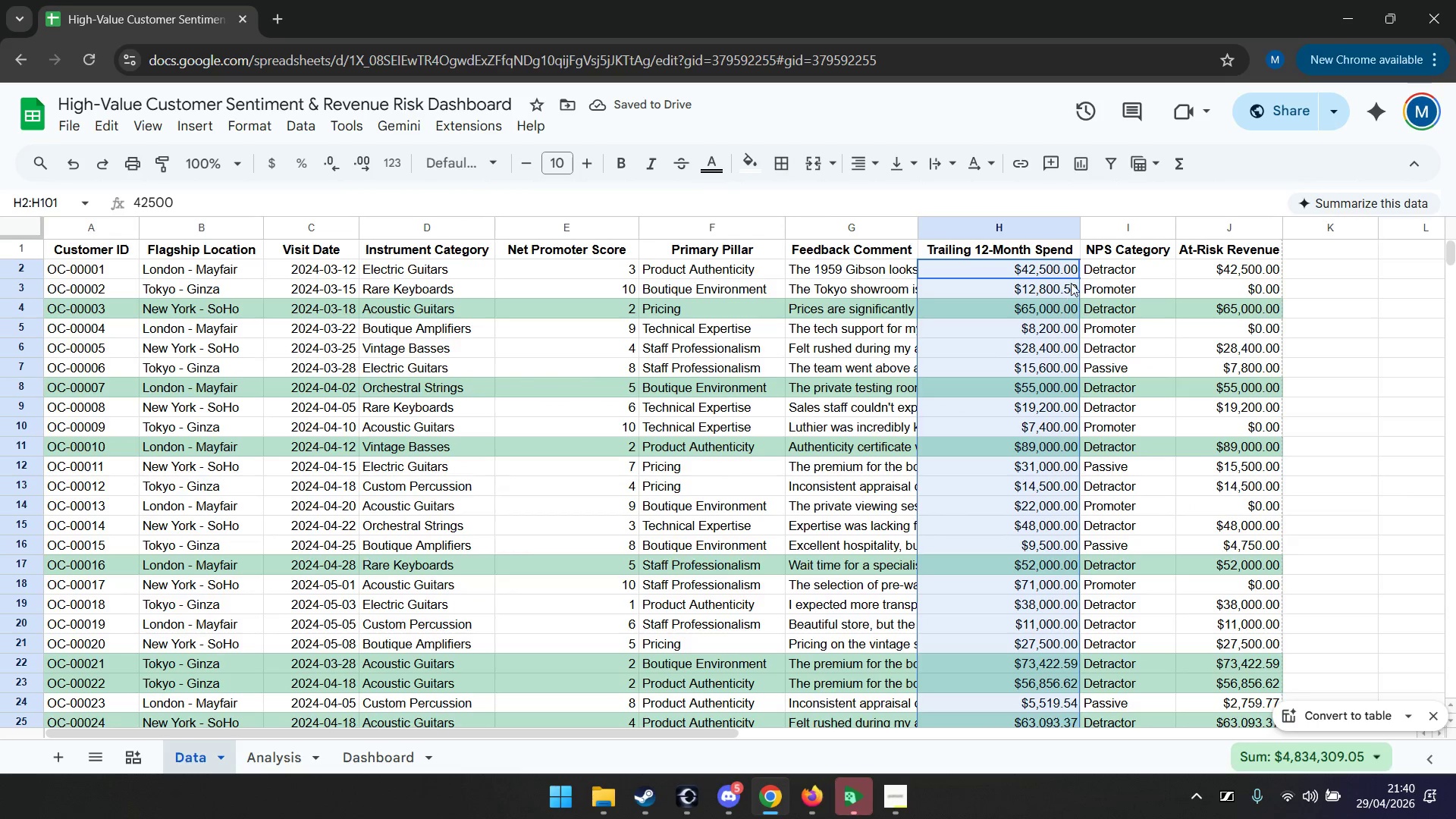 
left_click([280, 758])
 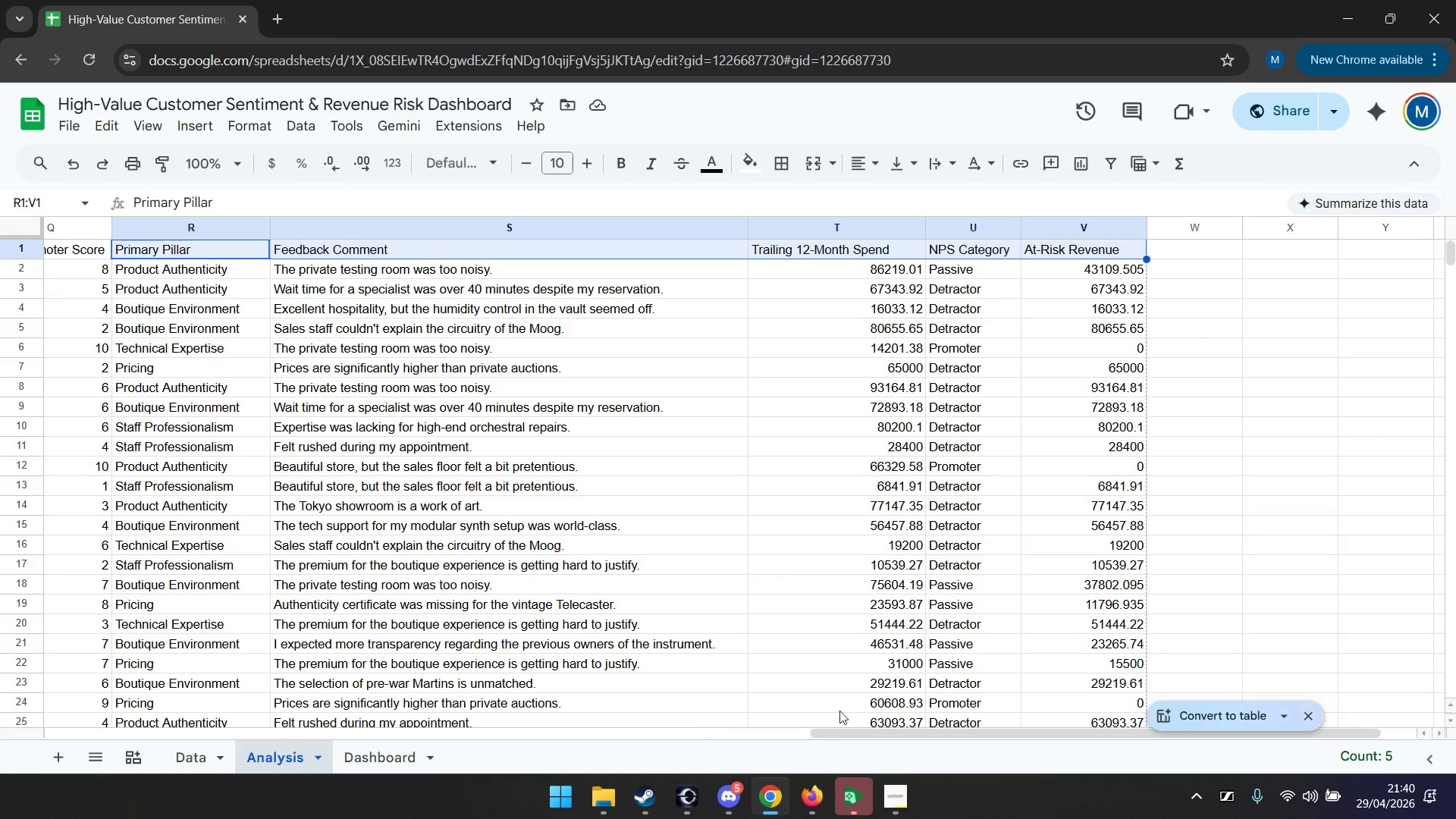 
left_click([848, 739])
 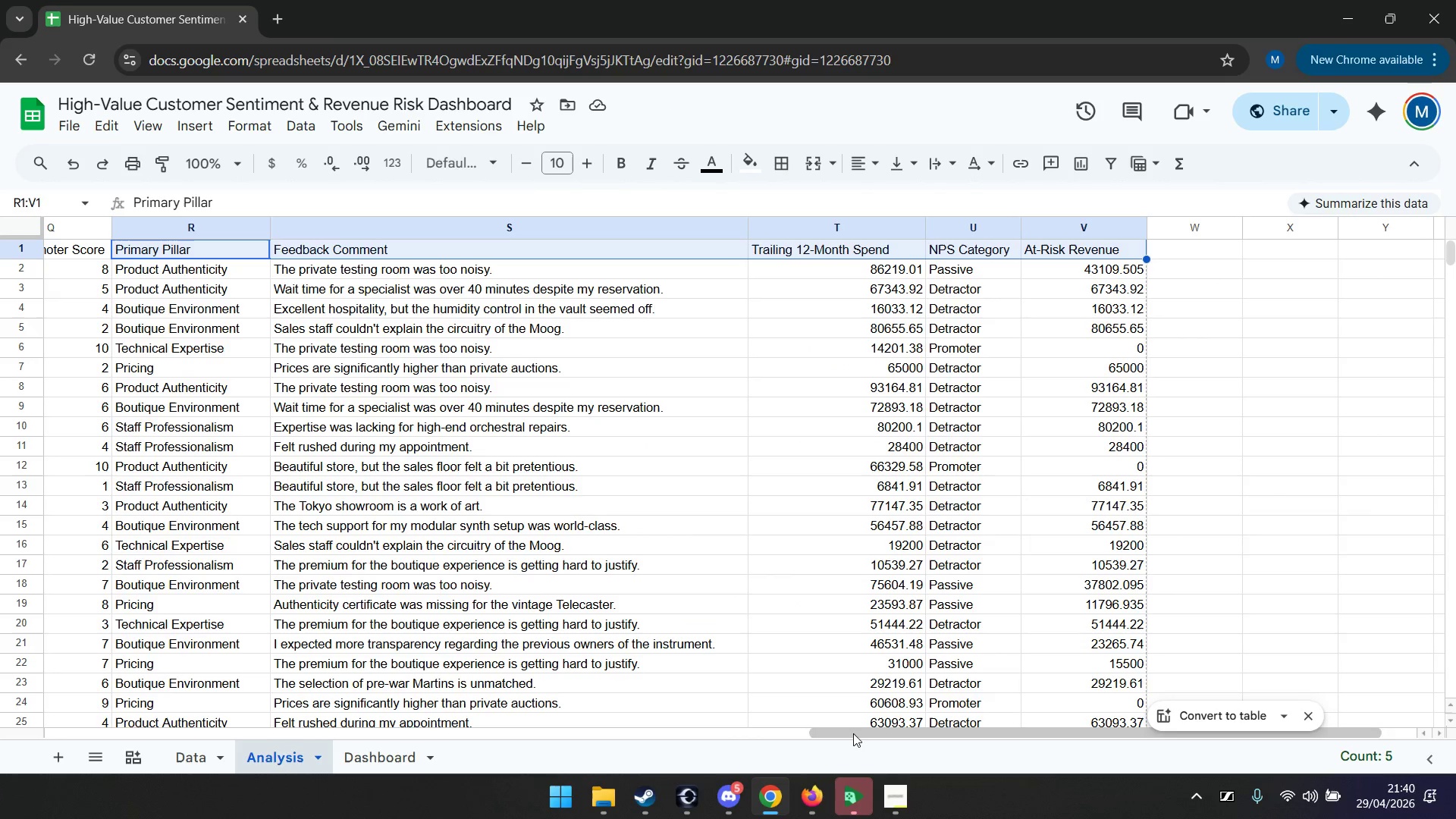 
left_click_drag(start_coordinate=[853, 733], to_coordinate=[205, 731])
 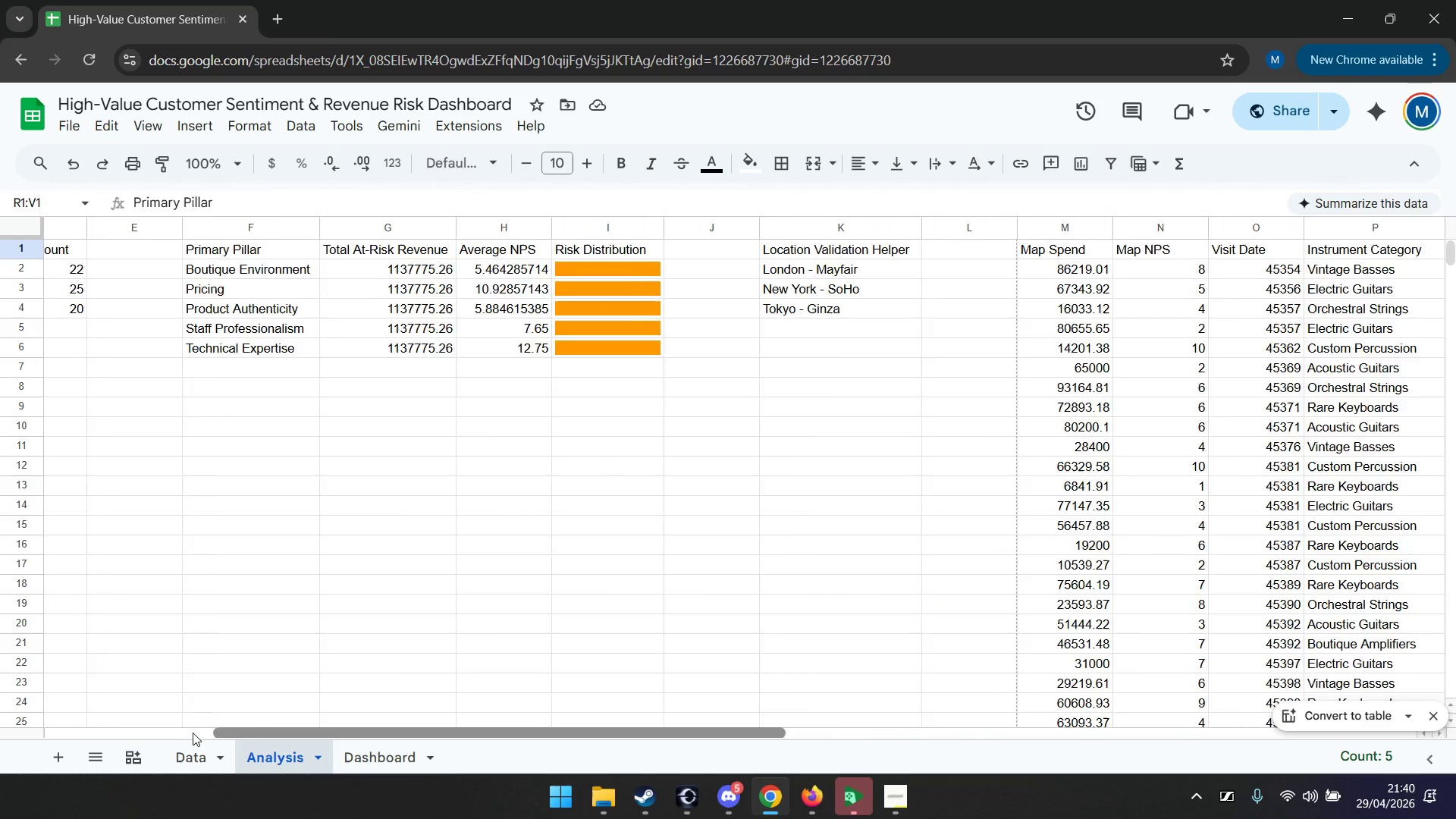 
left_click_drag(start_coordinate=[161, 736], to_coordinate=[10, 751])
 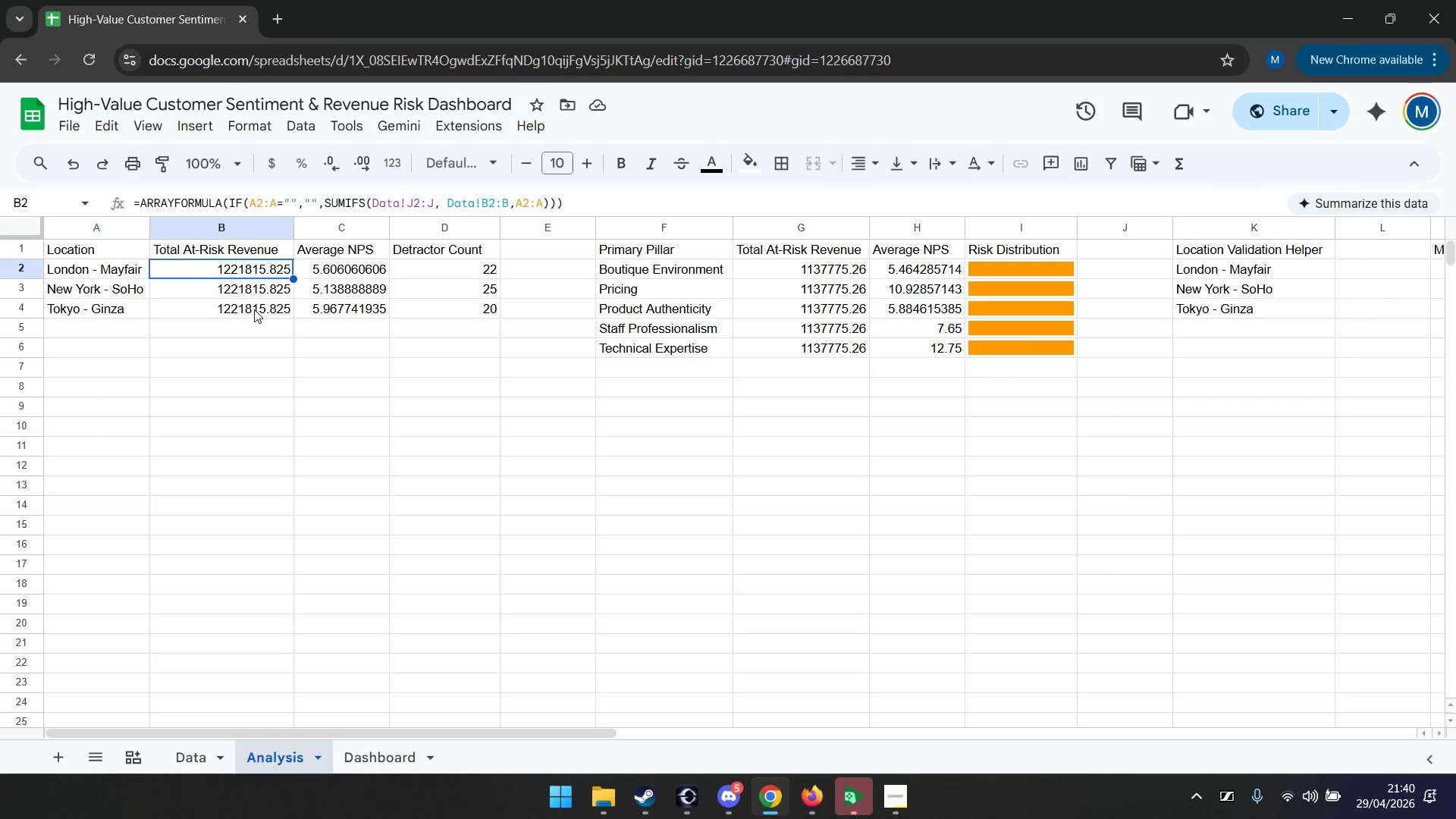 
hold_key(key=ShiftLeft, duration=0.34)
 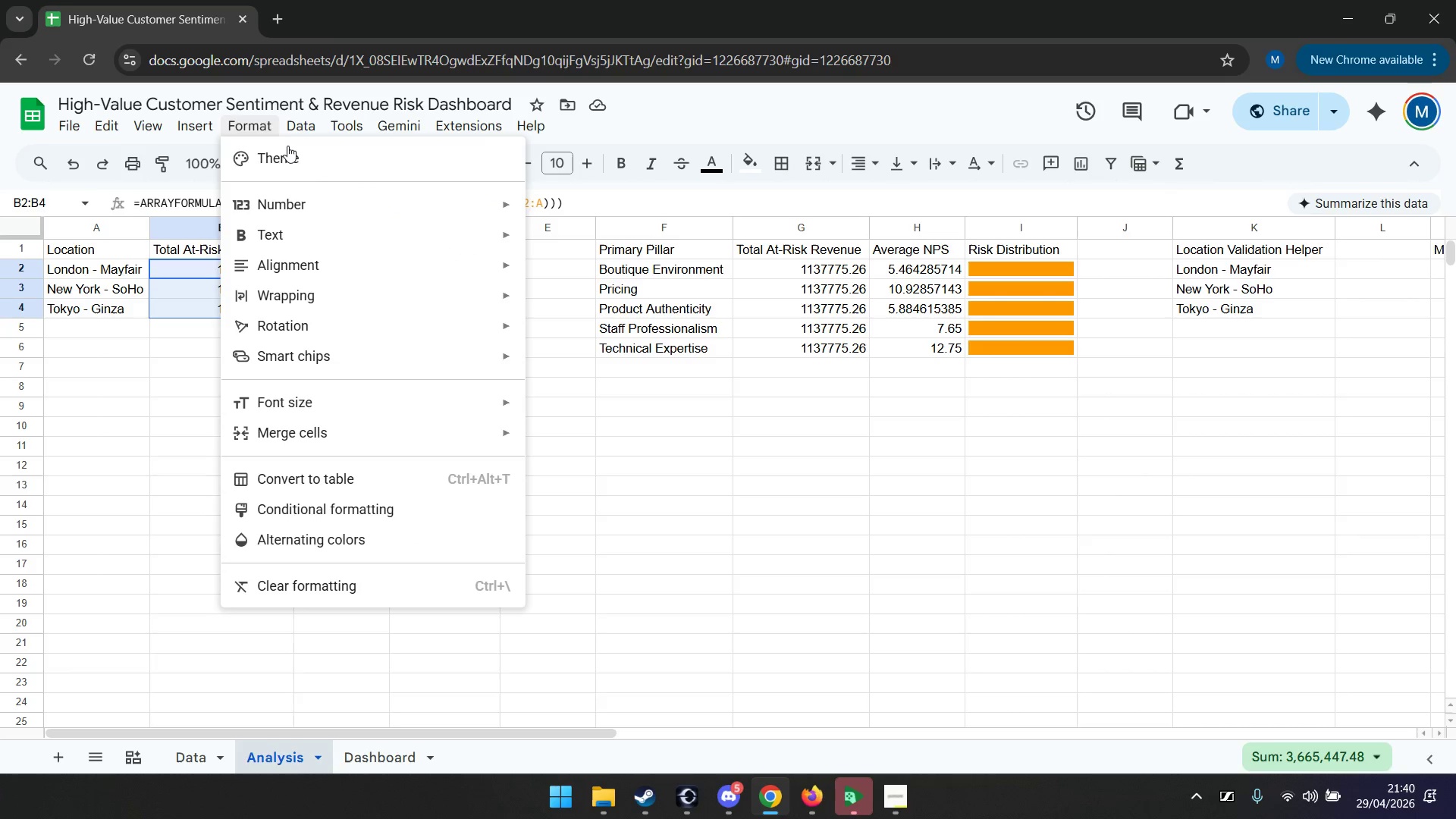 
left_click([344, 196])
 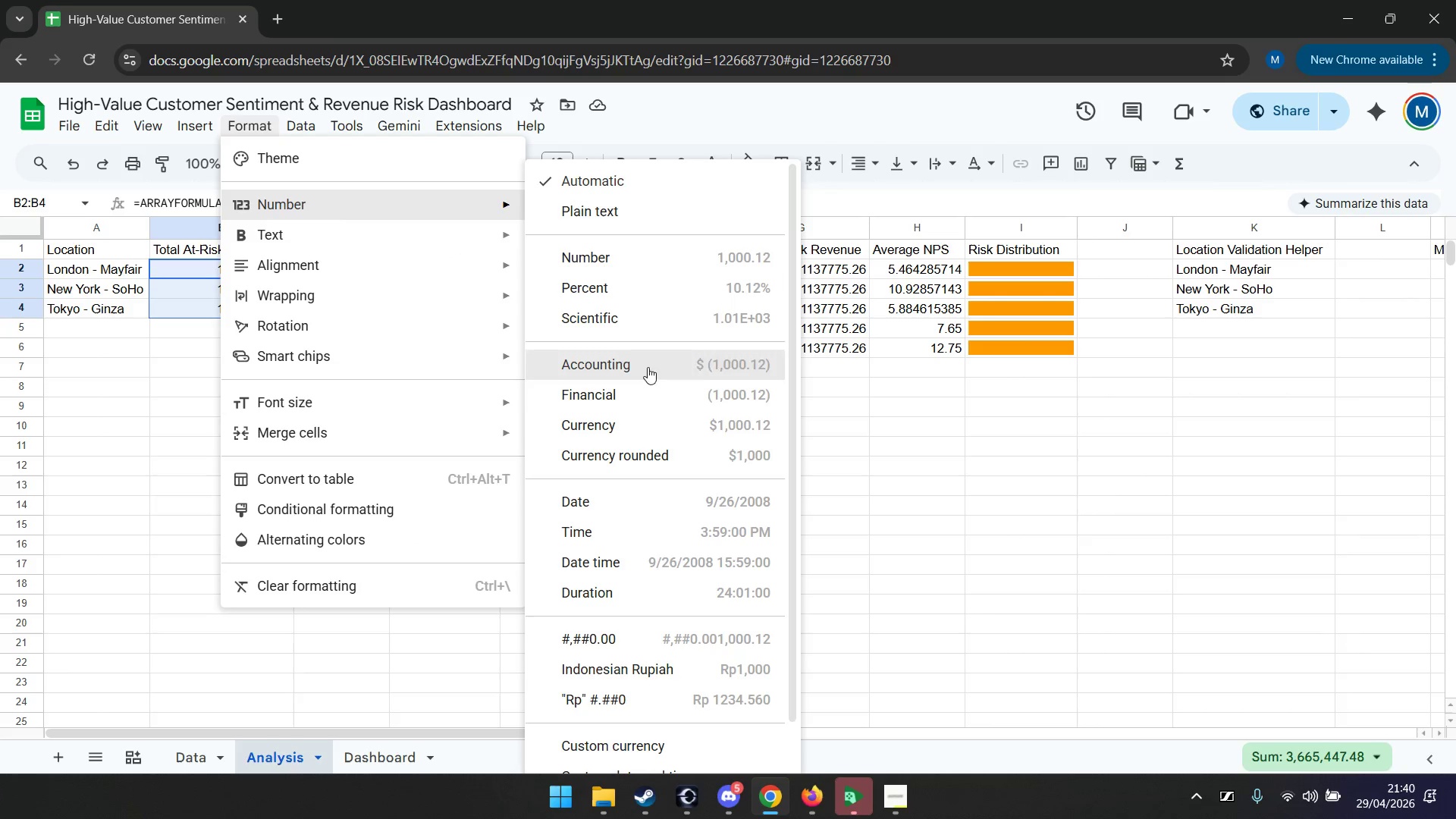 
left_click([649, 423])
 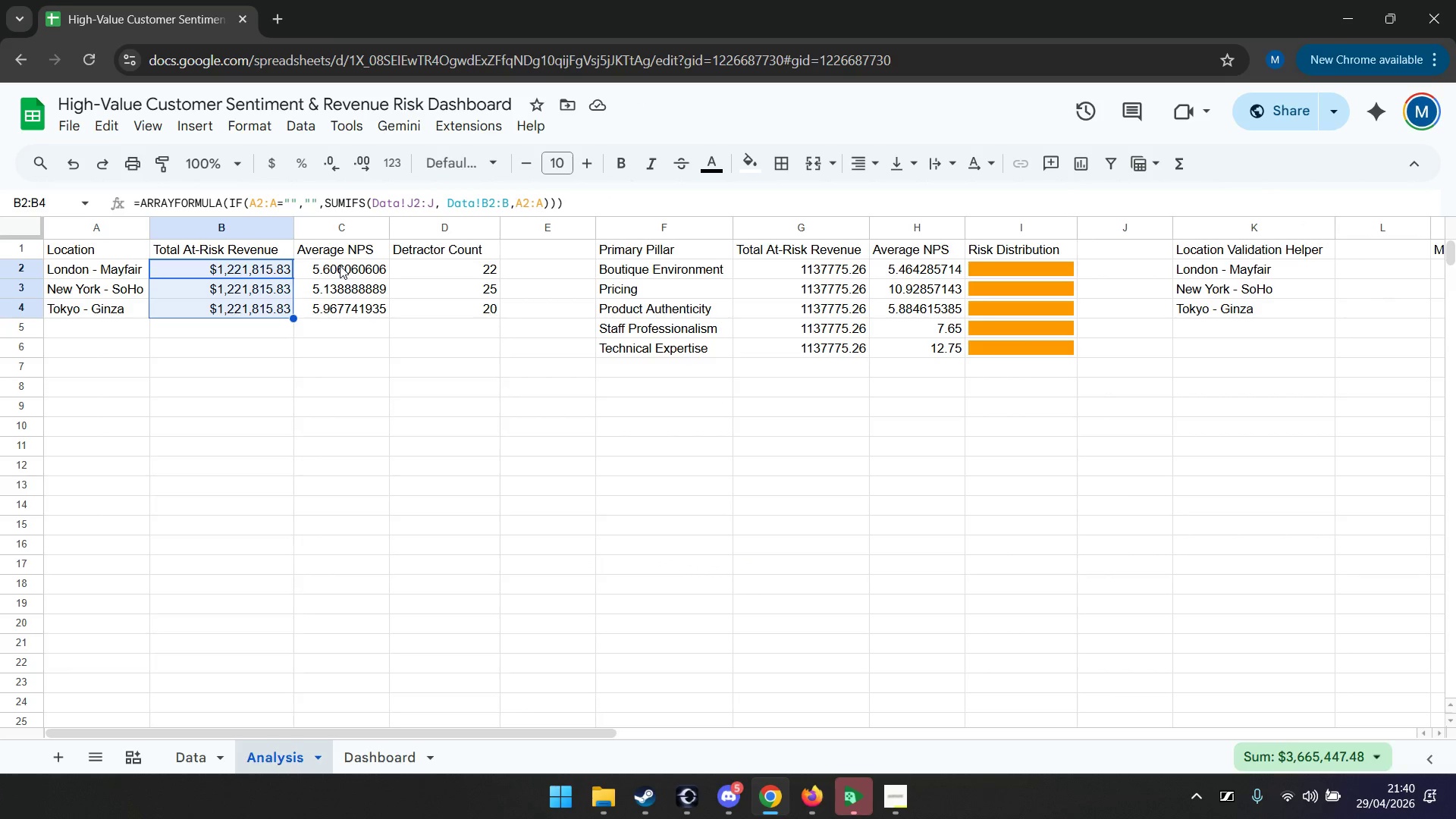 
wait(7.28)
 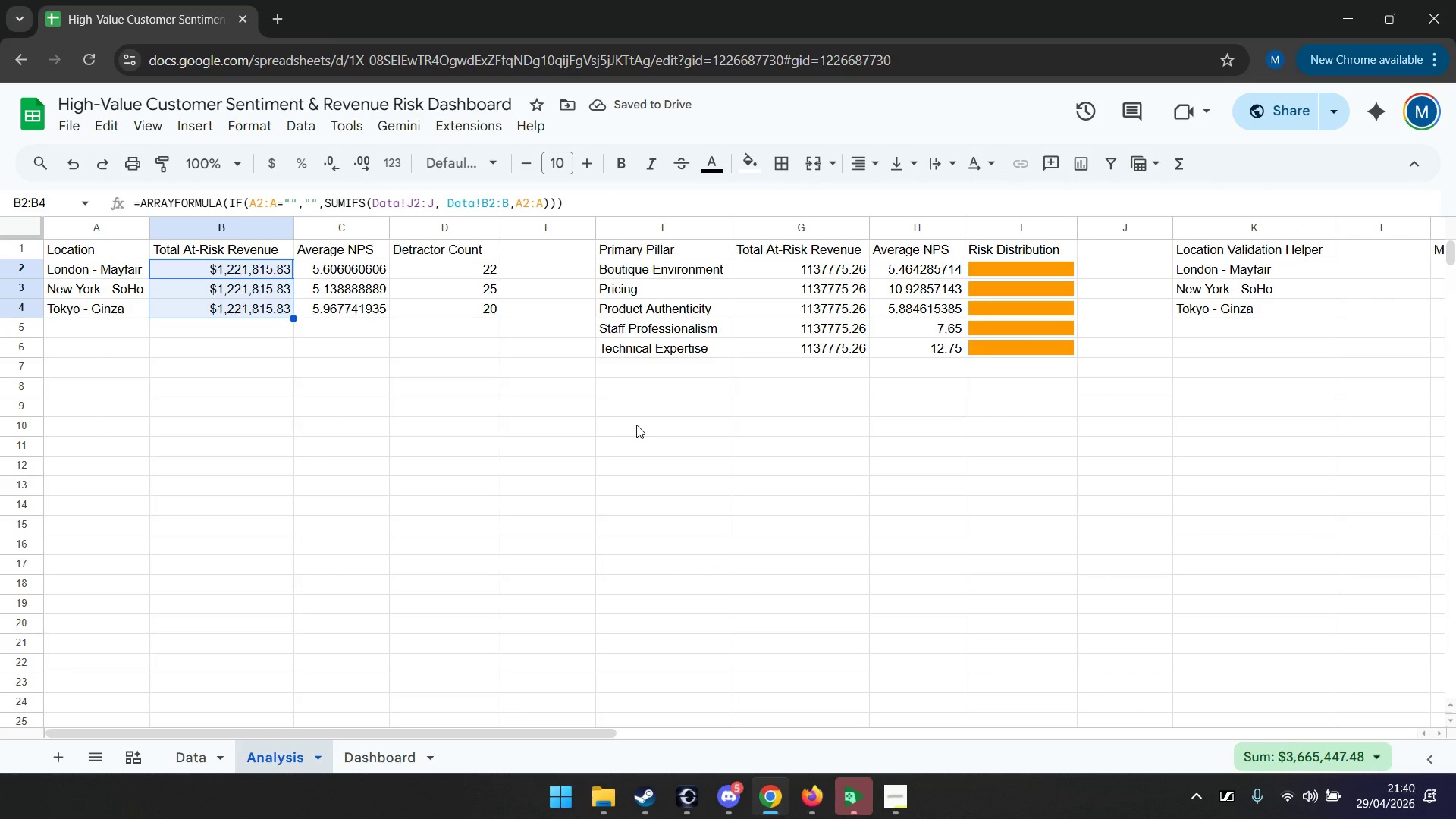 
left_click_drag(start_coordinate=[349, 736], to_coordinate=[410, 725])
 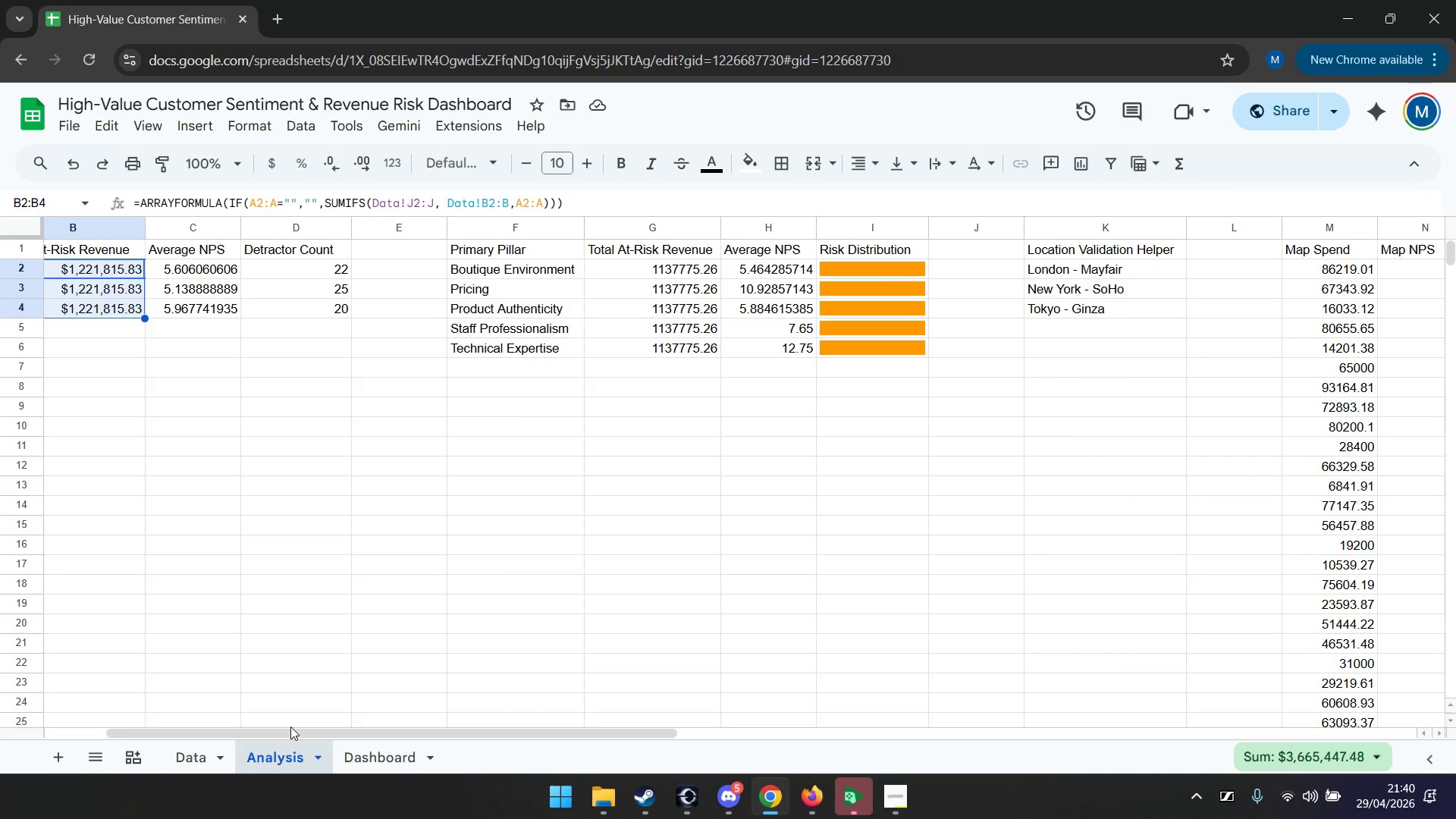 
left_click_drag(start_coordinate=[290, 726], to_coordinate=[258, 727])
 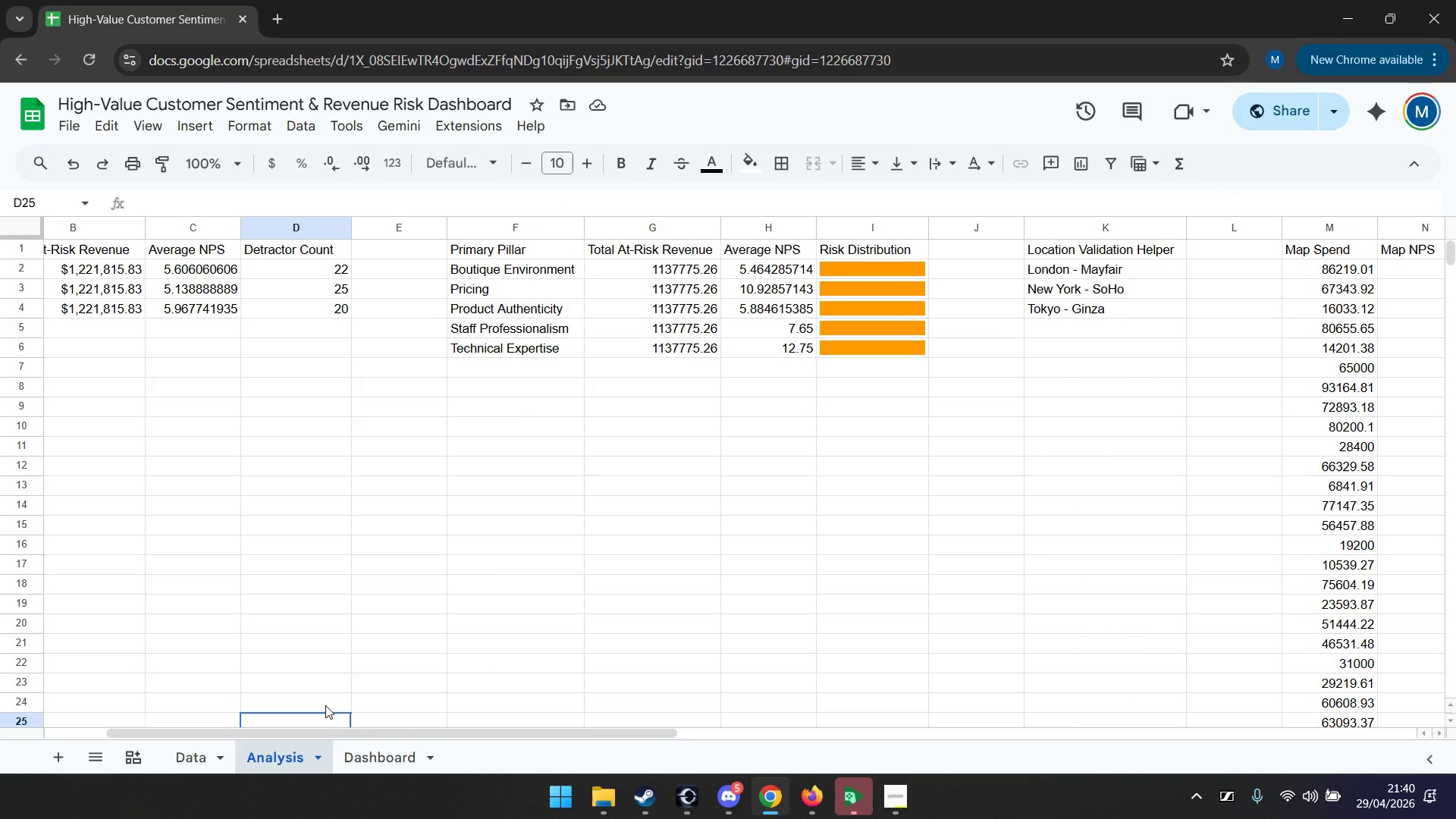 
left_click_drag(start_coordinate=[322, 733], to_coordinate=[368, 727])
 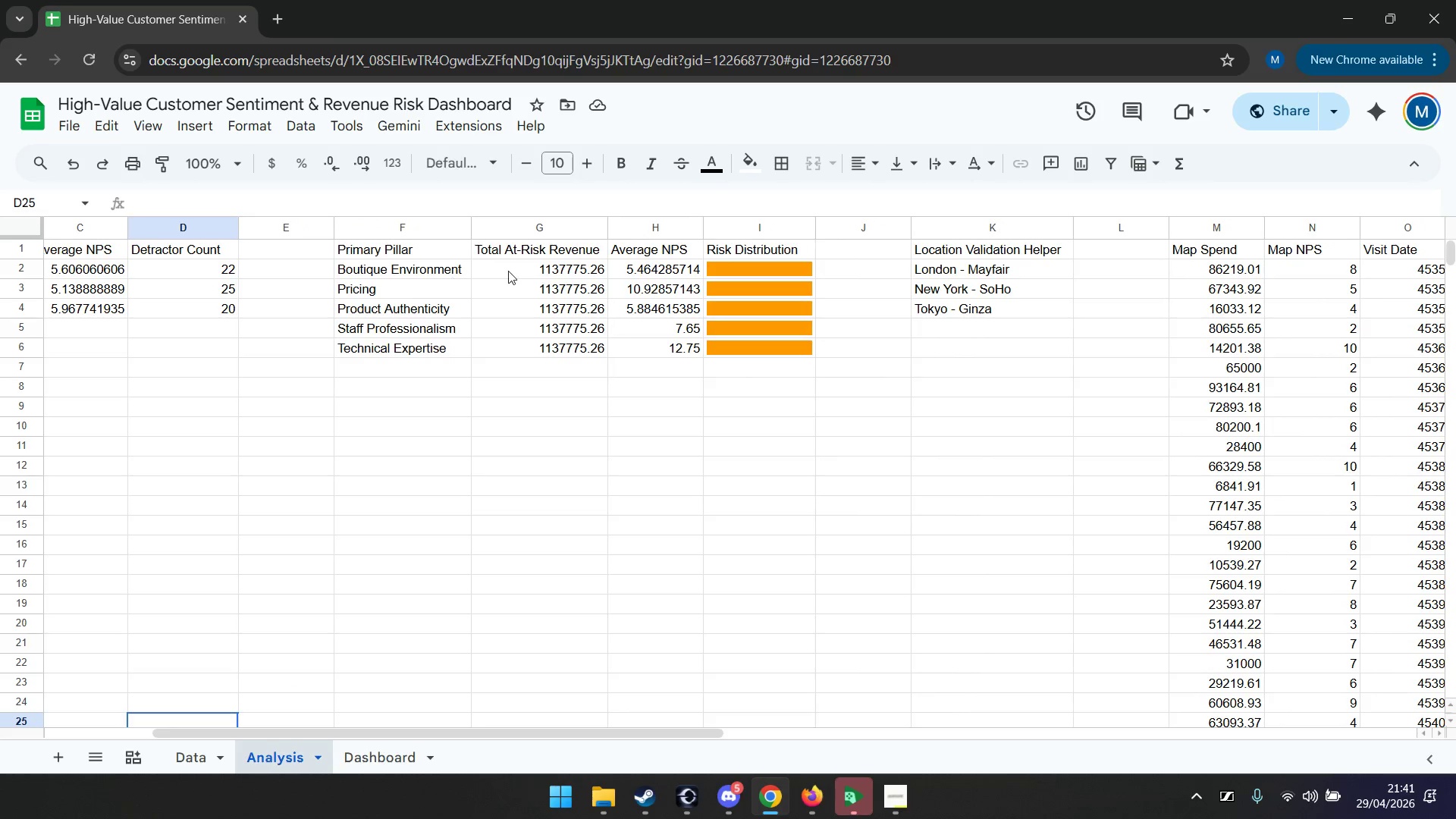 
left_click([518, 267])
 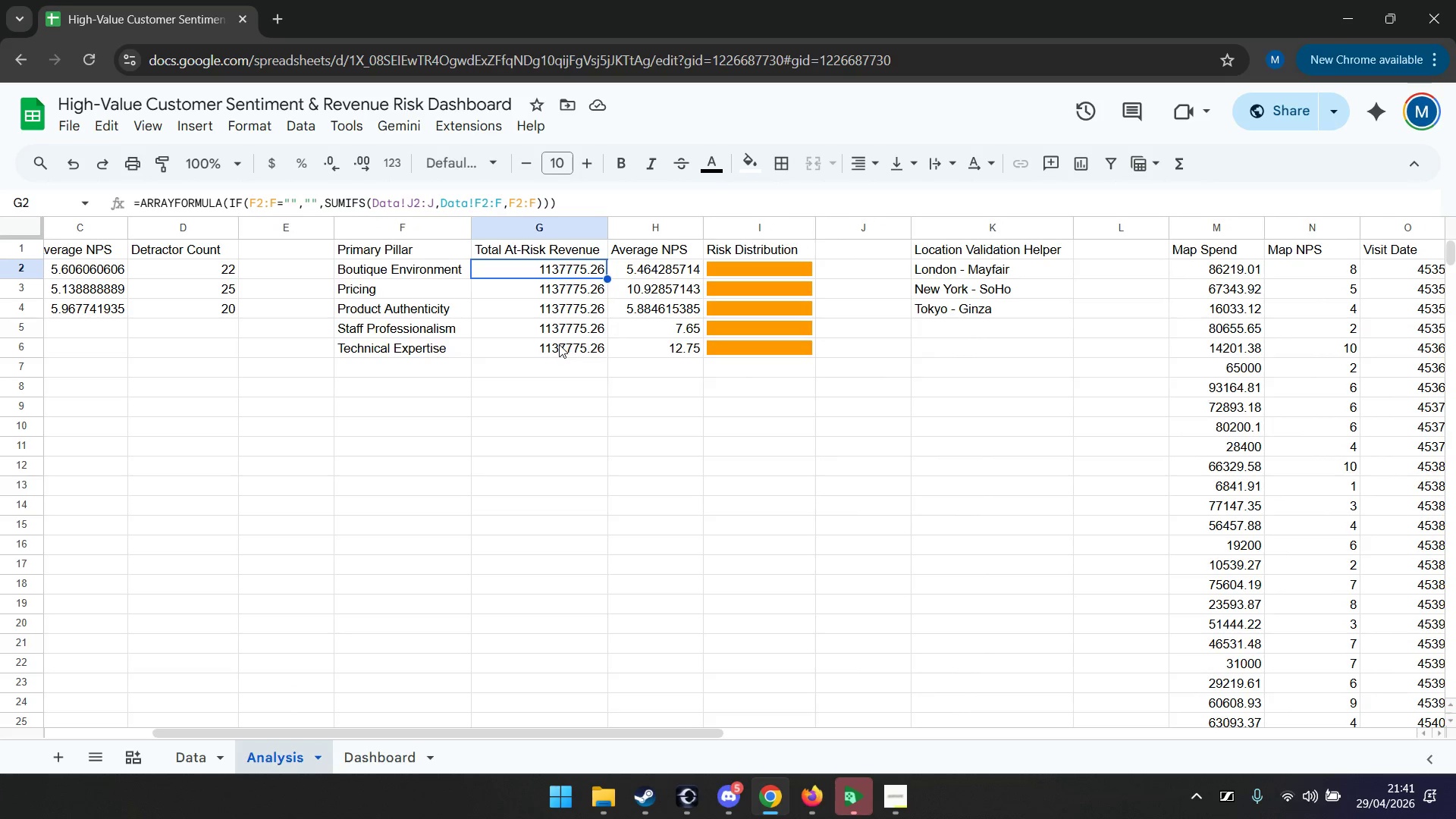 
hold_key(key=ShiftLeft, duration=0.61)
left_click([560, 352])
 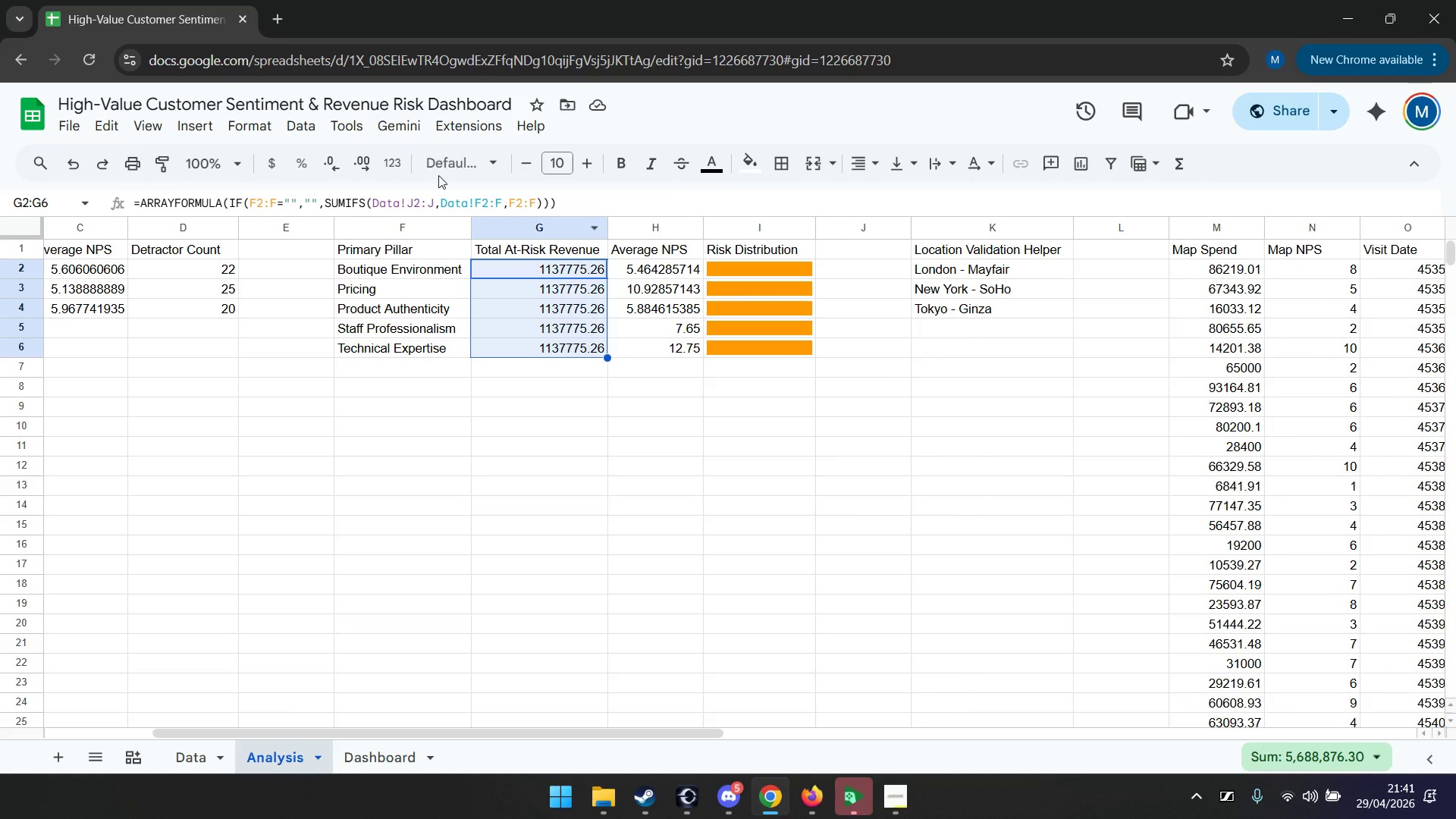 
left_click([270, 131])
 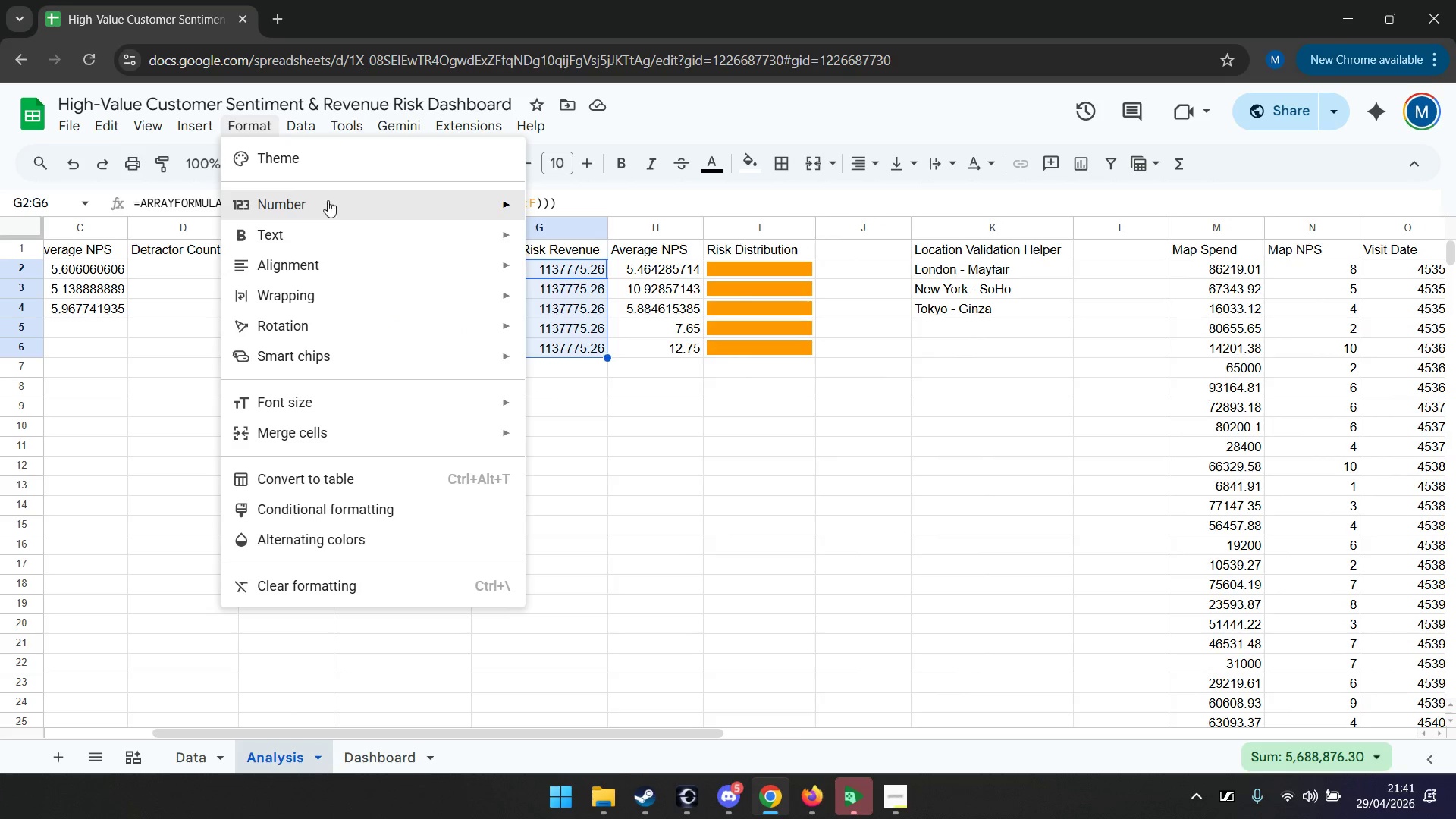 
left_click([331, 206])
 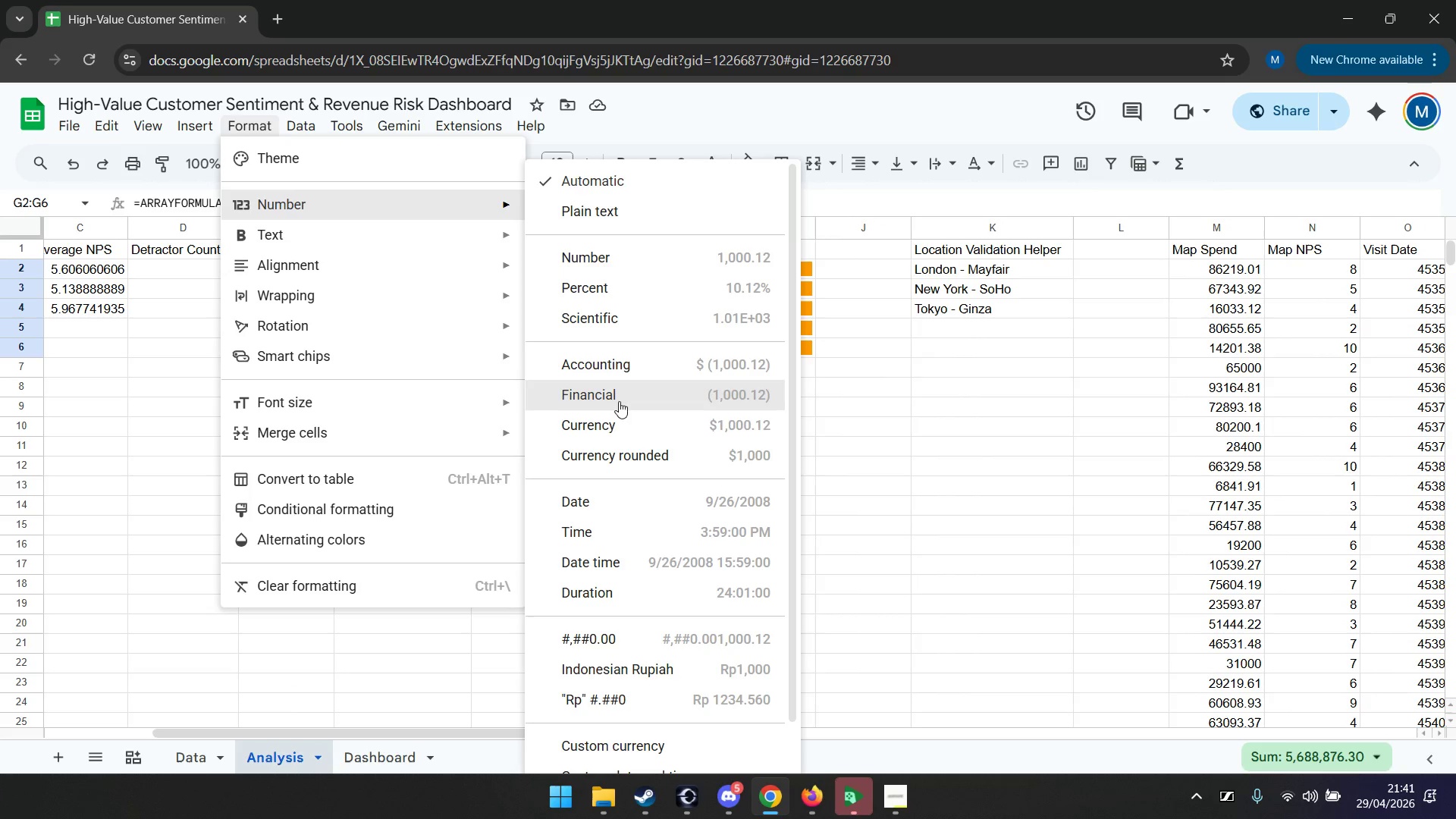 
left_click([621, 428])
 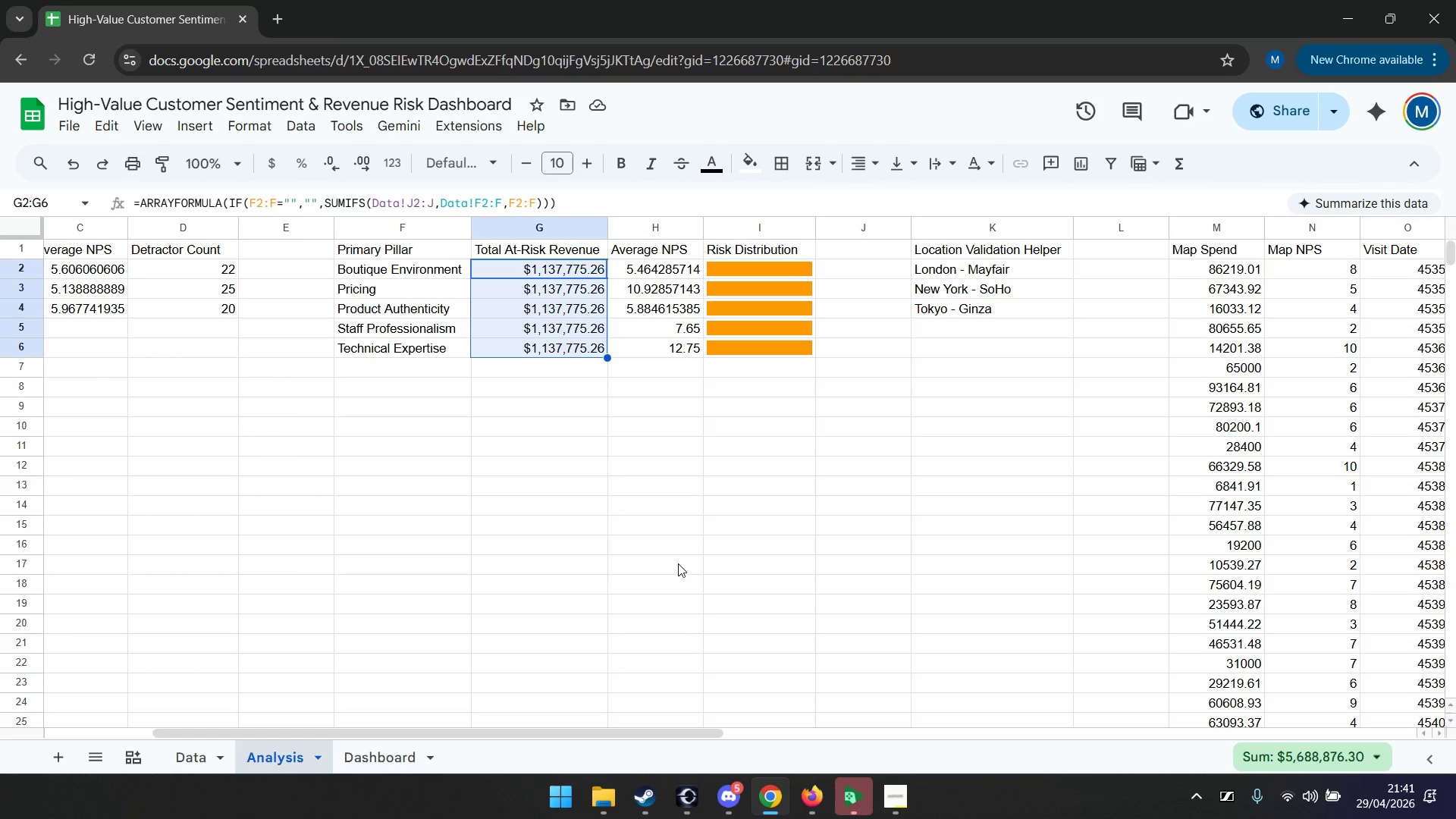 
wait(16.73)
 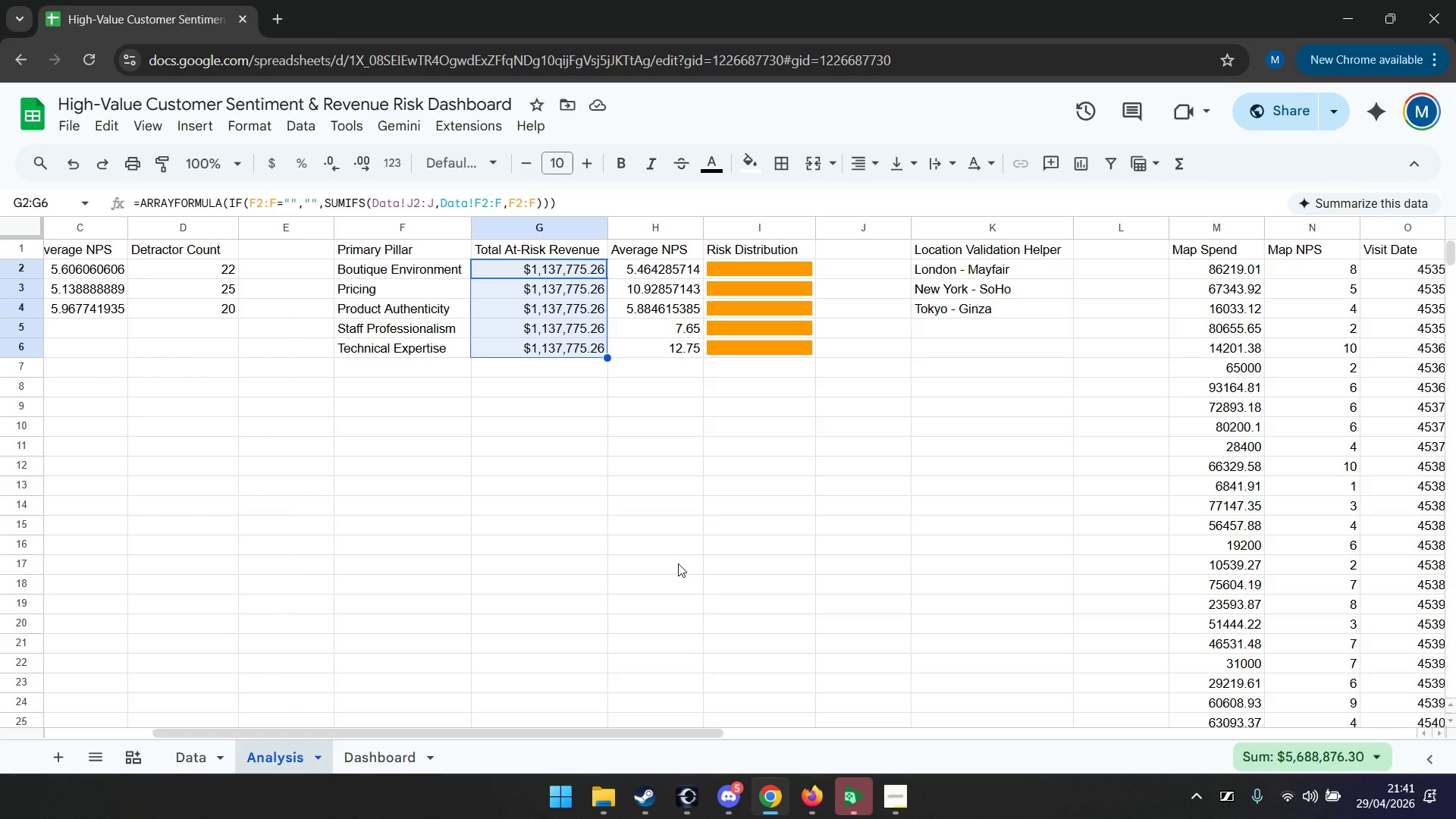 
left_click_drag(start_coordinate=[619, 731], to_coordinate=[627, 731])
 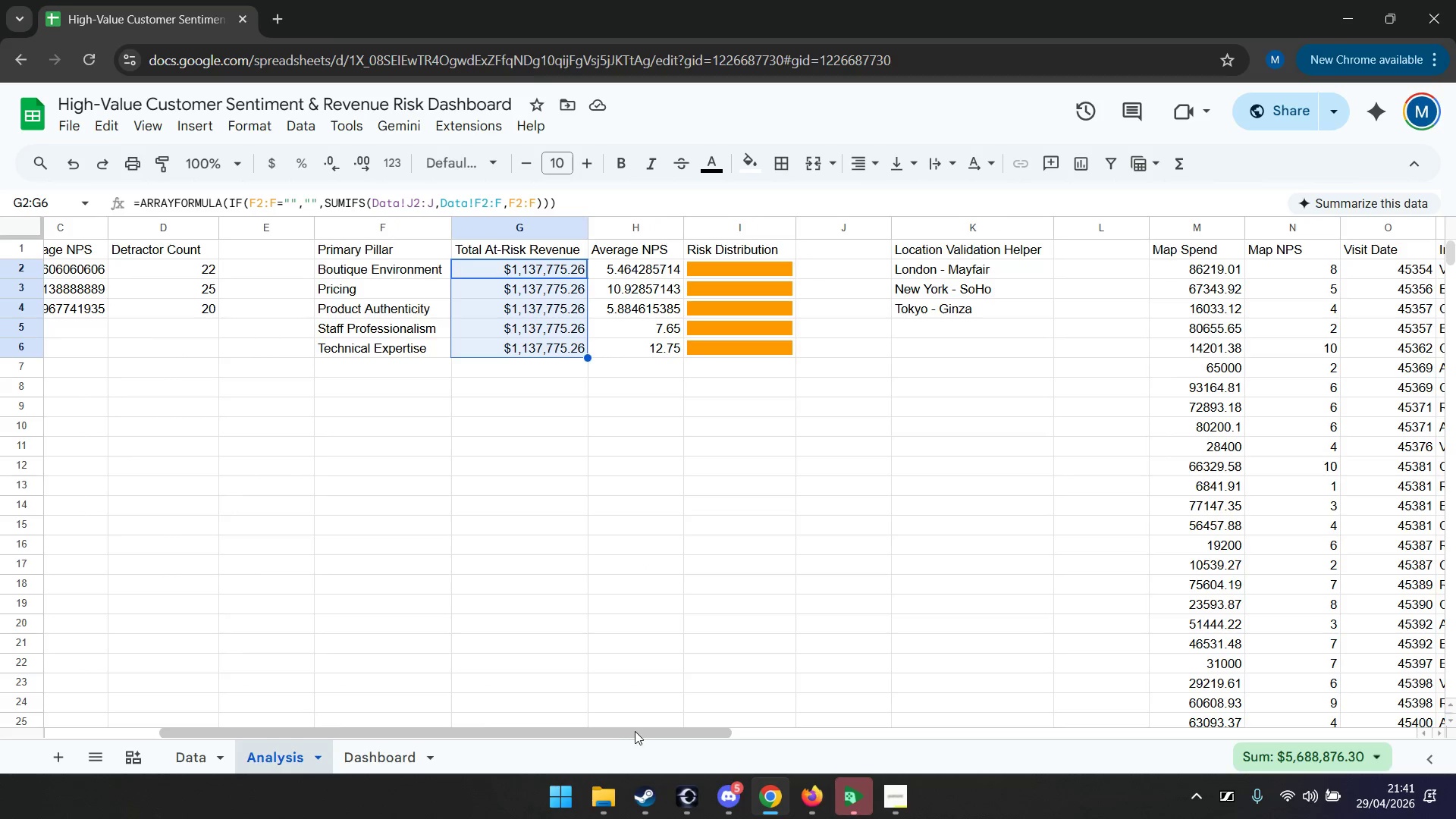 
left_click_drag(start_coordinate=[645, 732], to_coordinate=[682, 733])
 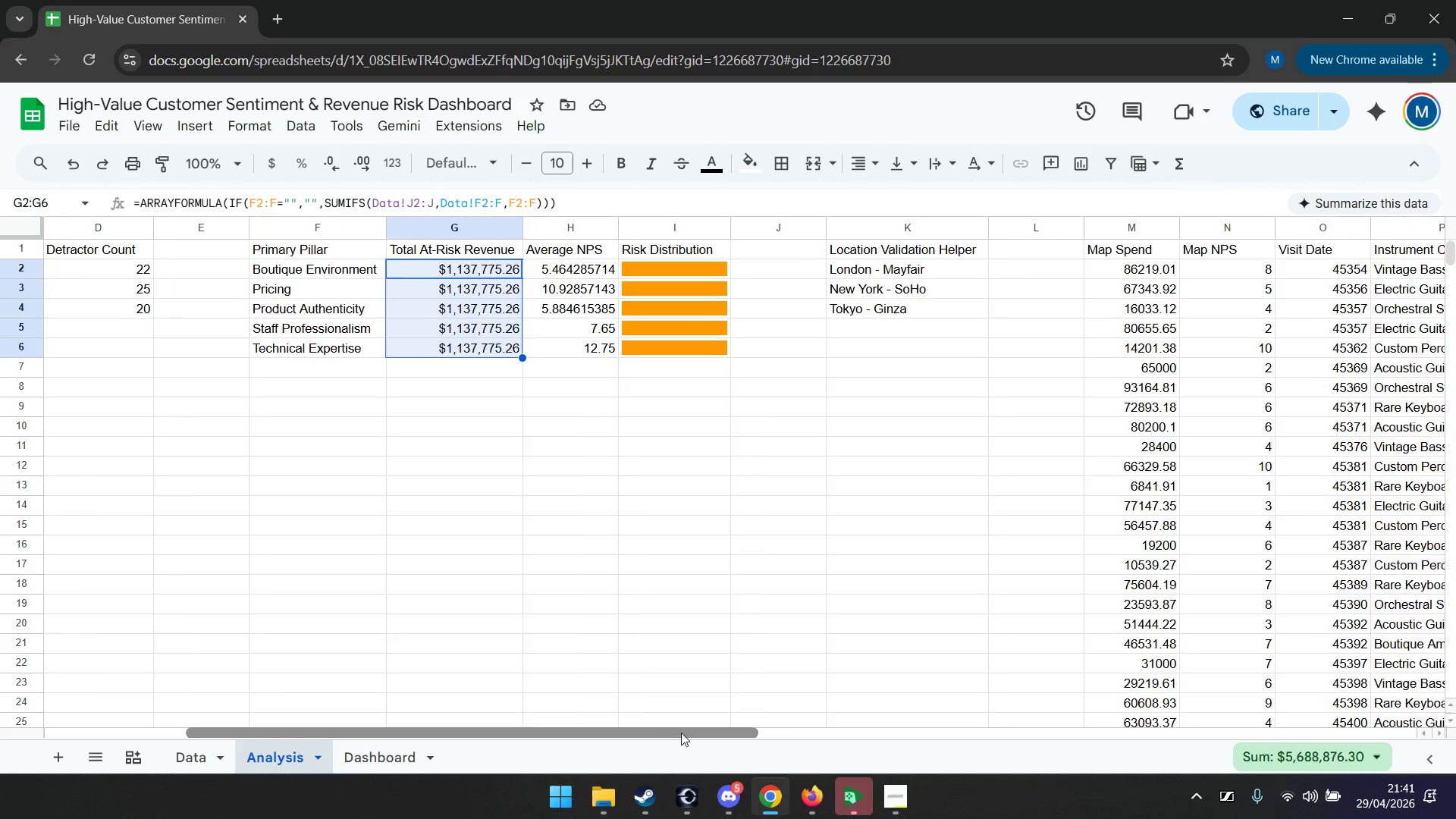 
left_click_drag(start_coordinate=[683, 732], to_coordinate=[707, 728])
 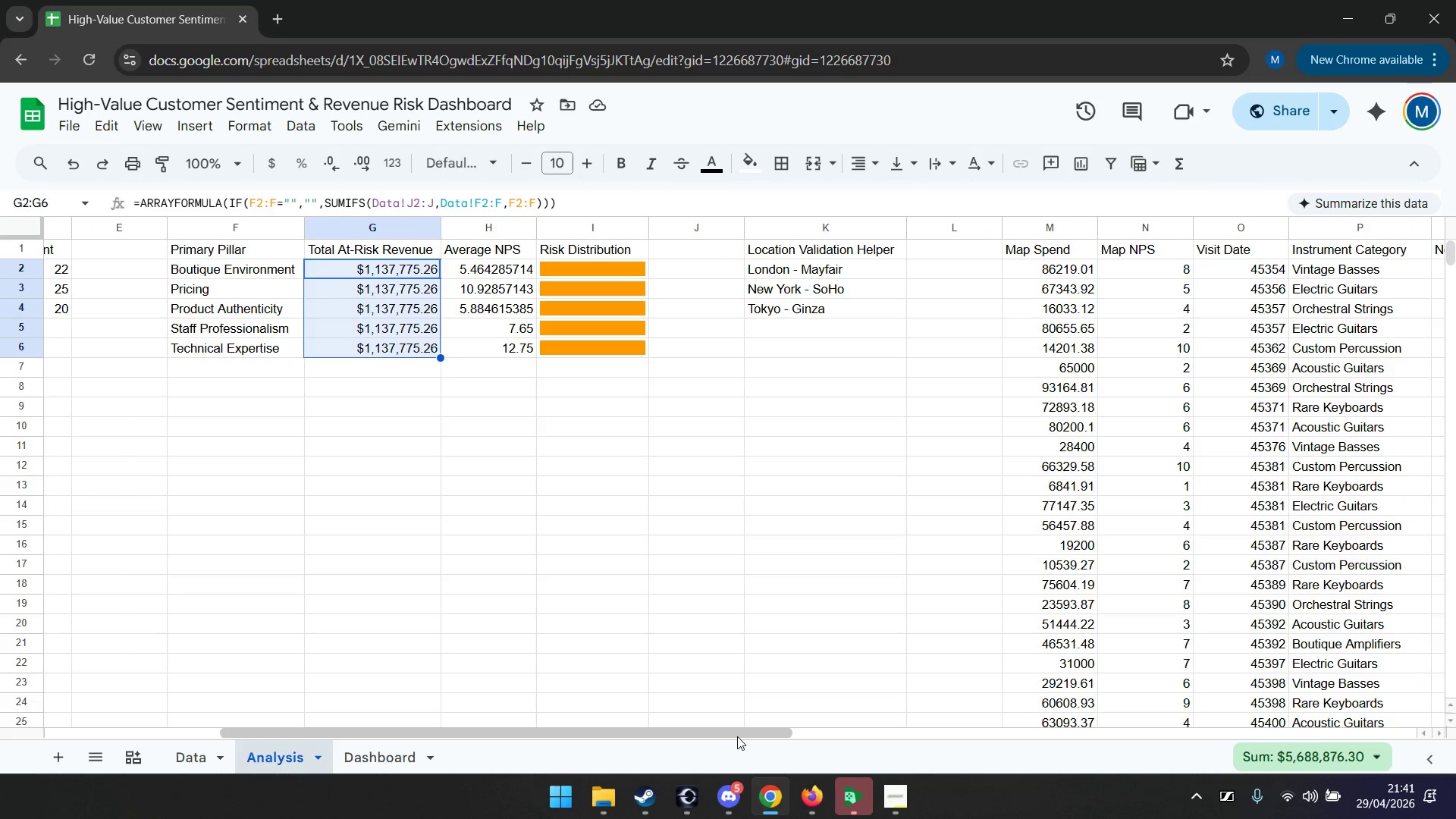 
left_click([742, 732])
 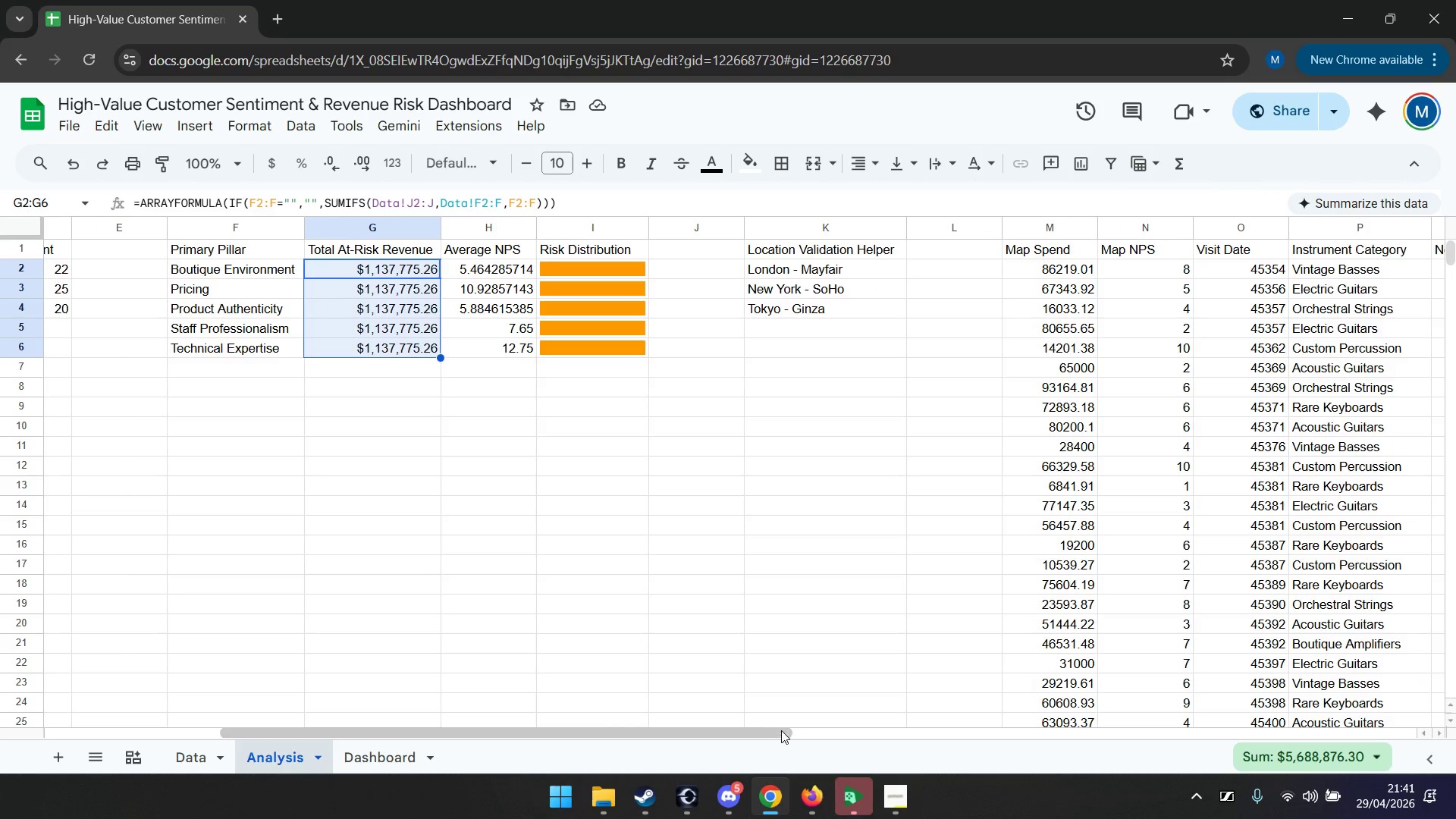 
left_click([771, 730])
 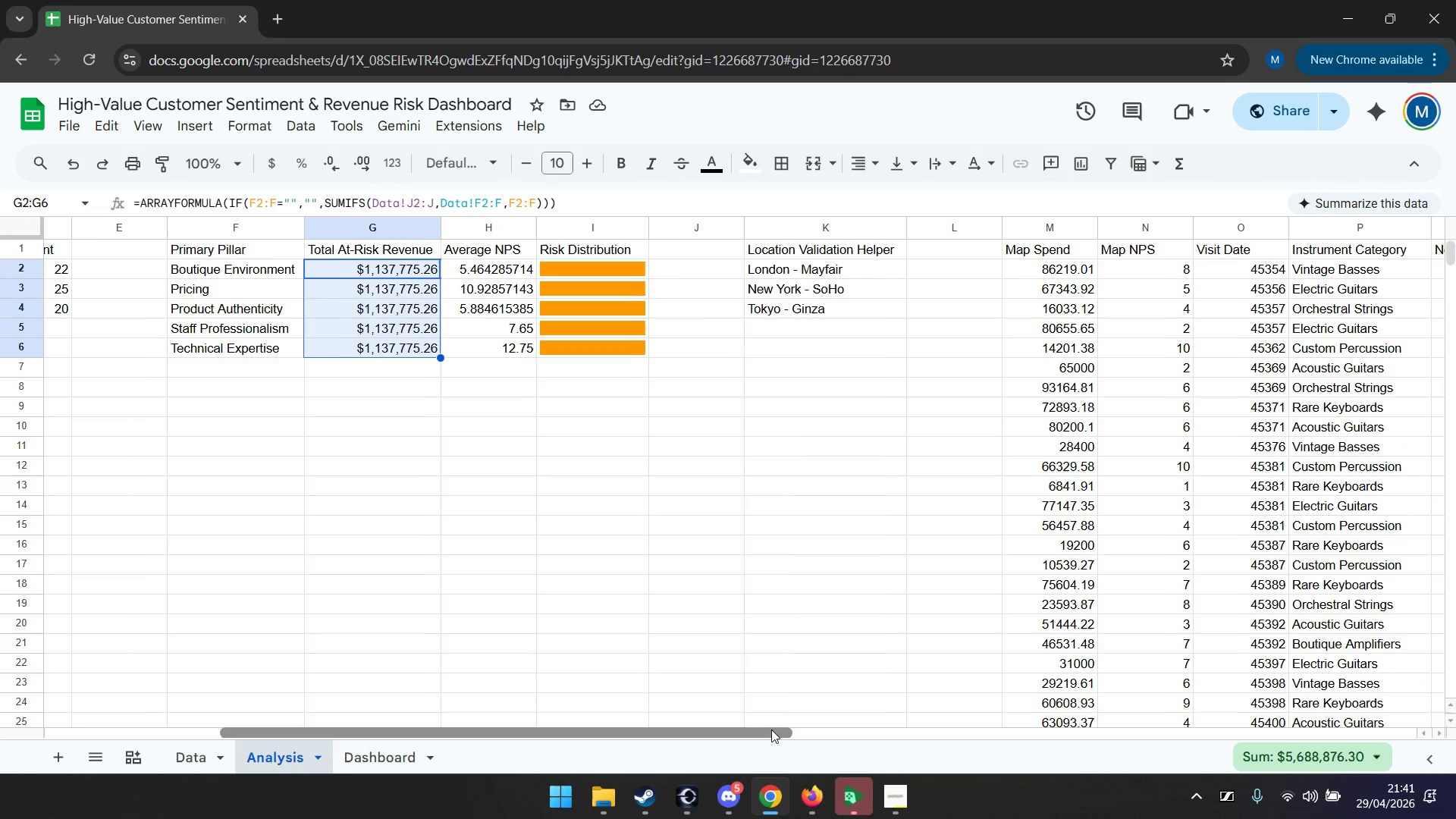 
left_click_drag(start_coordinate=[768, 730], to_coordinate=[683, 732])
 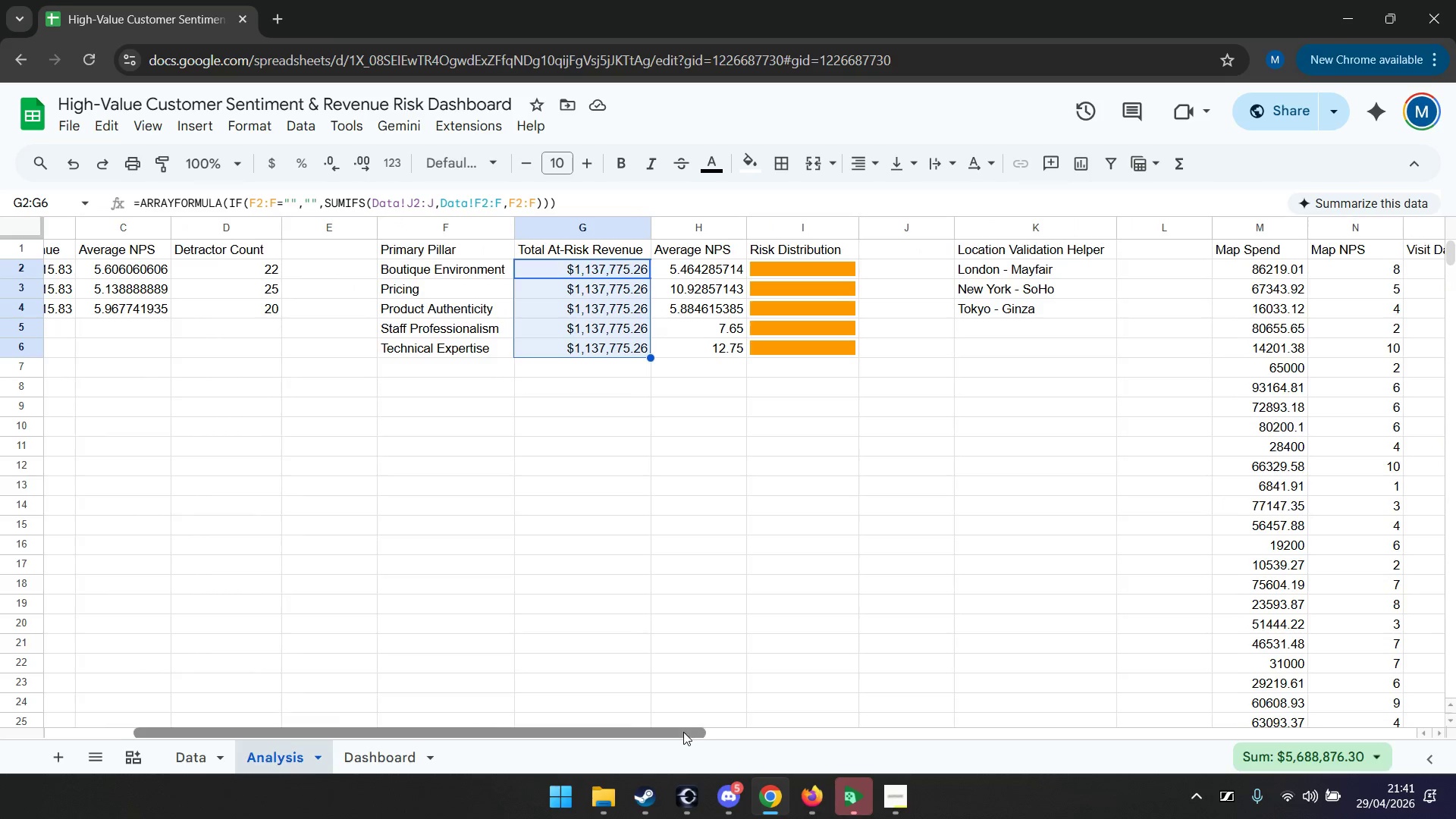 
left_click_drag(start_coordinate=[683, 732], to_coordinate=[593, 730])
 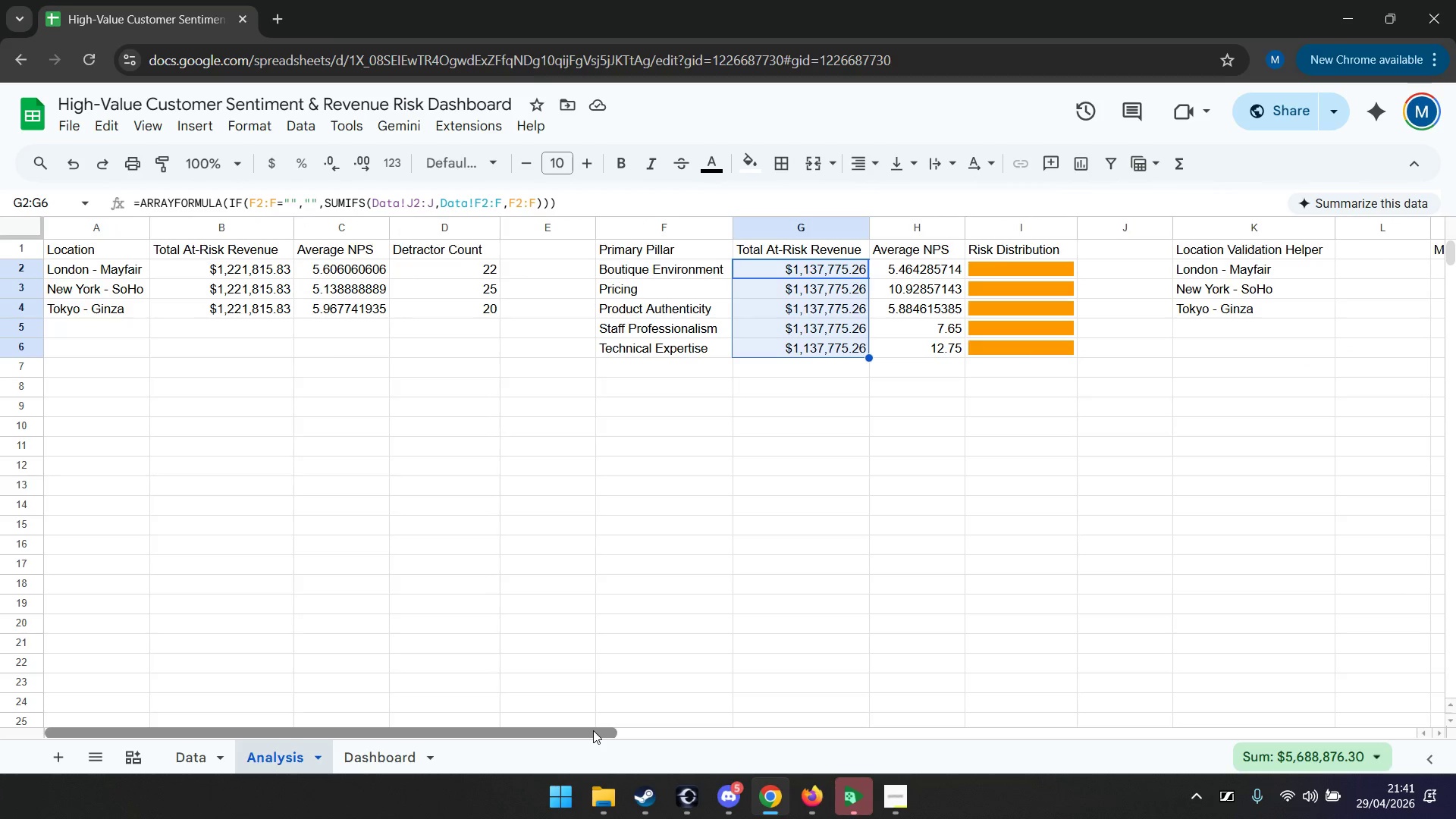 
left_click([593, 731])
 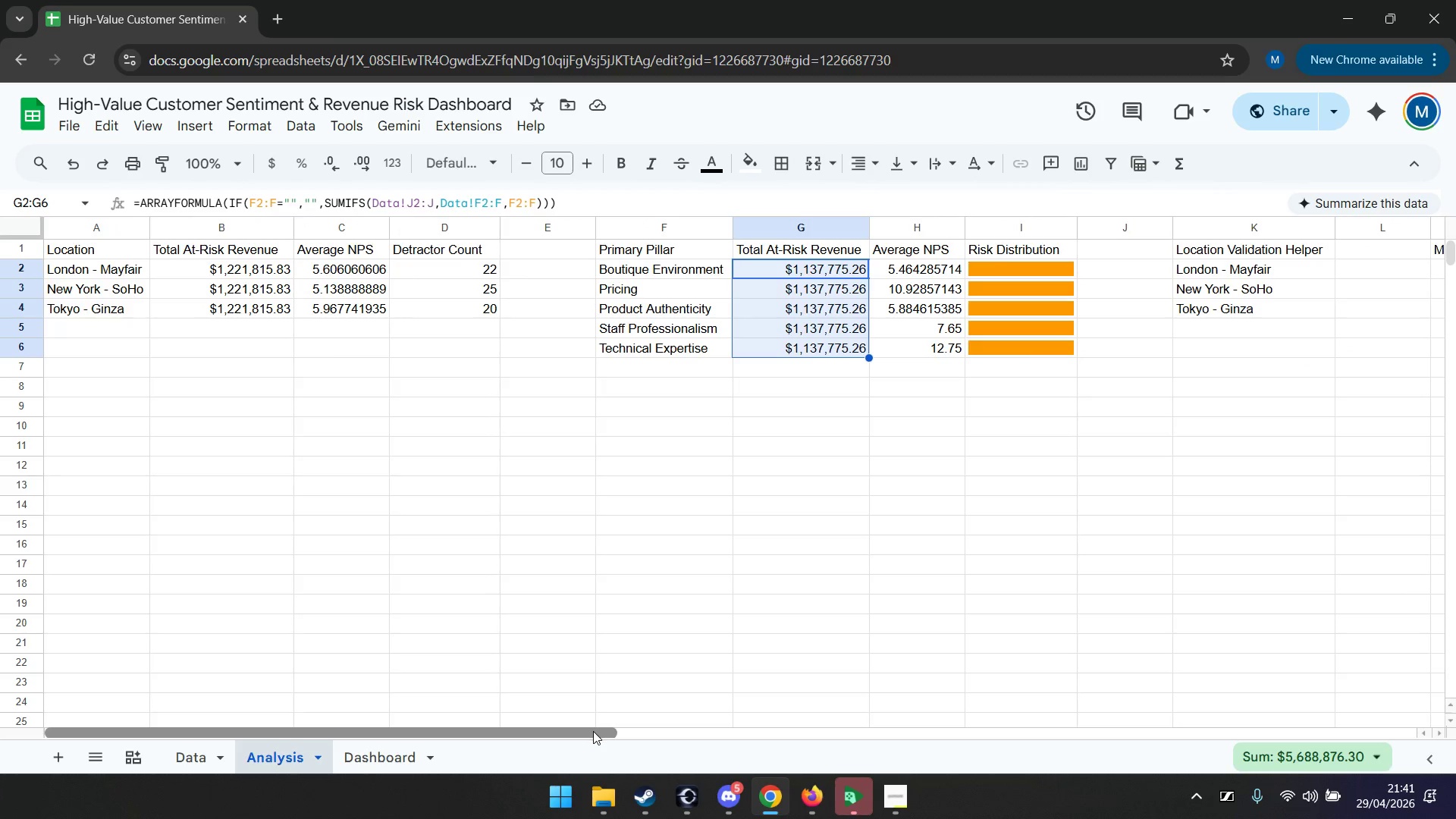 
left_click_drag(start_coordinate=[593, 731], to_coordinate=[742, 734])
 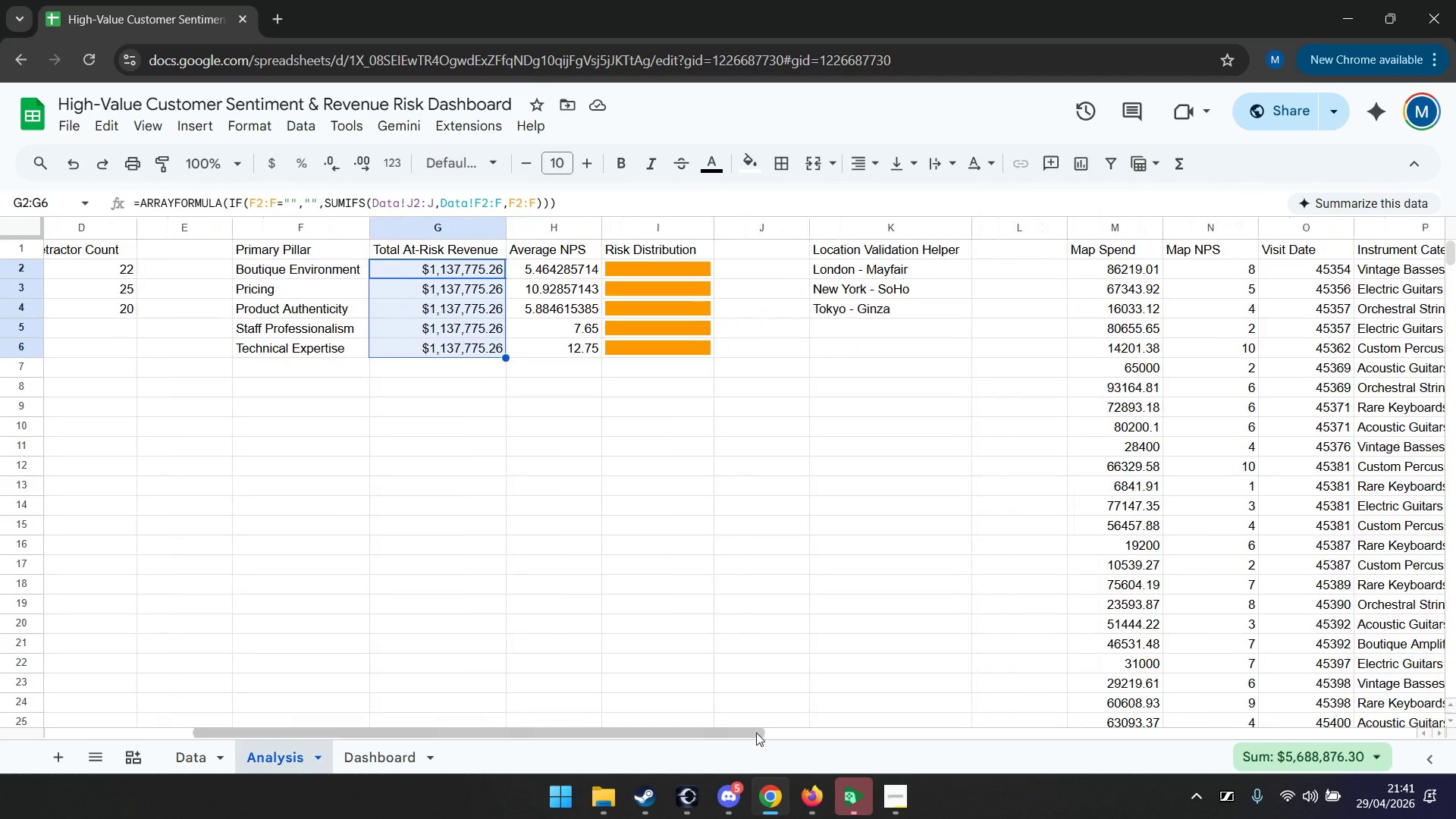 
left_click_drag(start_coordinate=[762, 732], to_coordinate=[795, 730])
 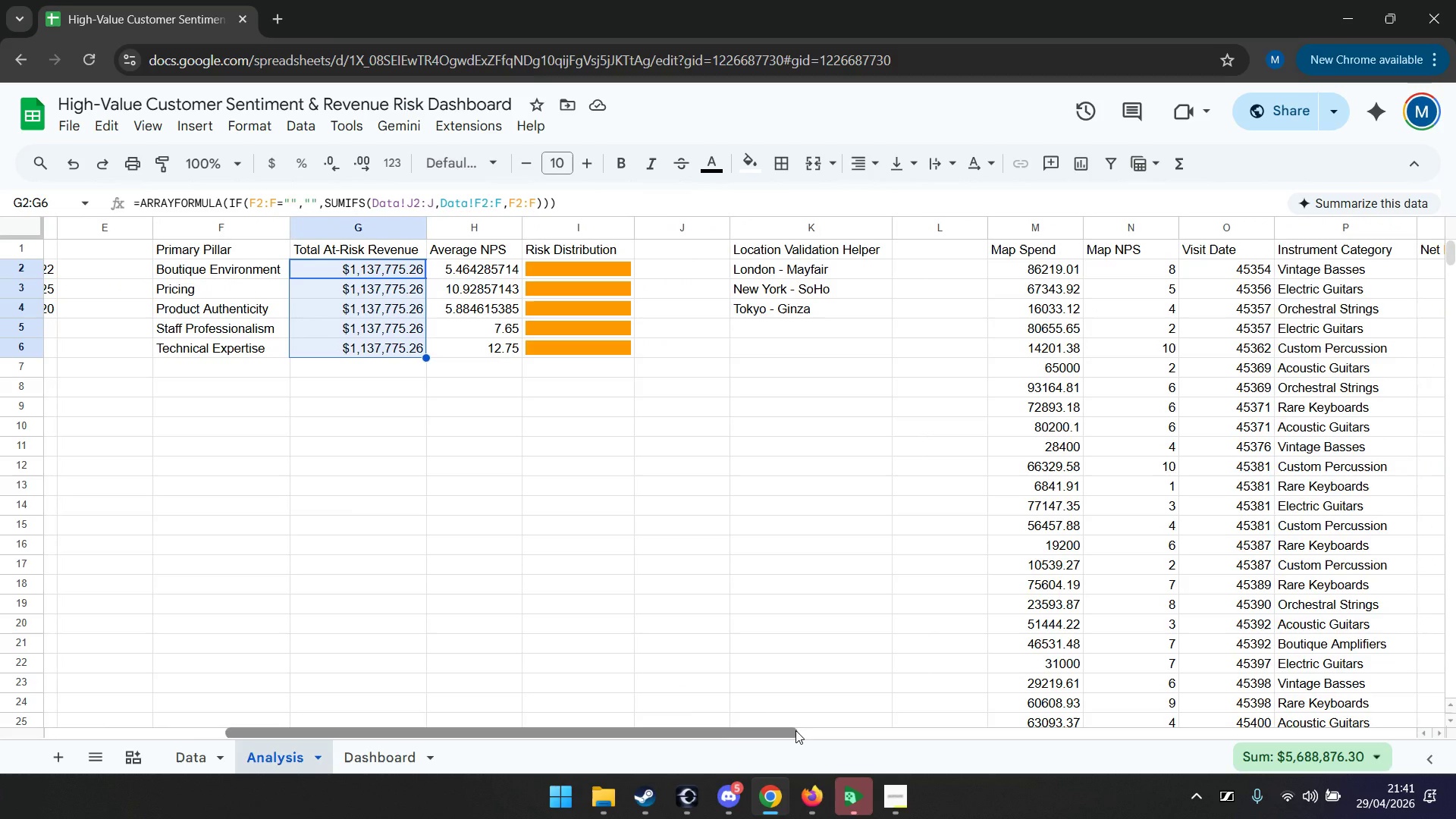 
left_click_drag(start_coordinate=[795, 730], to_coordinate=[810, 730])
 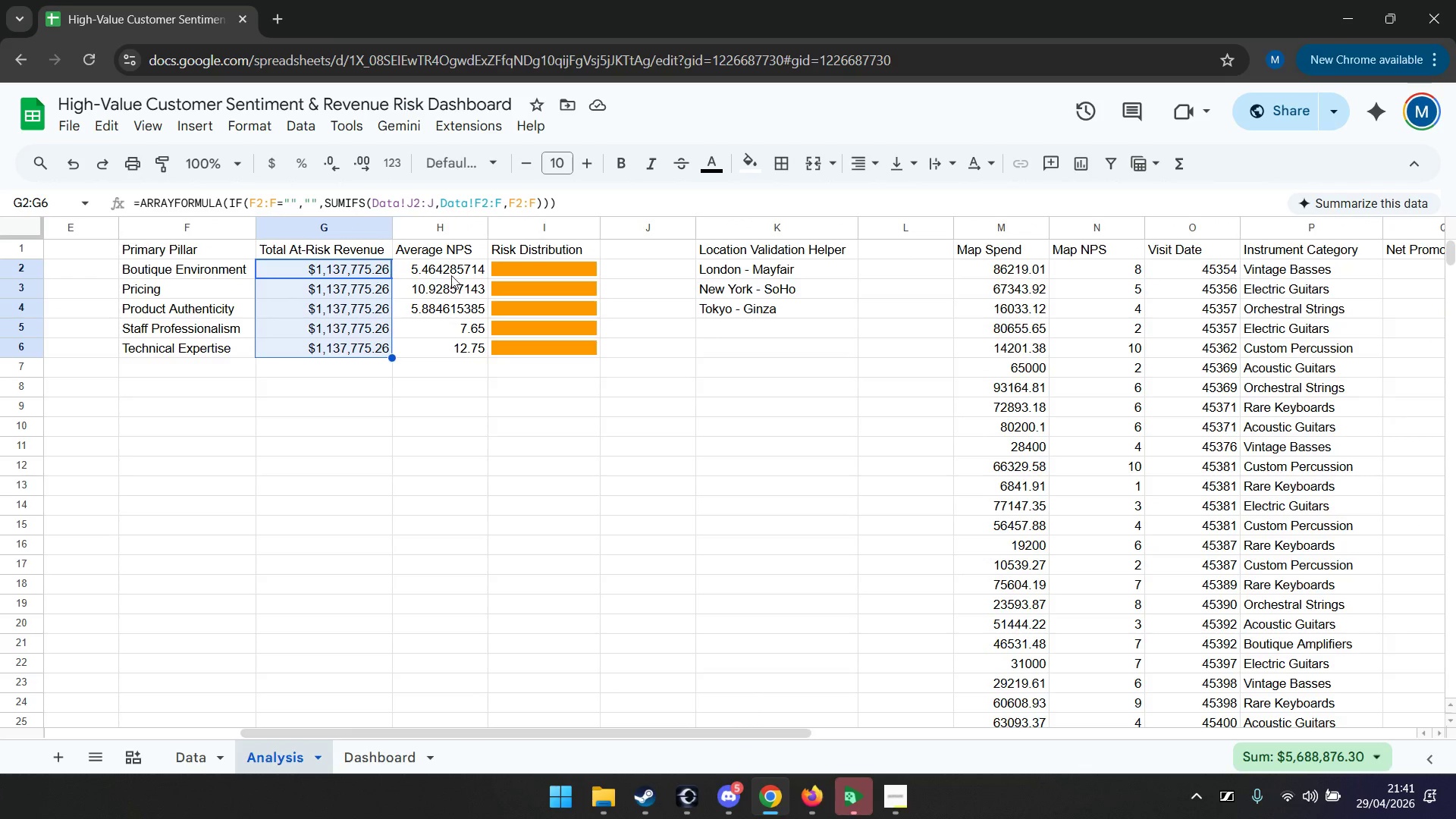 
left_click([450, 270])
 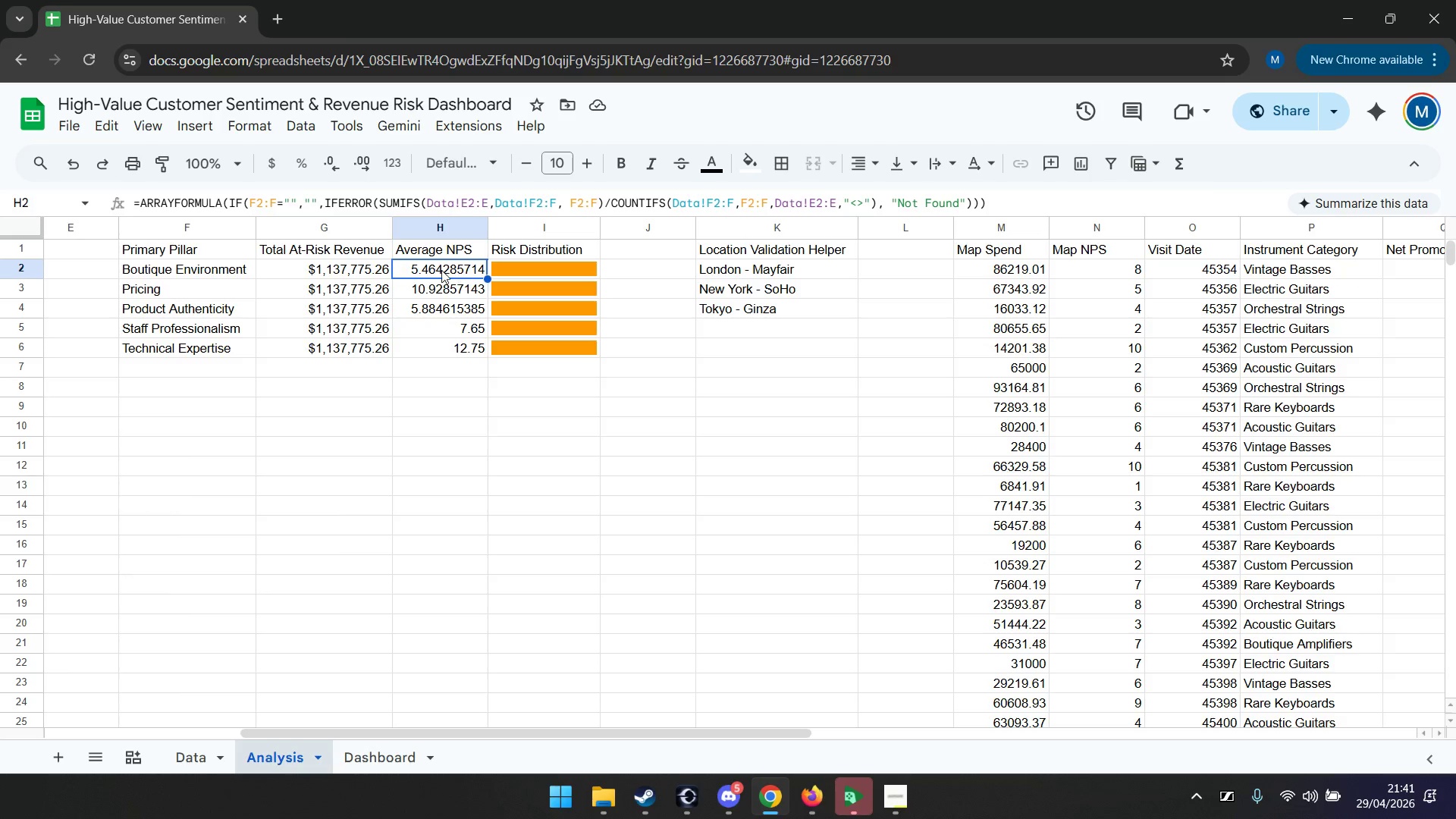 
wait(7.22)
 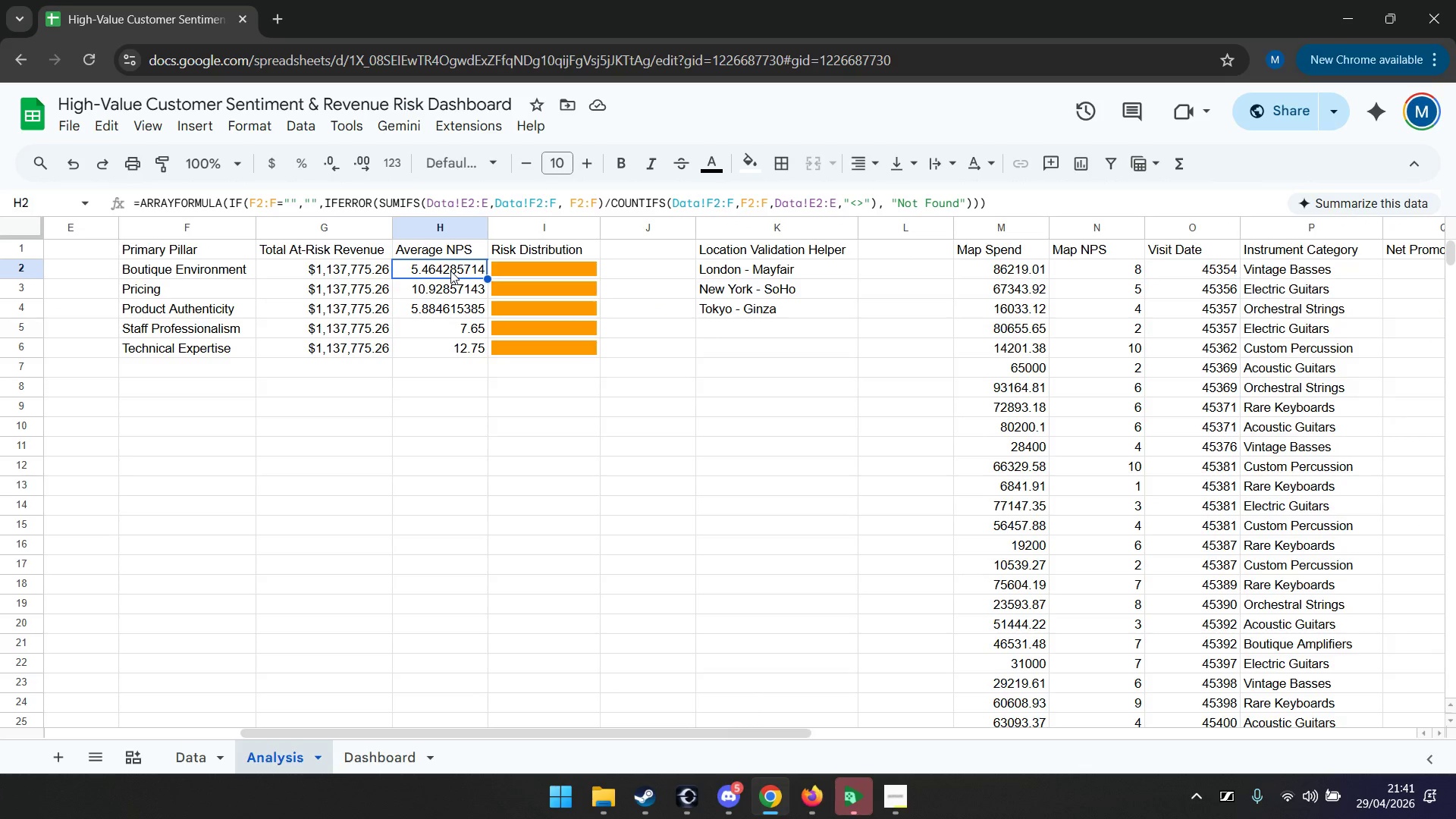 
left_click([194, 755])
 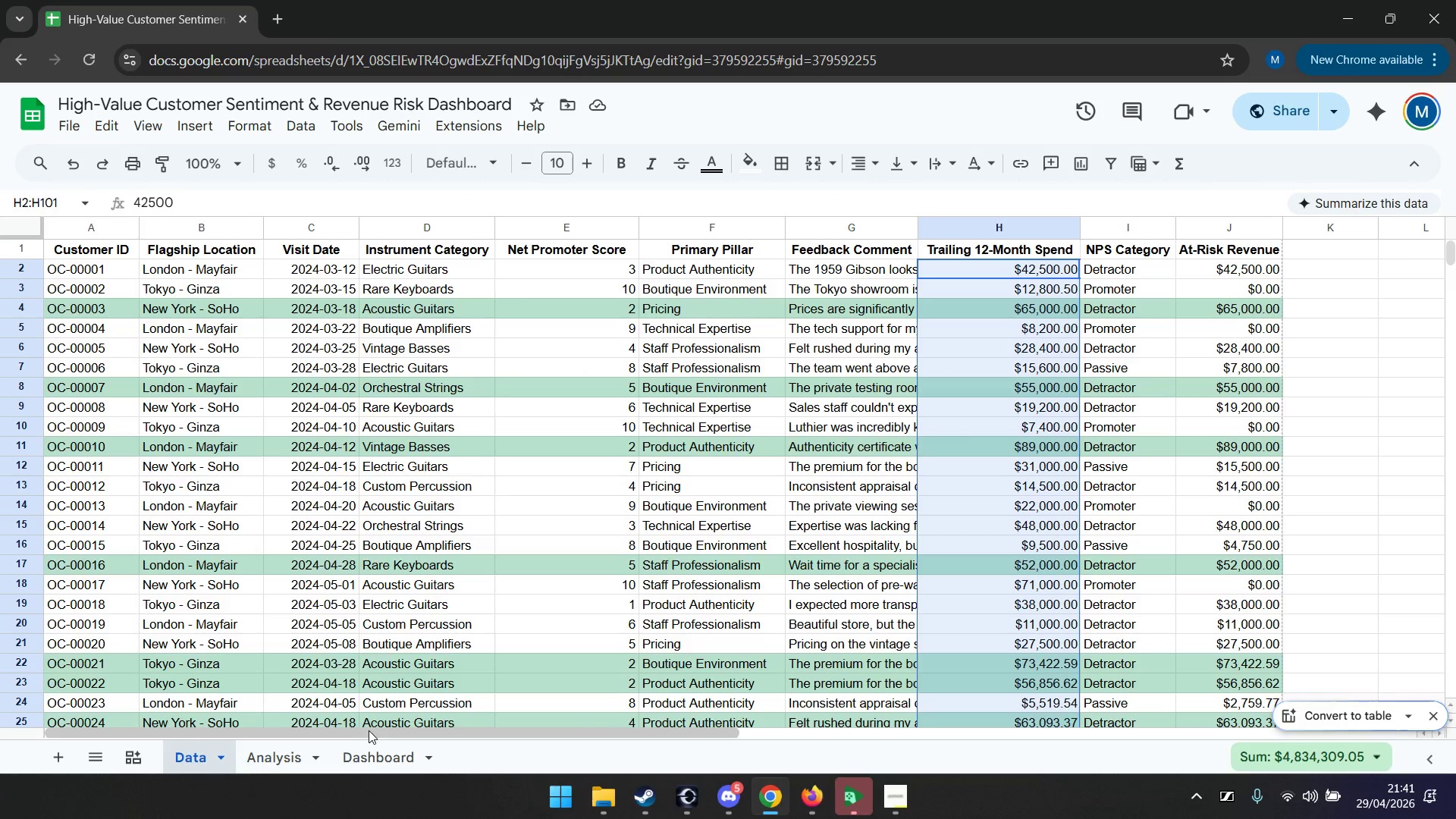 
left_click_drag(start_coordinate=[369, 730], to_coordinate=[353, 734])
 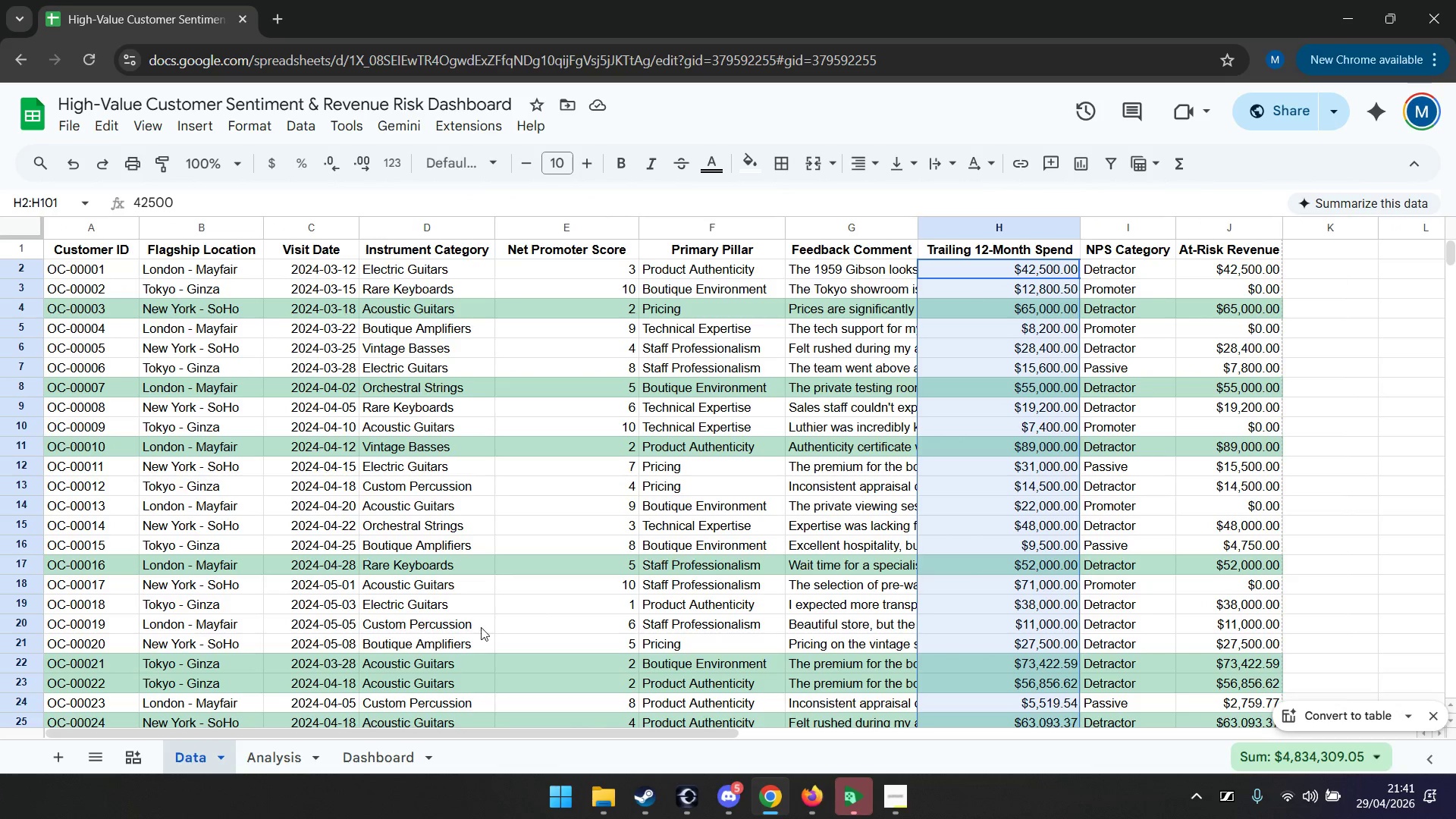 
wait(8.11)
 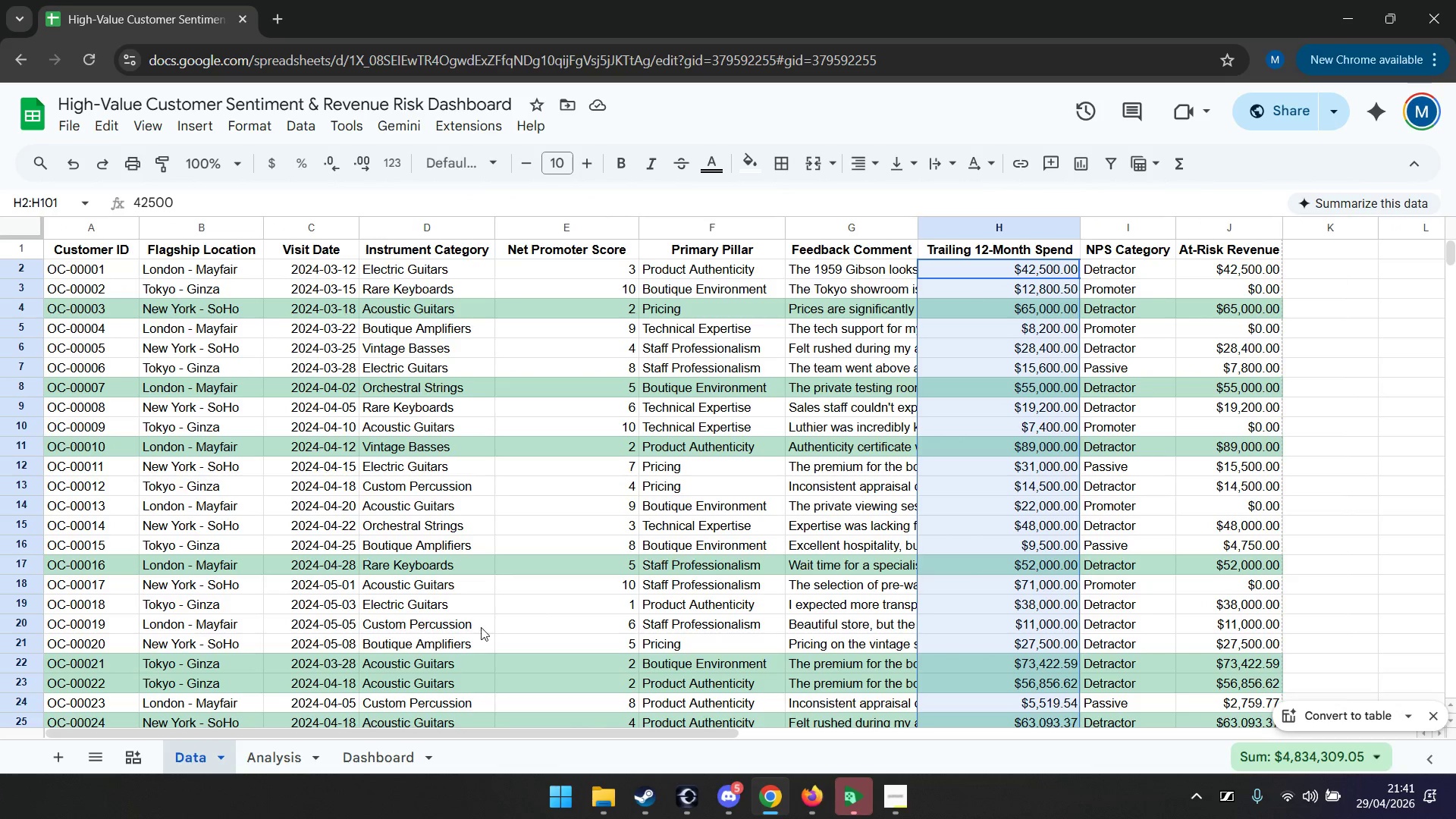 
left_click([1325, 244])
 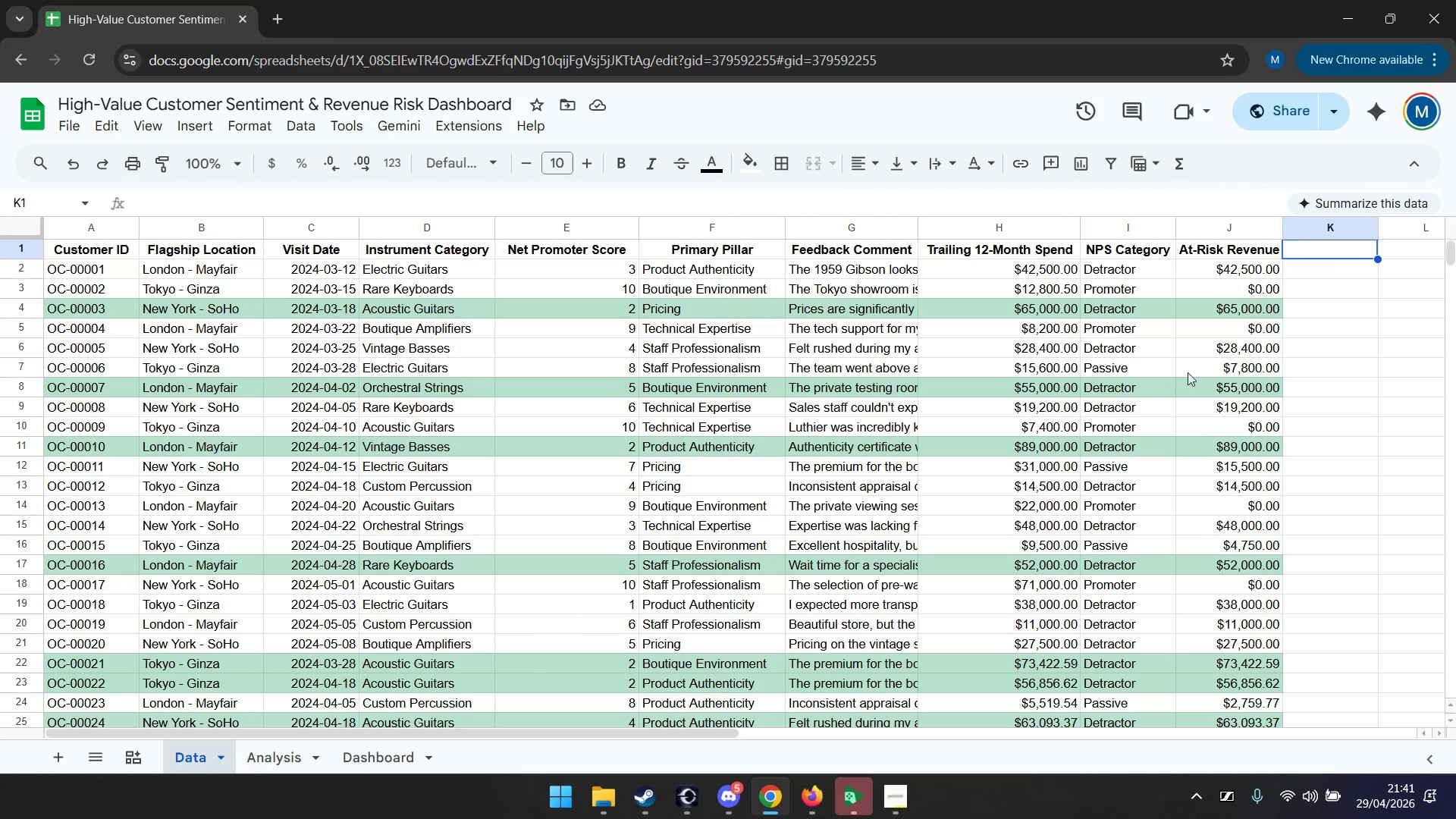 
left_click_drag(start_coordinate=[920, 224], to_coordinate=[947, 224])
 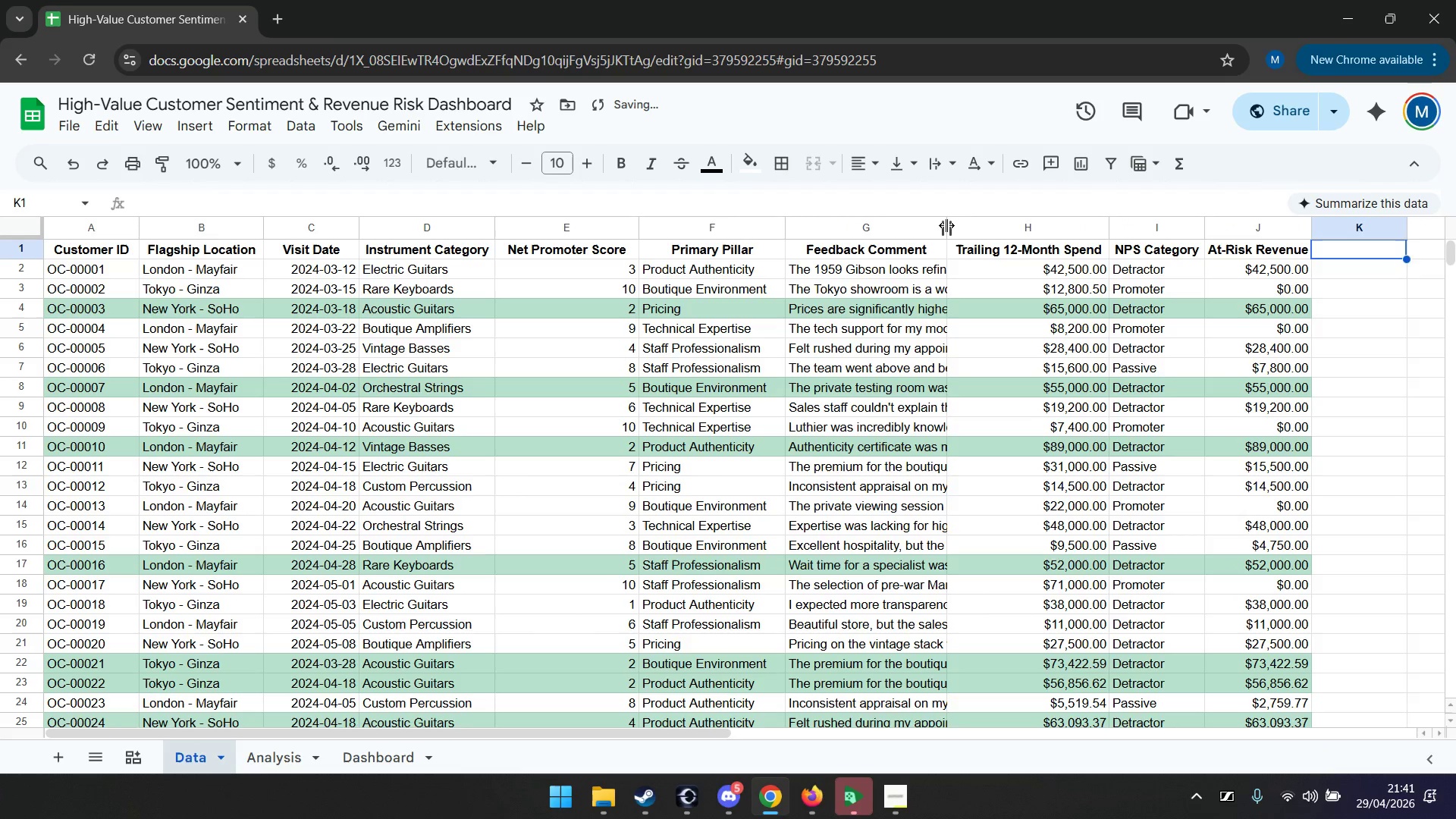 
left_click_drag(start_coordinate=[946, 225], to_coordinate=[976, 229])
 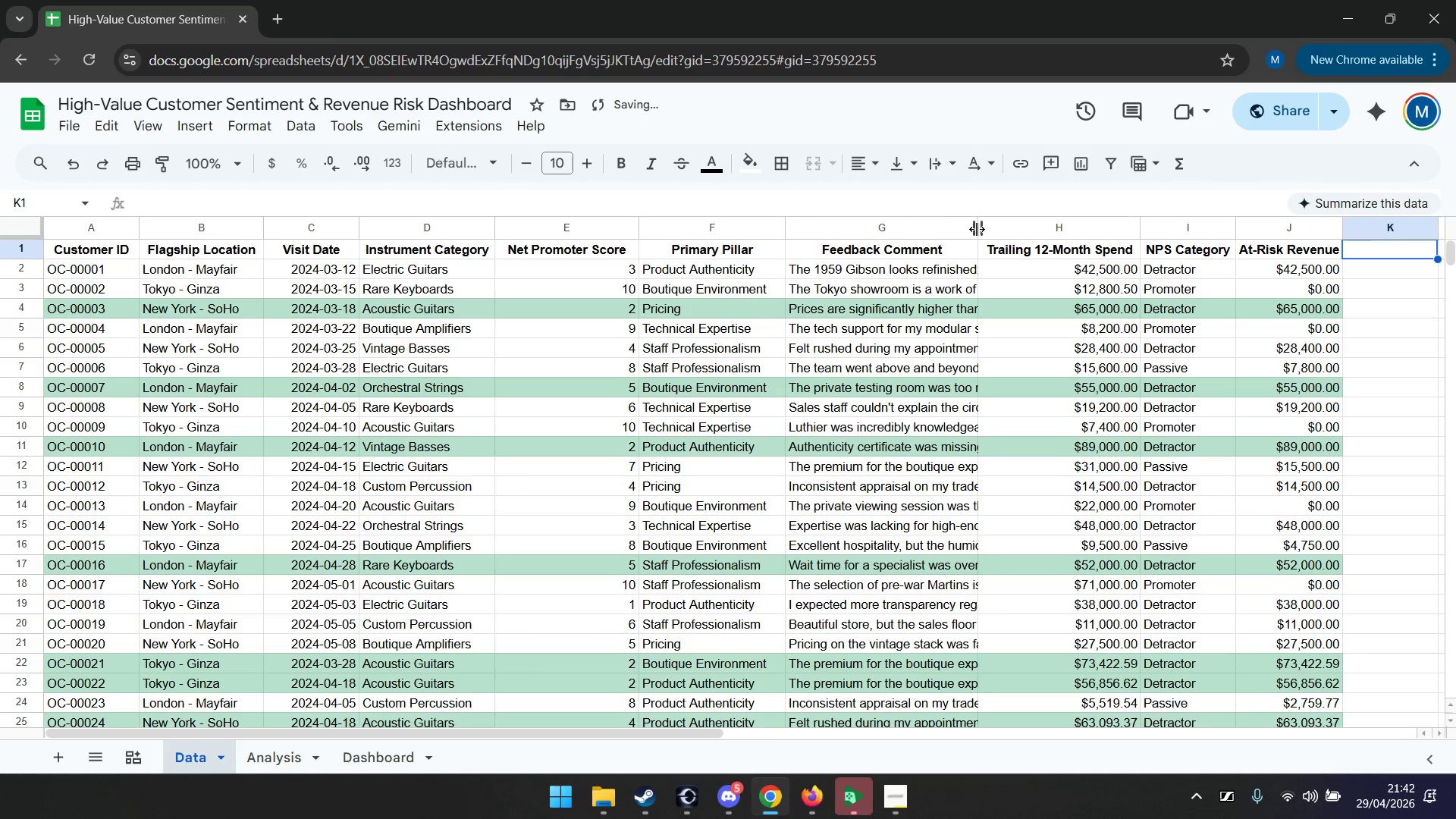 
left_click_drag(start_coordinate=[977, 229], to_coordinate=[1011, 234])
 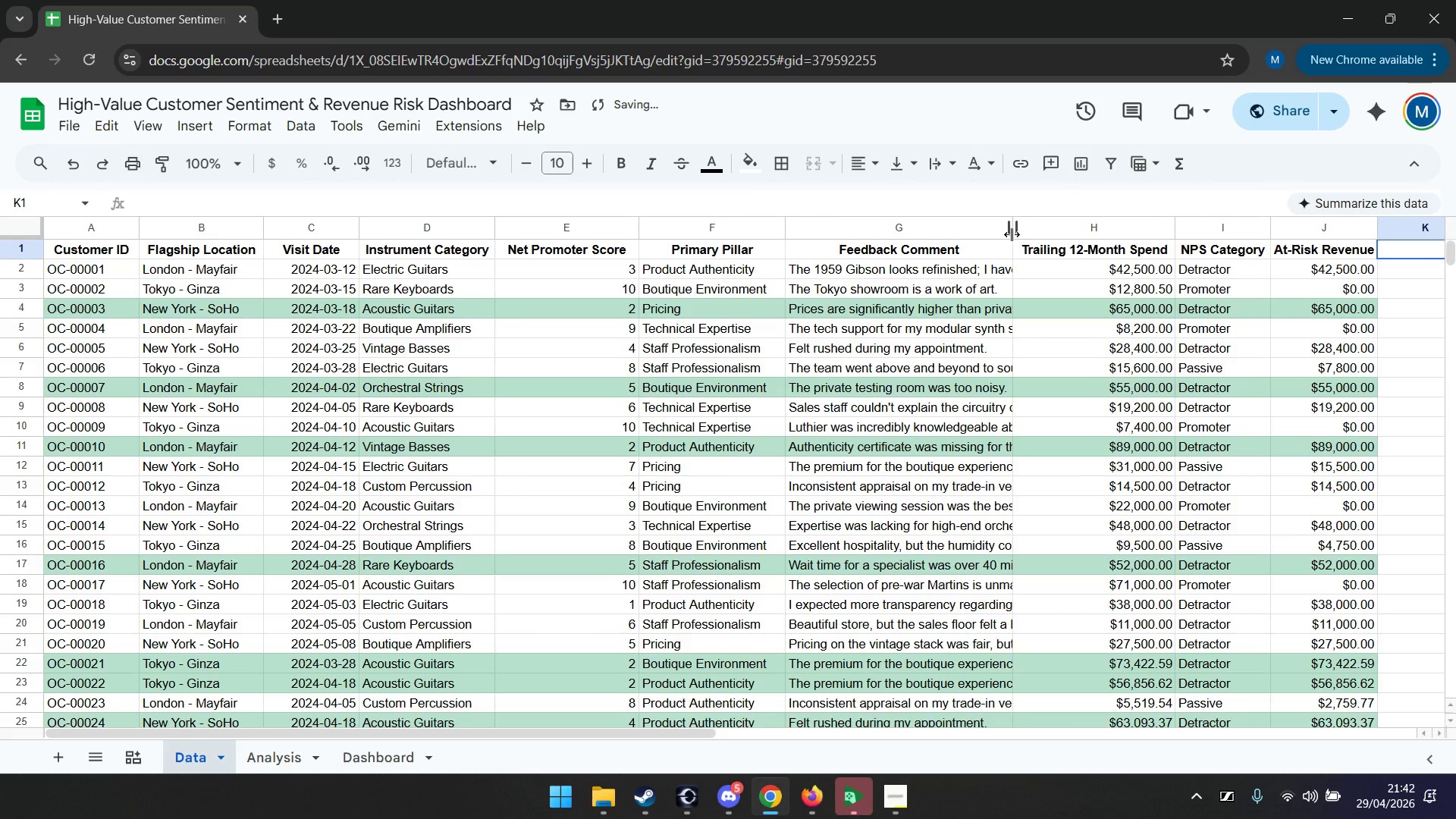 
left_click_drag(start_coordinate=[1012, 234], to_coordinate=[1043, 237])
 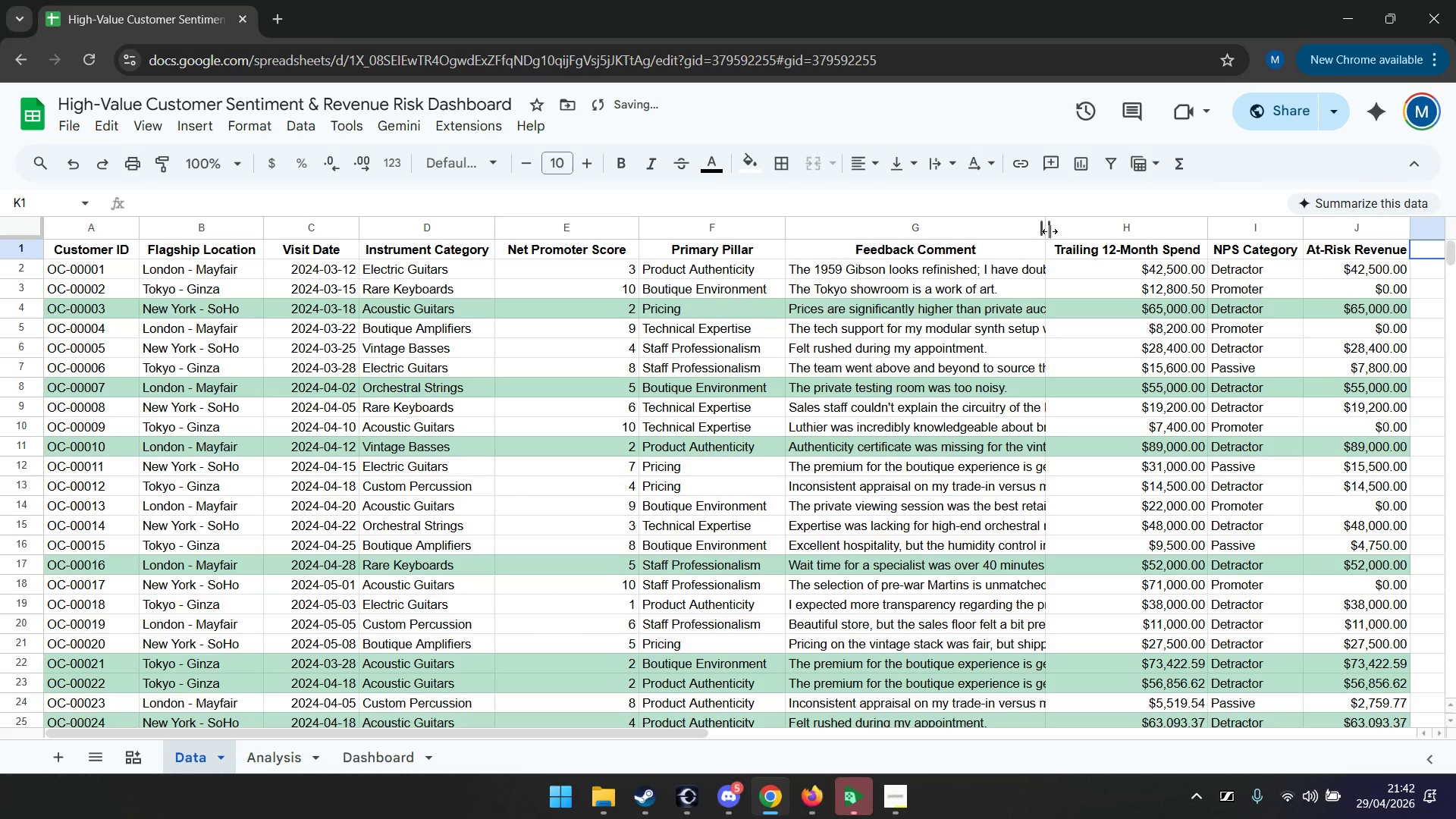 
left_click_drag(start_coordinate=[1050, 230], to_coordinate=[1070, 228])
 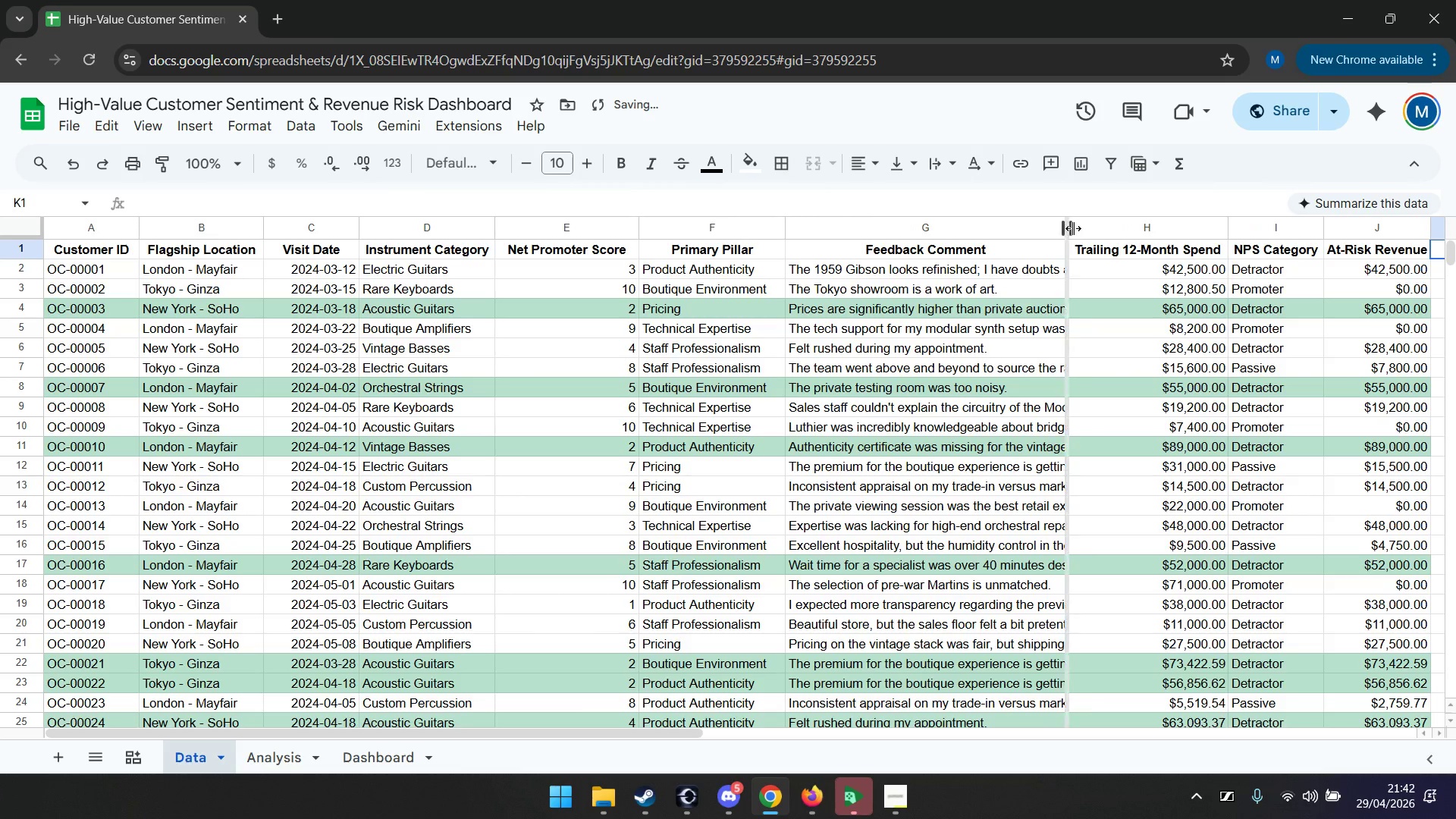 
left_click_drag(start_coordinate=[1070, 228], to_coordinate=[1100, 229])
 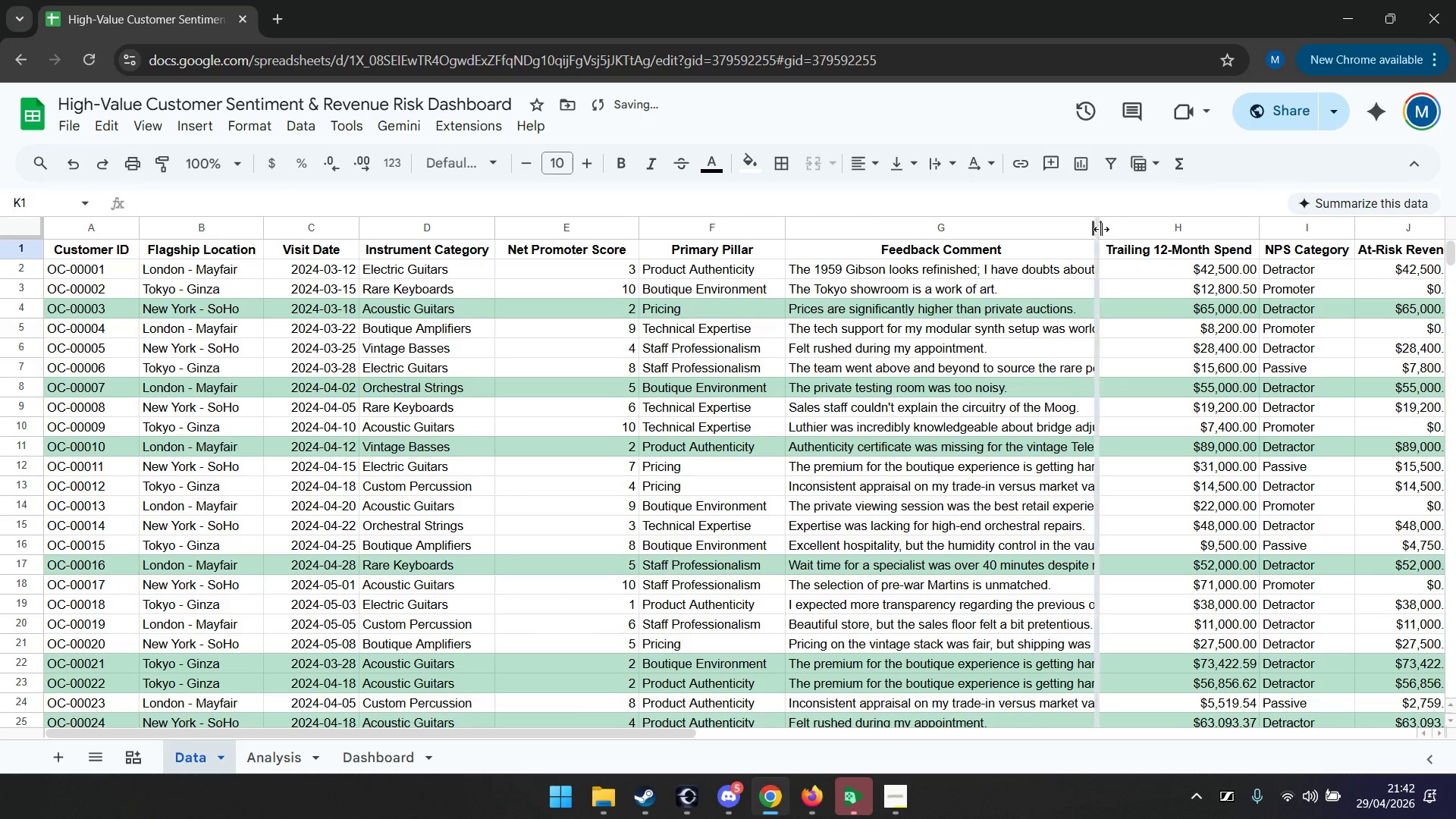 
left_click_drag(start_coordinate=[1100, 229], to_coordinate=[1134, 231])
 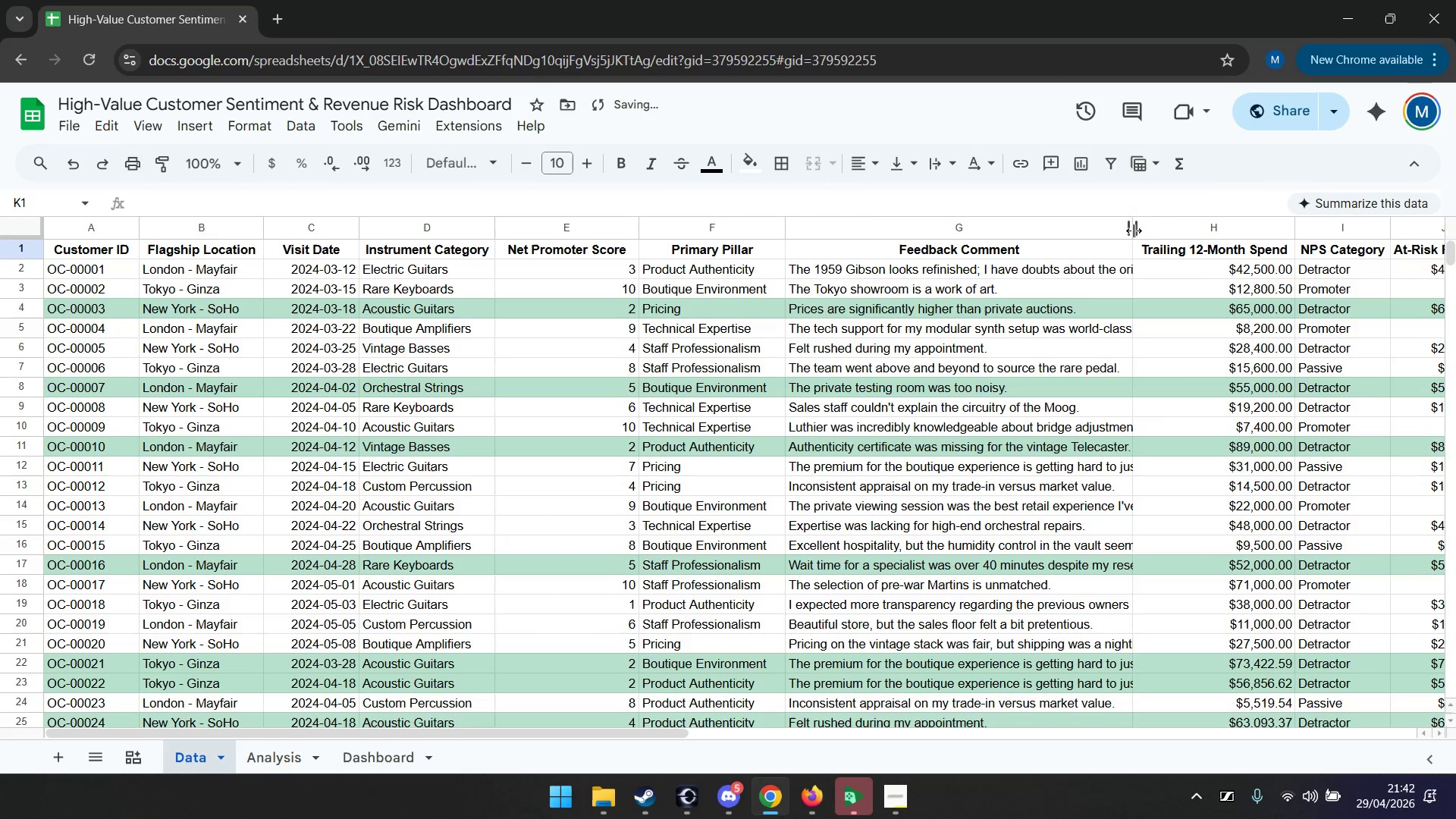 
left_click_drag(start_coordinate=[1134, 231], to_coordinate=[1166, 231])
 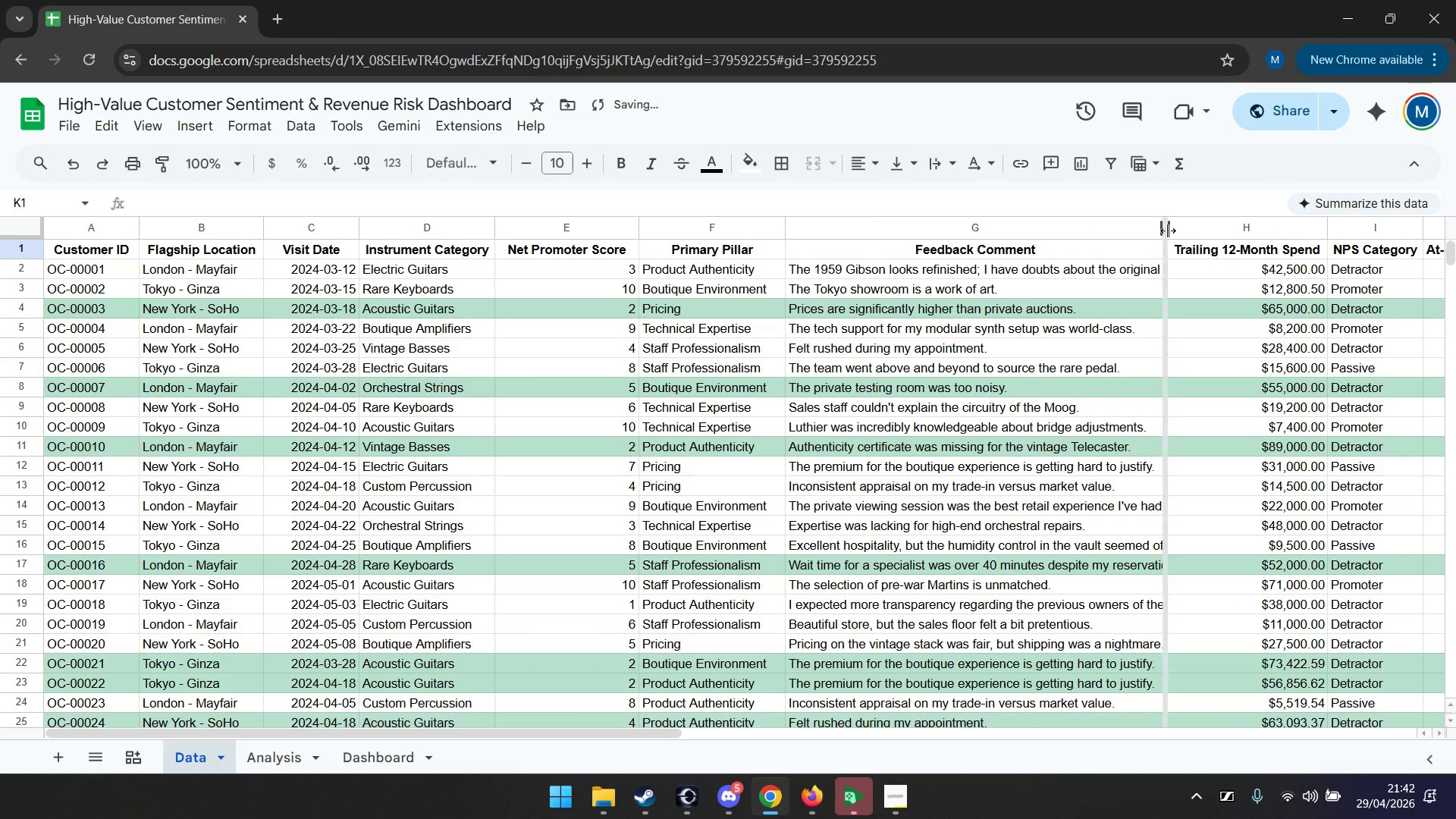 
left_click_drag(start_coordinate=[1167, 231], to_coordinate=[1195, 232])
 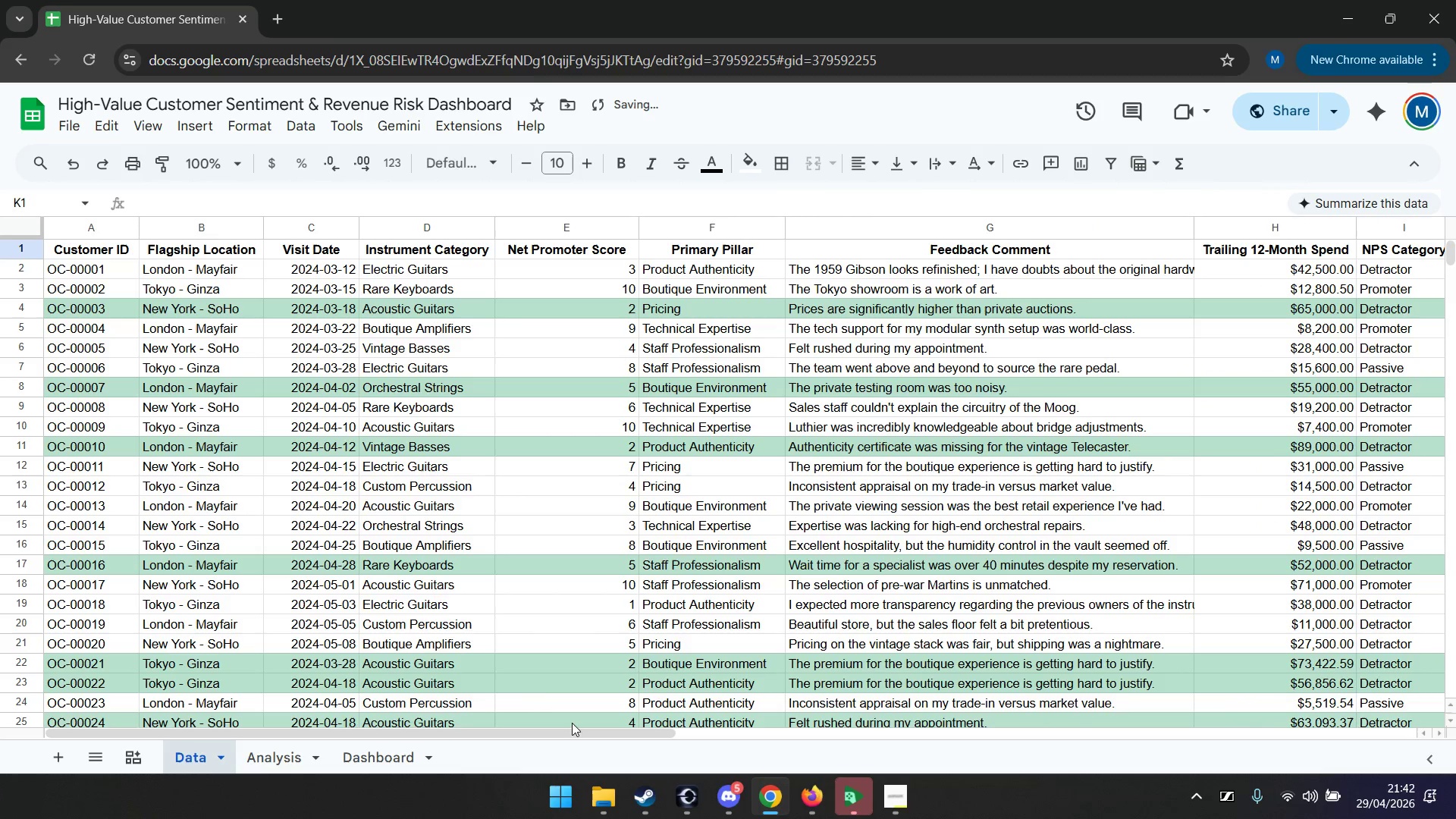 
left_click_drag(start_coordinate=[550, 733], to_coordinate=[719, 722])
 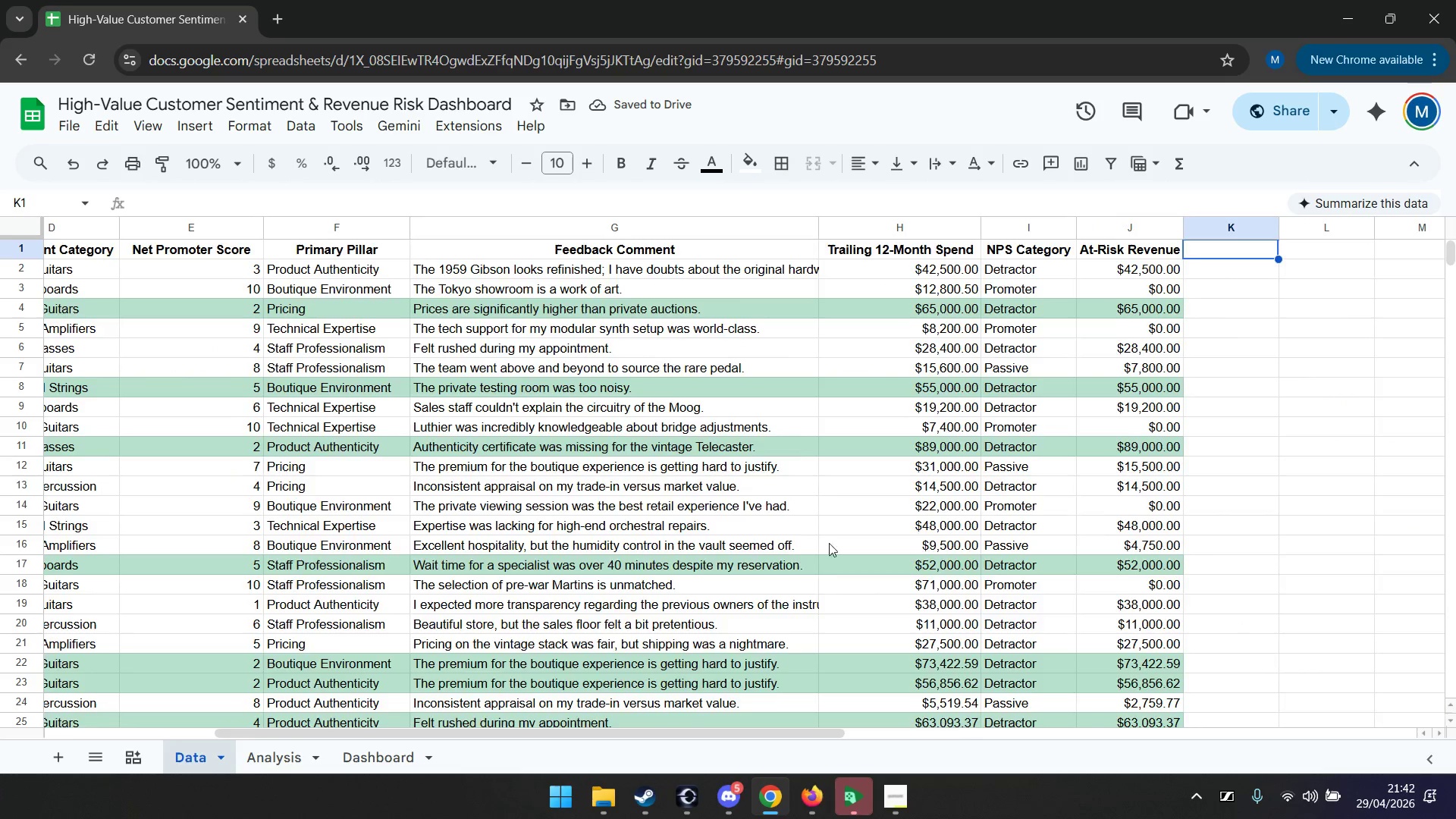 
scroll: coordinate [830, 540], scroll_direction: down, amount: 13.0
 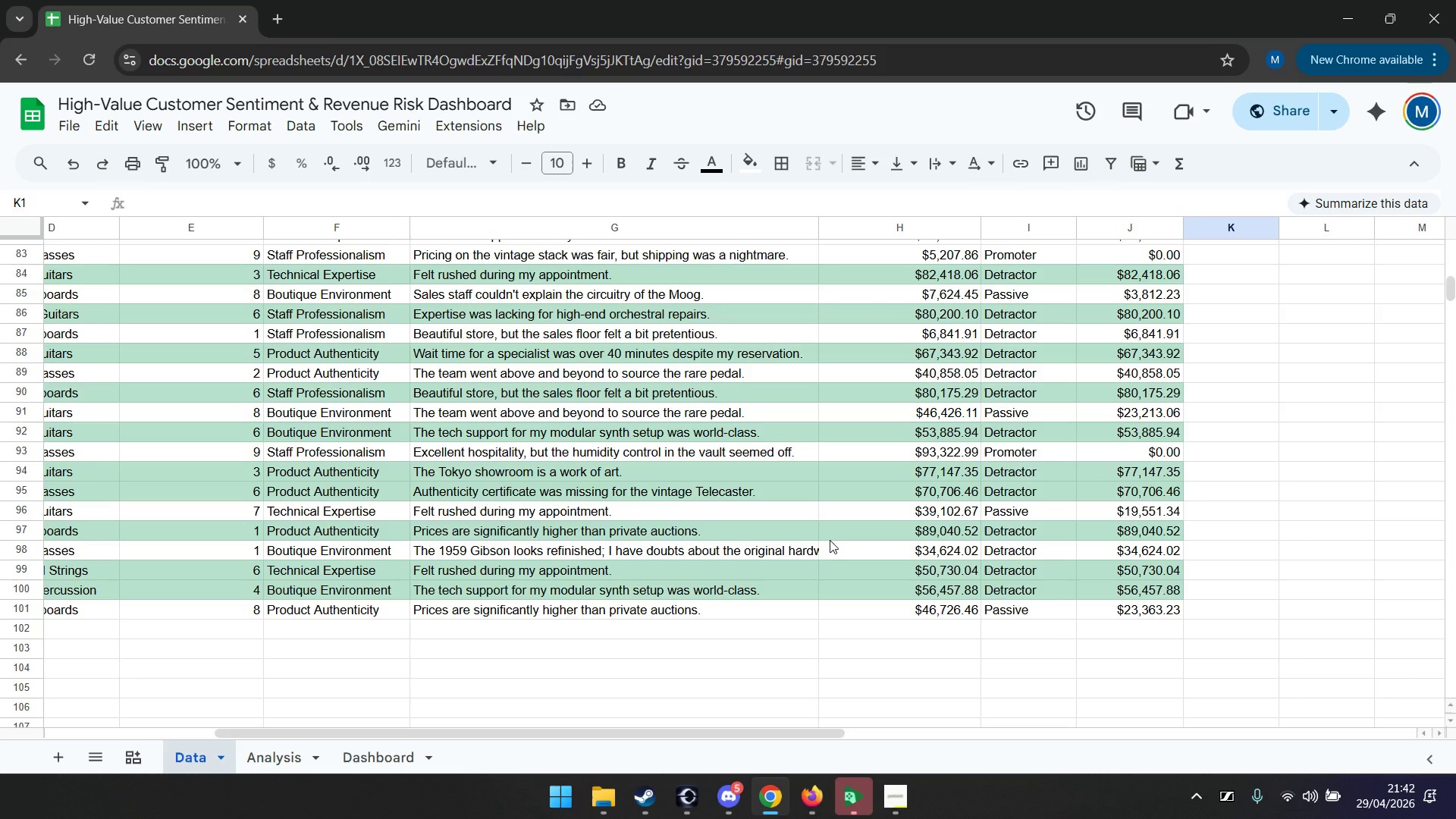 
scroll: coordinate [833, 522], scroll_direction: up, amount: 23.0
 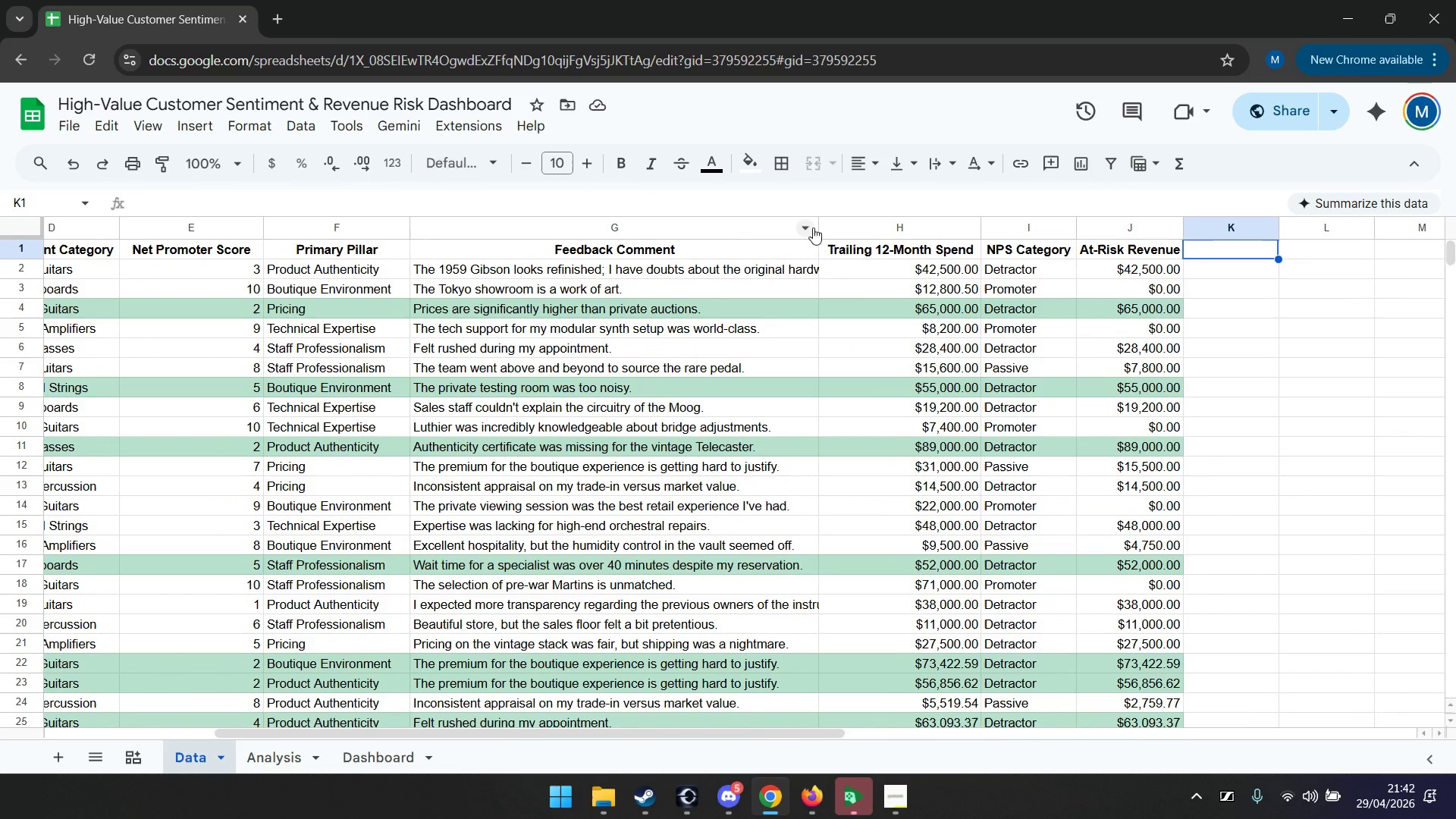 
left_click_drag(start_coordinate=[820, 227], to_coordinate=[863, 234])
 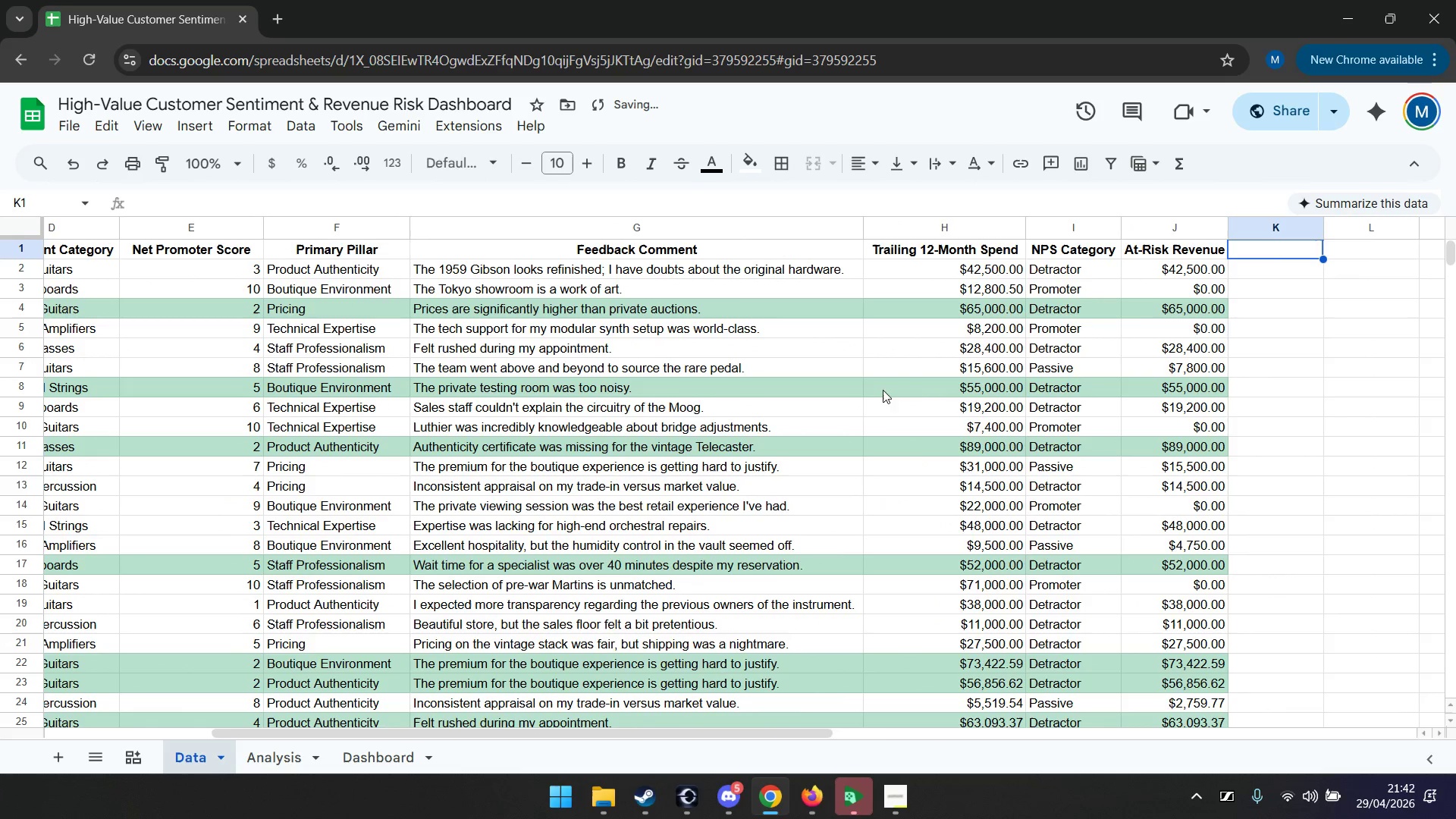 
scroll: coordinate [880, 432], scroll_direction: down, amount: 10.0
 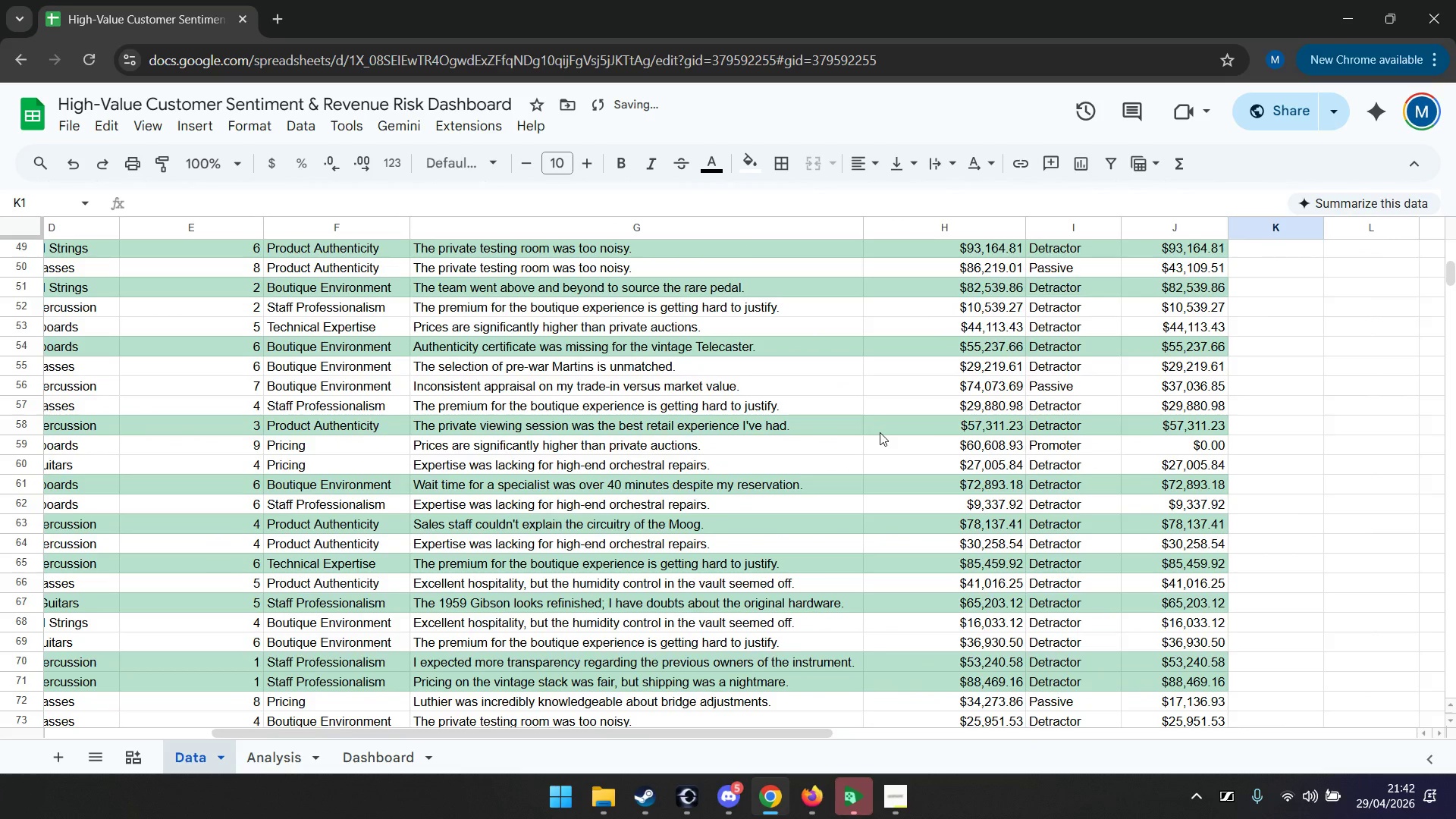 
scroll: coordinate [878, 403], scroll_direction: up, amount: 15.0
 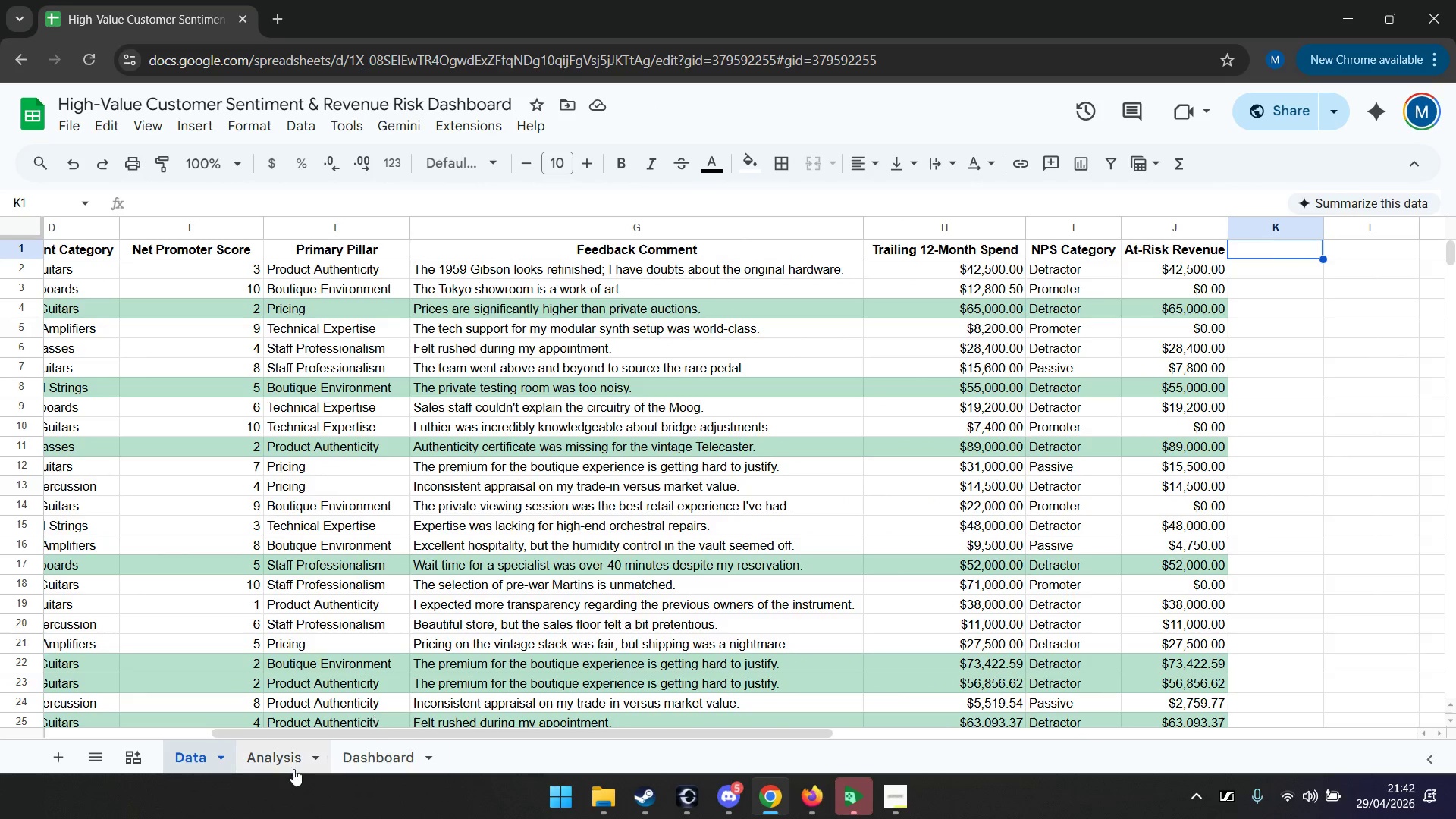 
left_click([280, 755])
 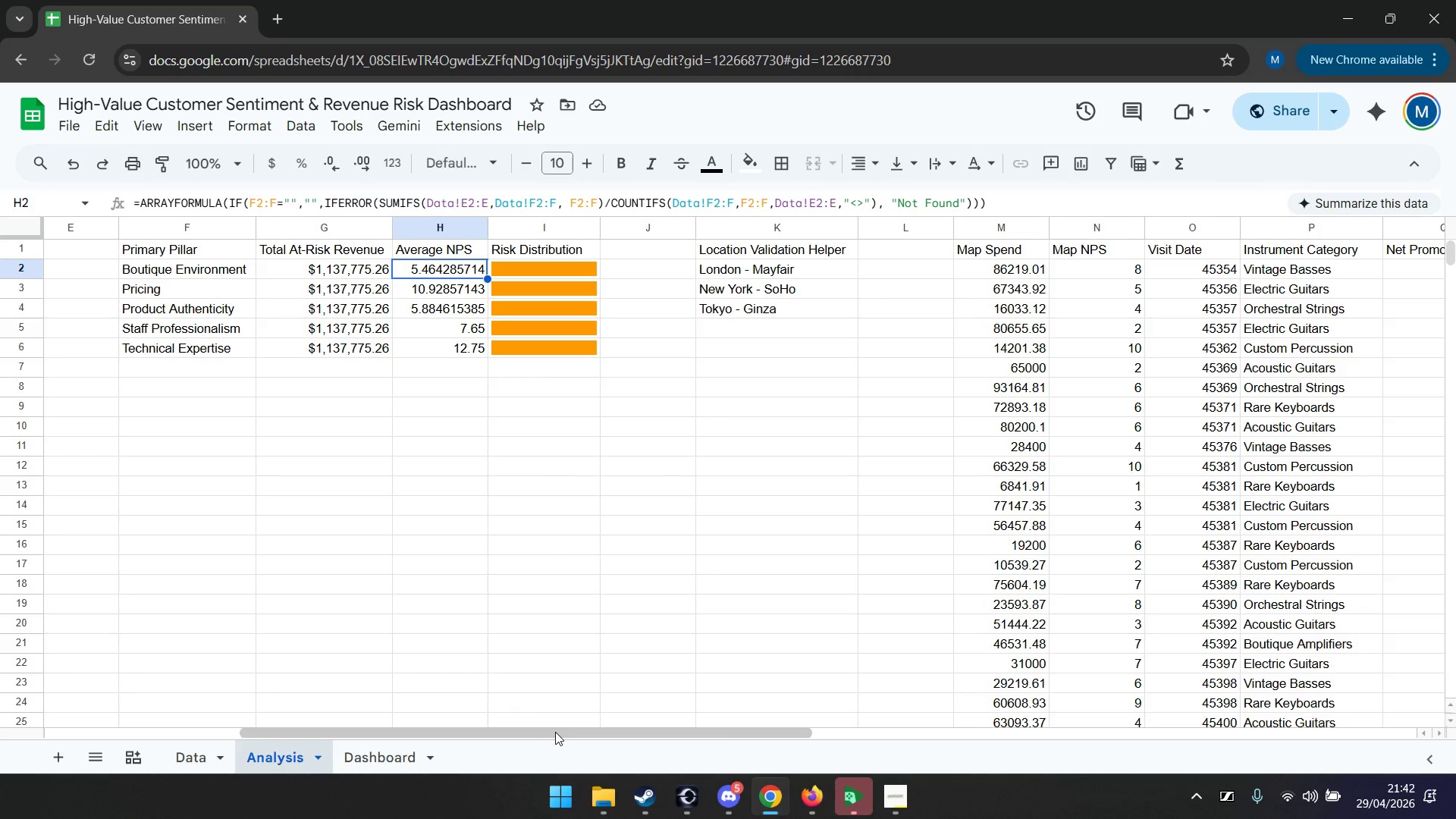 
left_click_drag(start_coordinate=[557, 730], to_coordinate=[360, 742])
 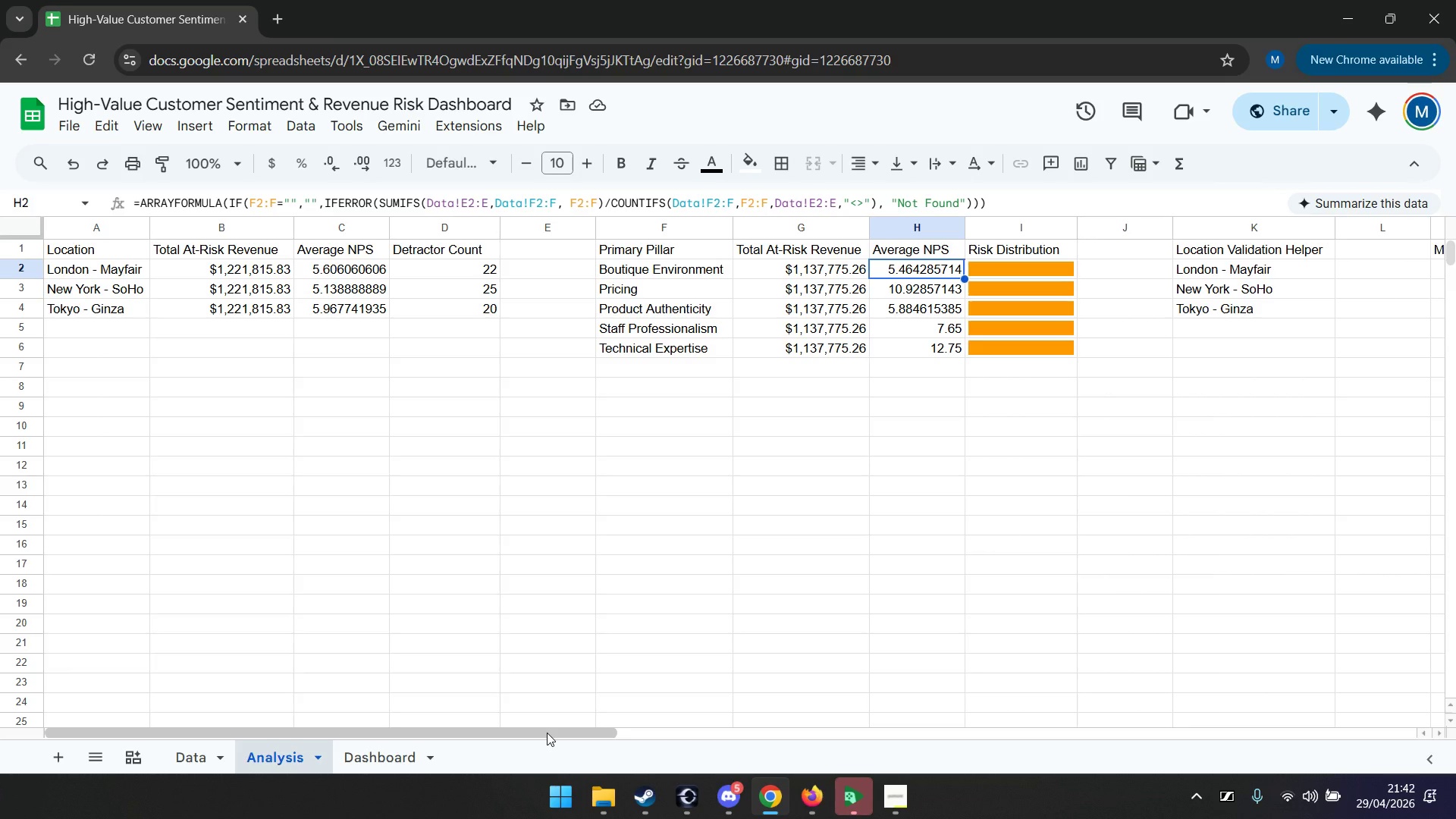 
wait(12.7)
 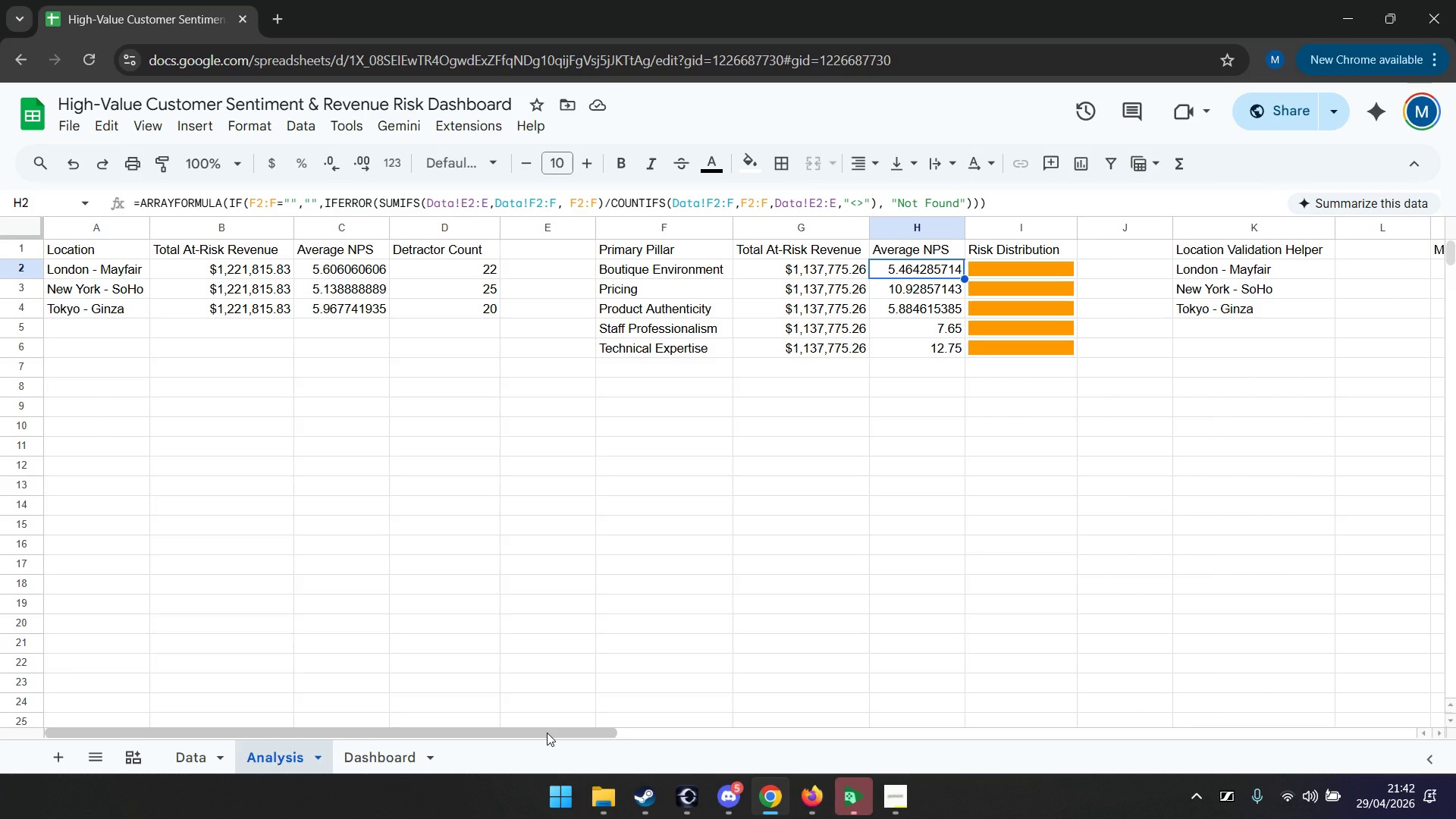 
left_click_drag(start_coordinate=[573, 730], to_coordinate=[729, 726])
 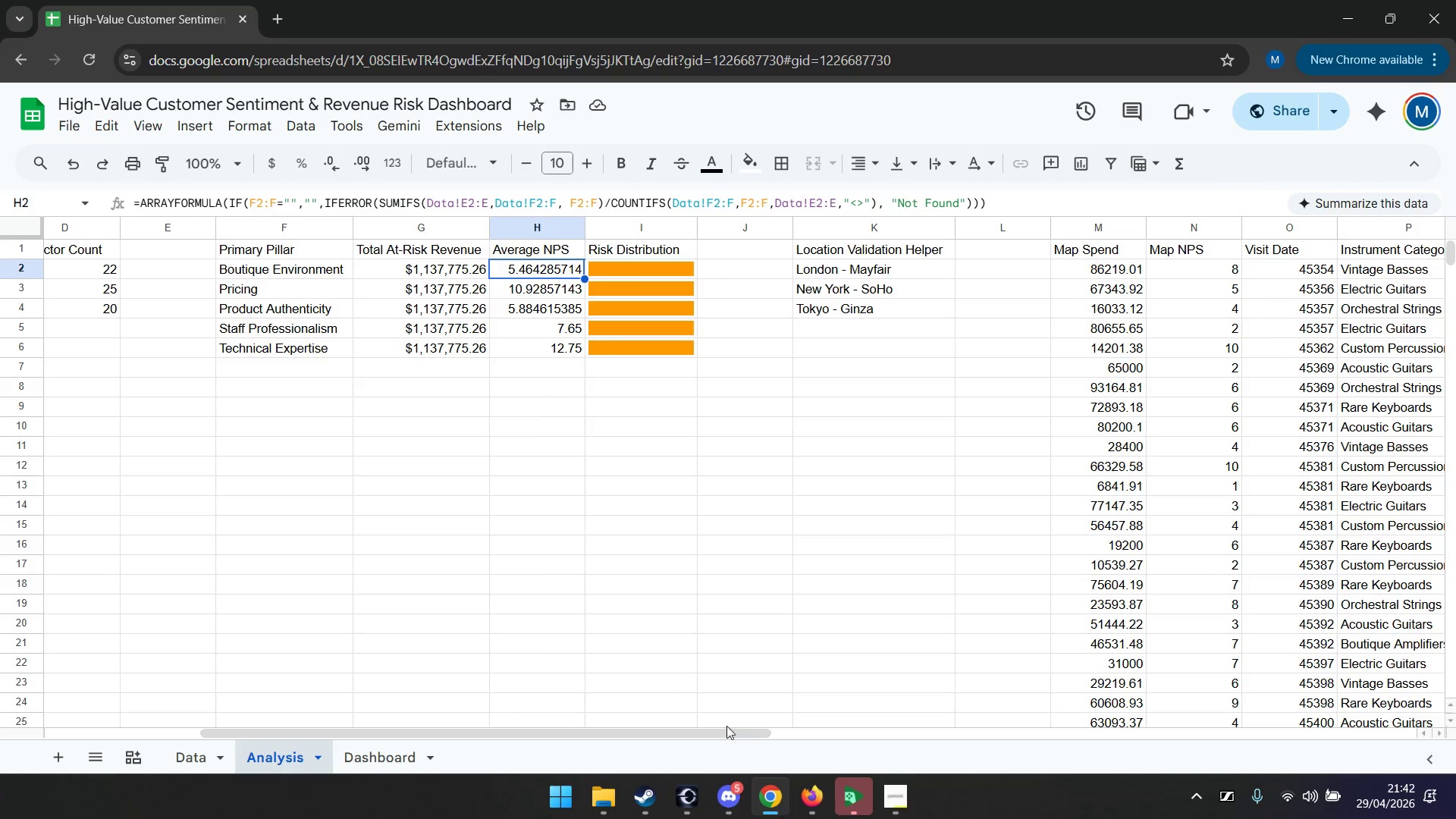 
left_click_drag(start_coordinate=[729, 732], to_coordinate=[852, 726])
 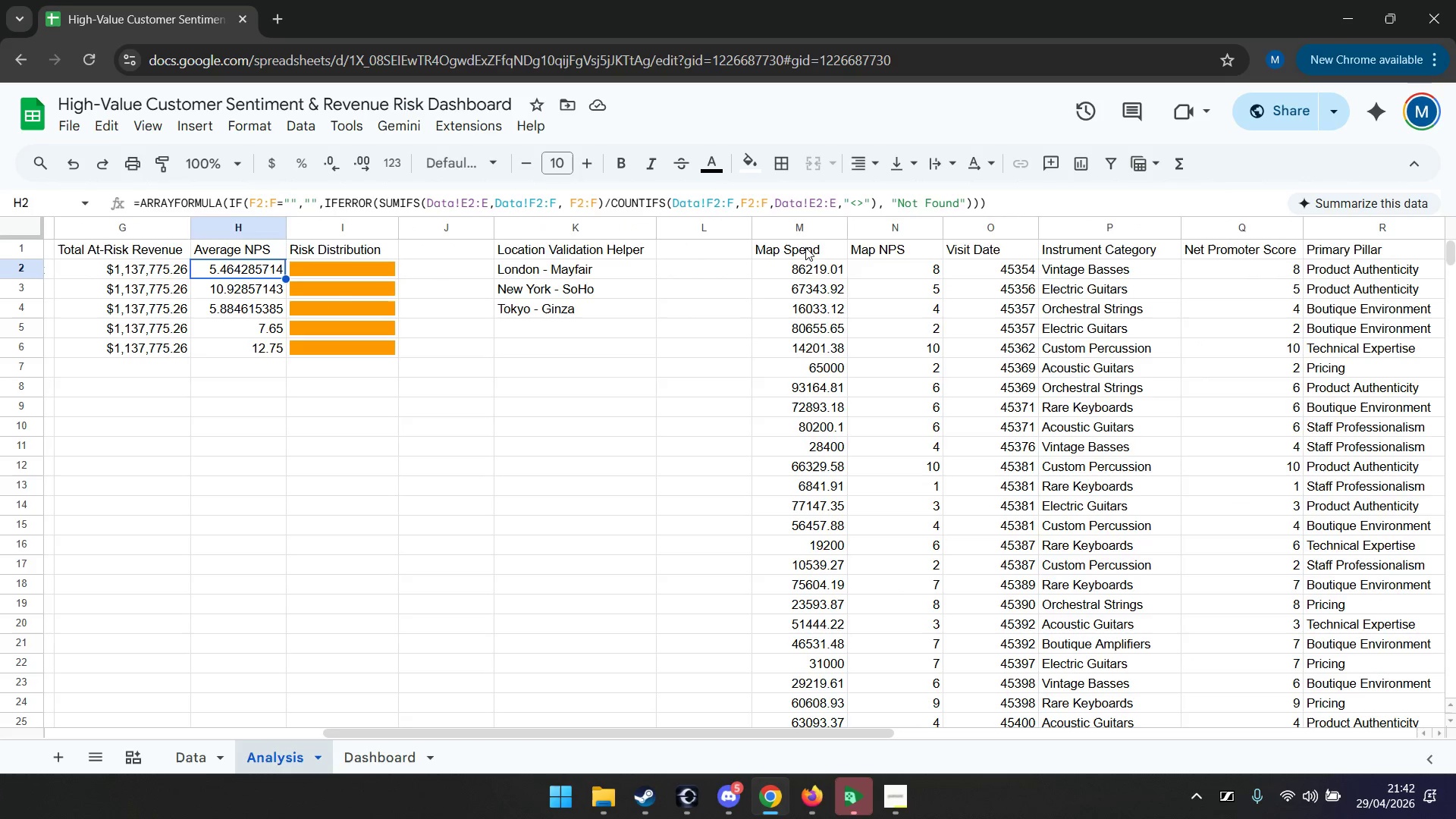 
left_click([795, 265])
 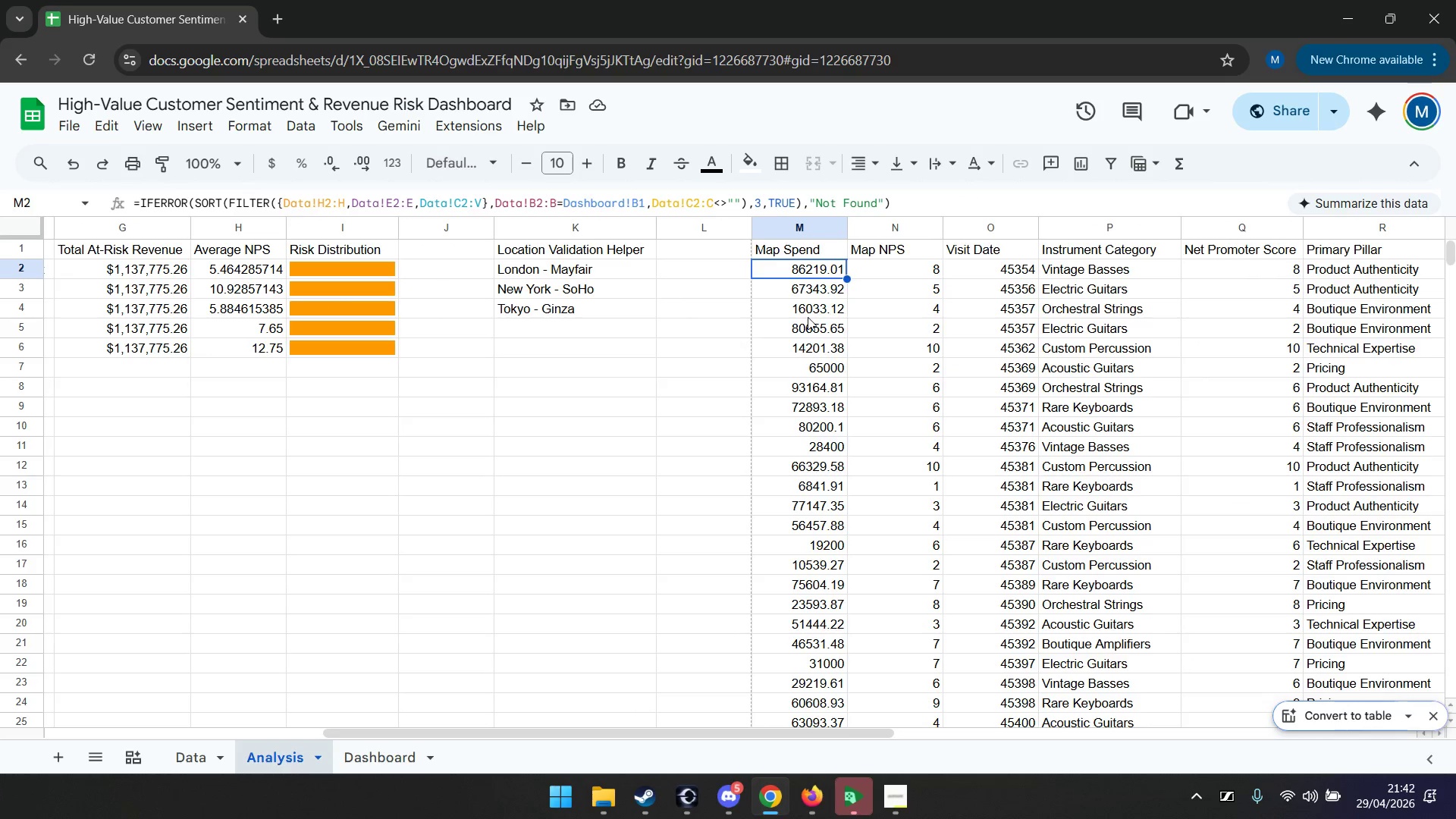 
hold_key(key=ShiftLeft, duration=0.53)
 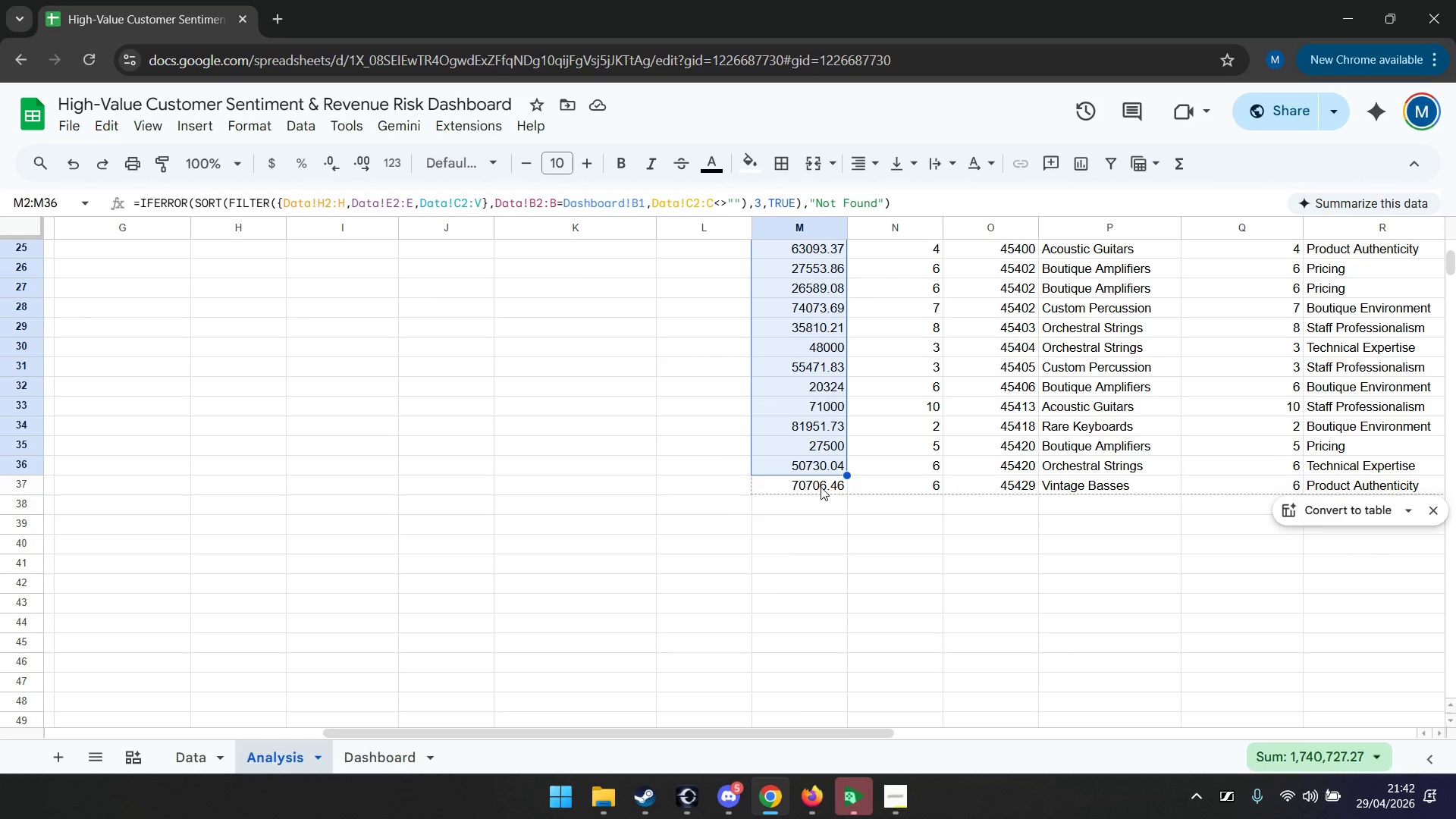 
scroll: coordinate [830, 442], scroll_direction: down, amount: 5.0
 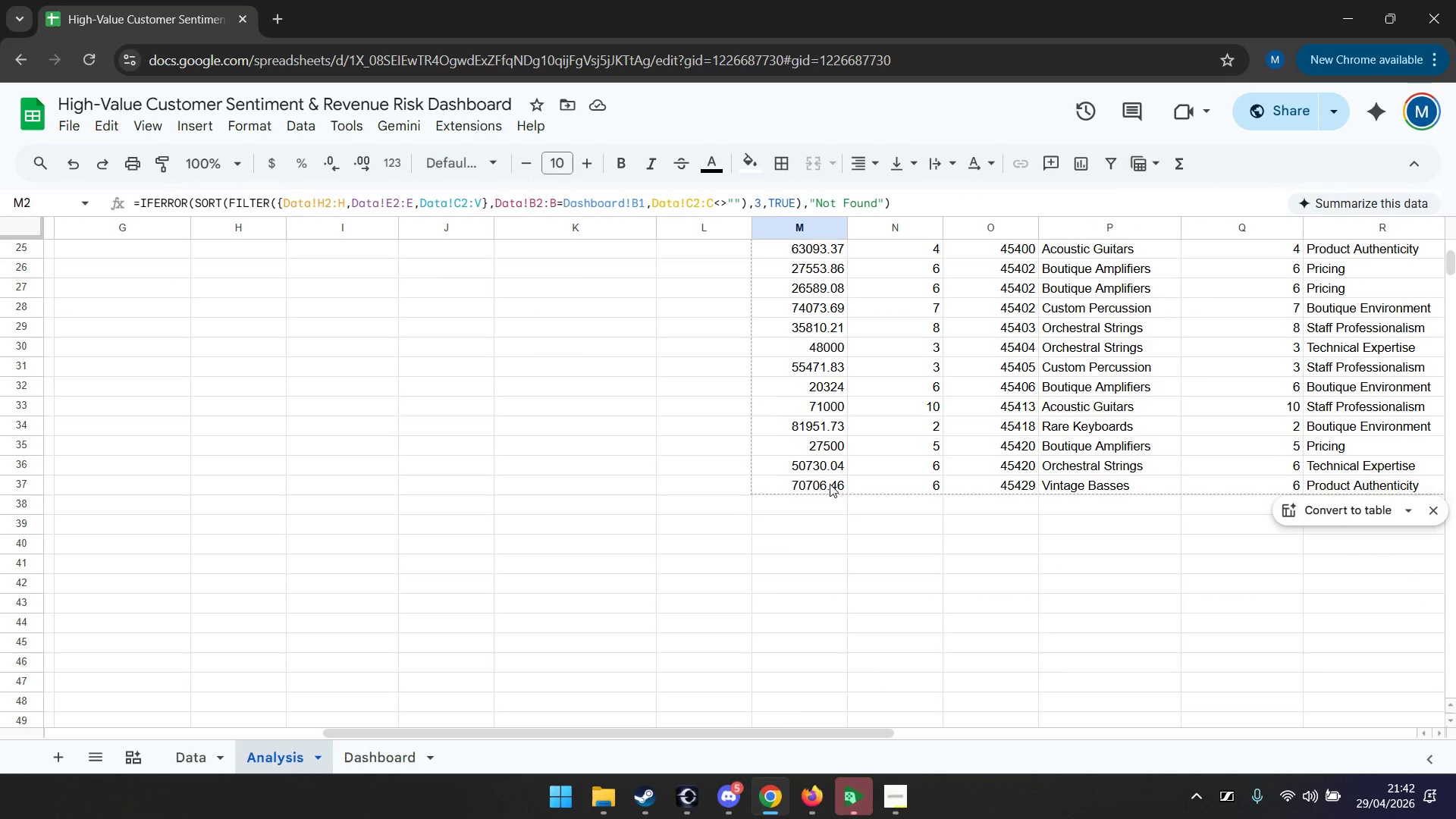 
hold_key(key=ShiftLeft, duration=0.34)
 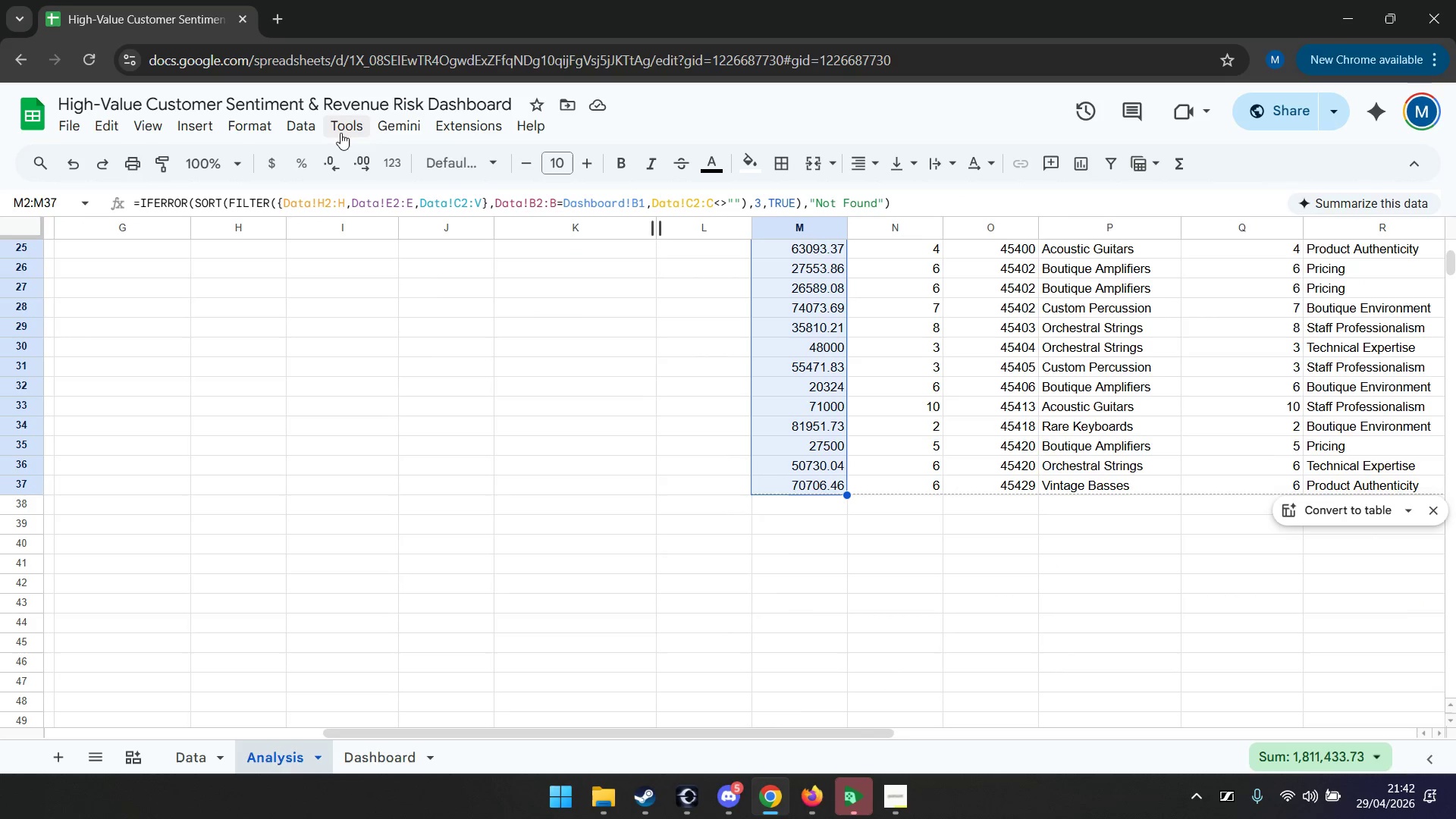 
left_click([262, 124])
 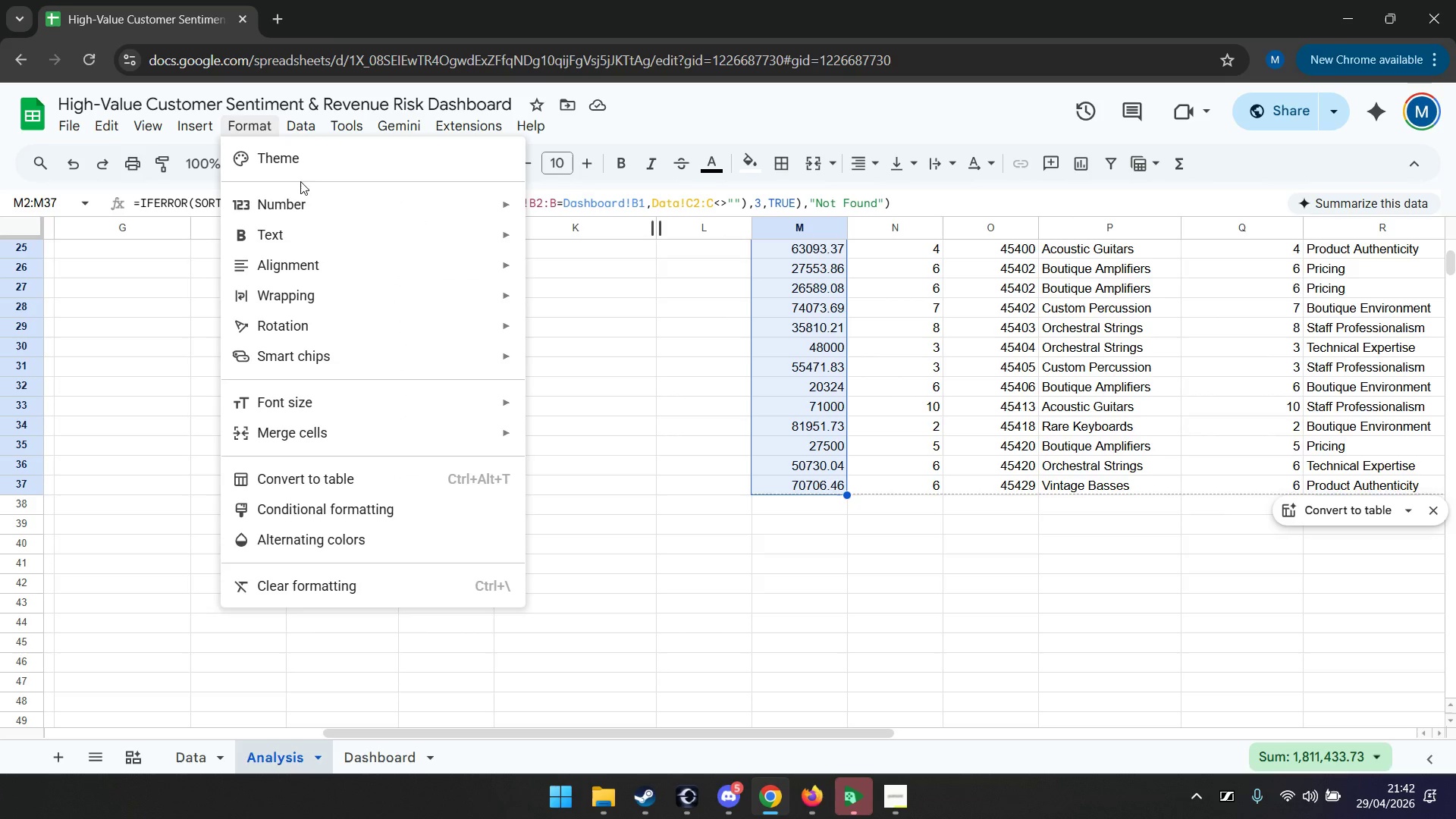 
left_click([323, 204])
 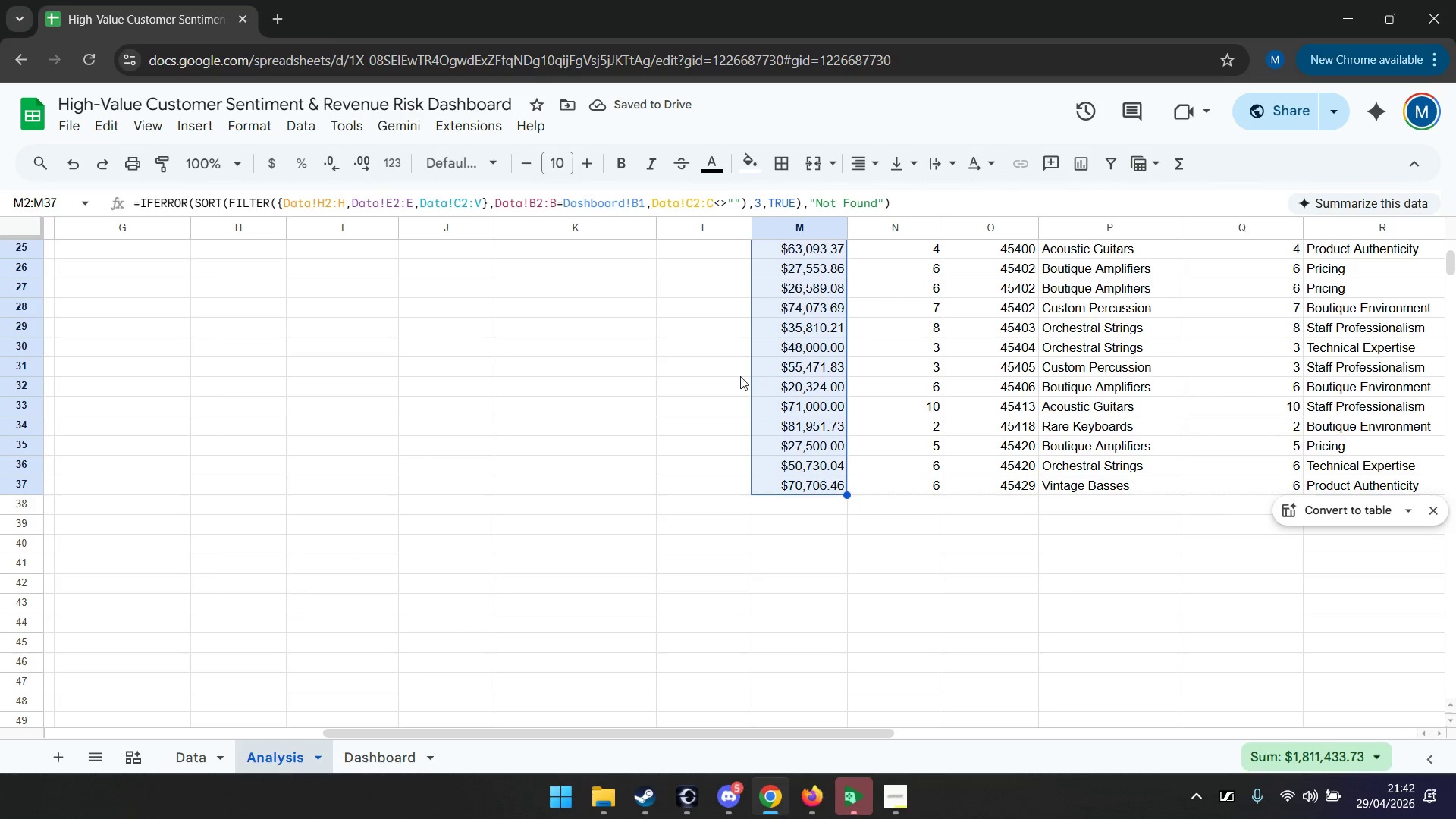 
wait(5.48)
 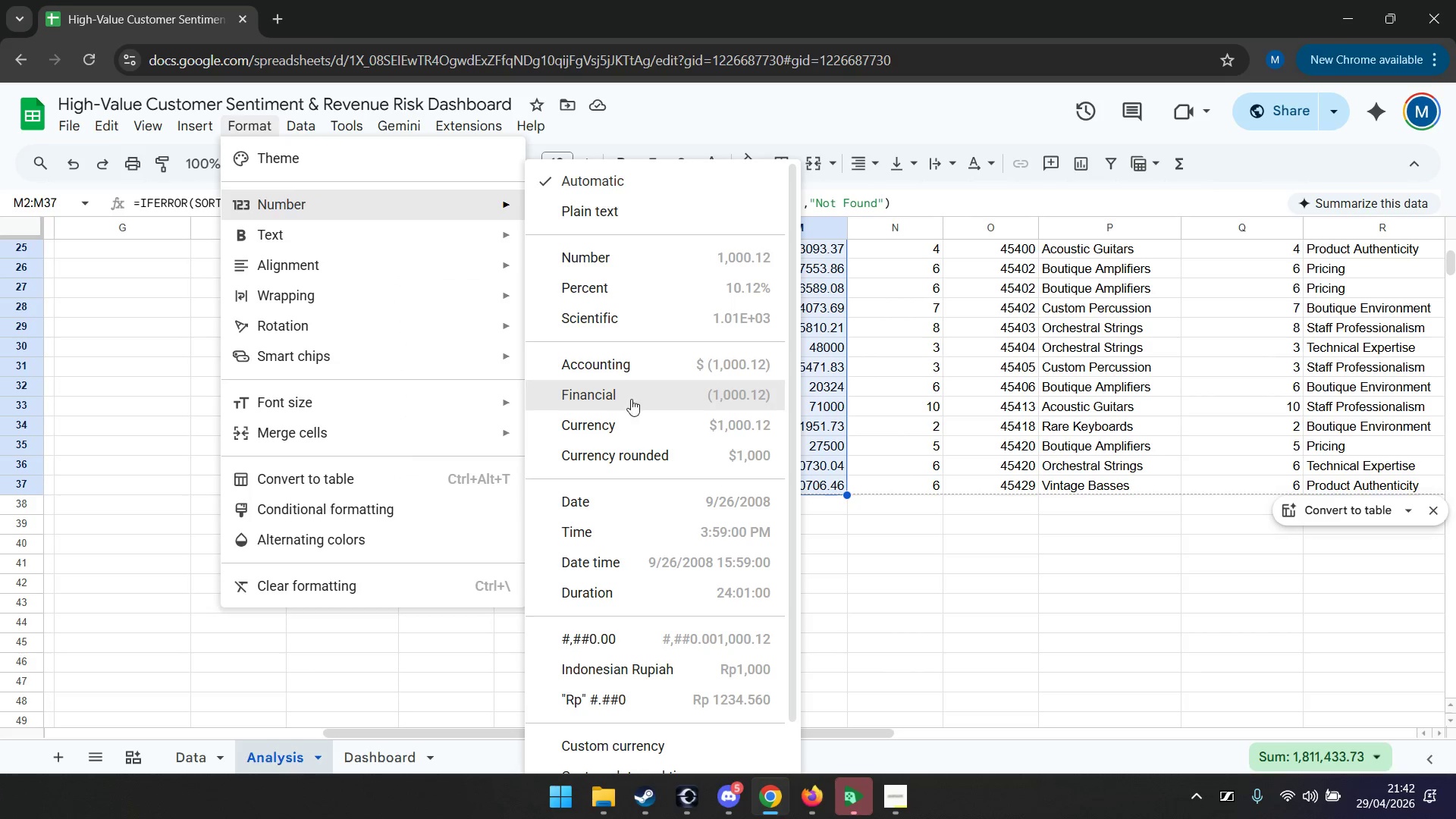 
left_click([384, 753])
 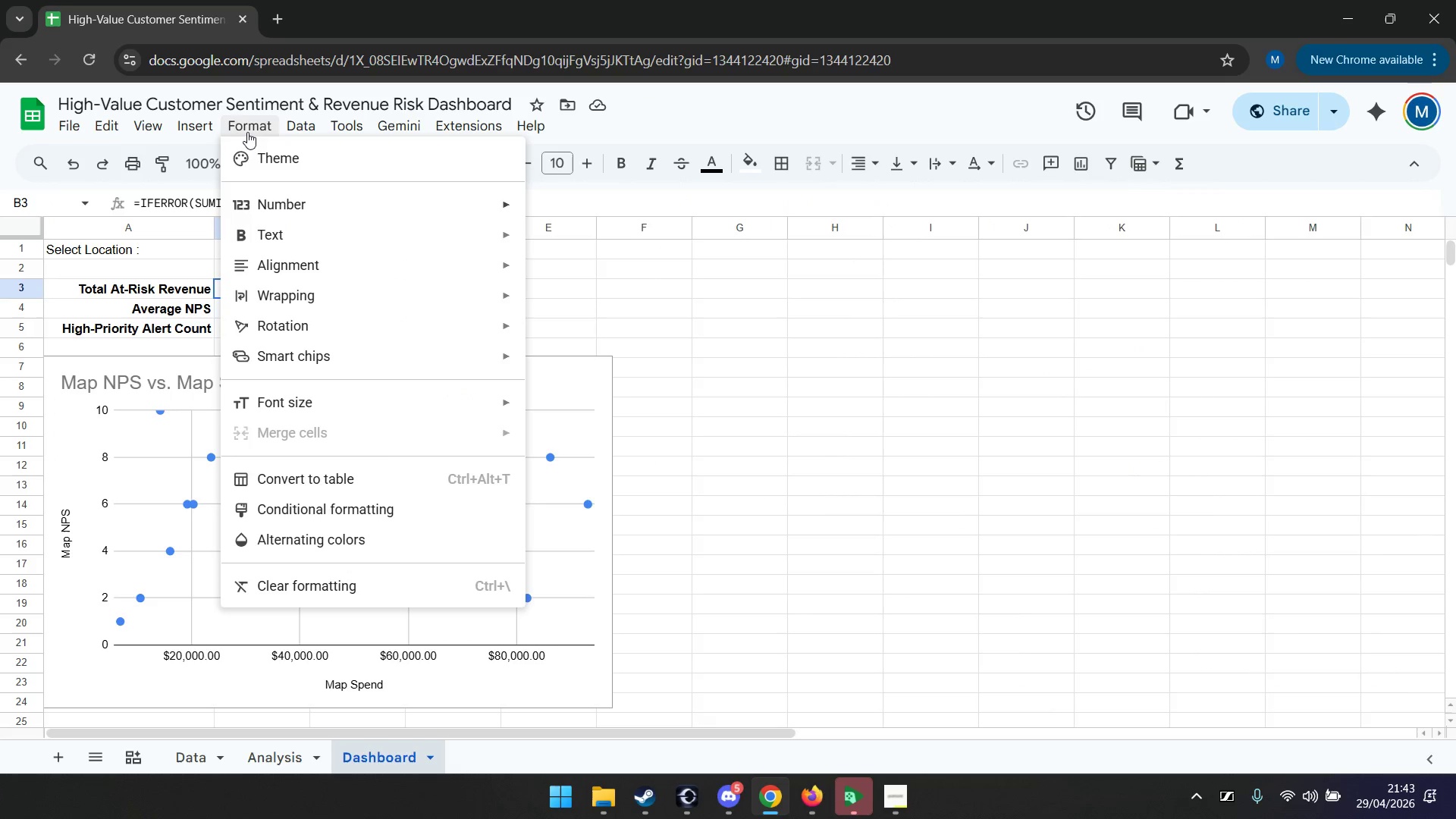 
left_click([400, 205])
 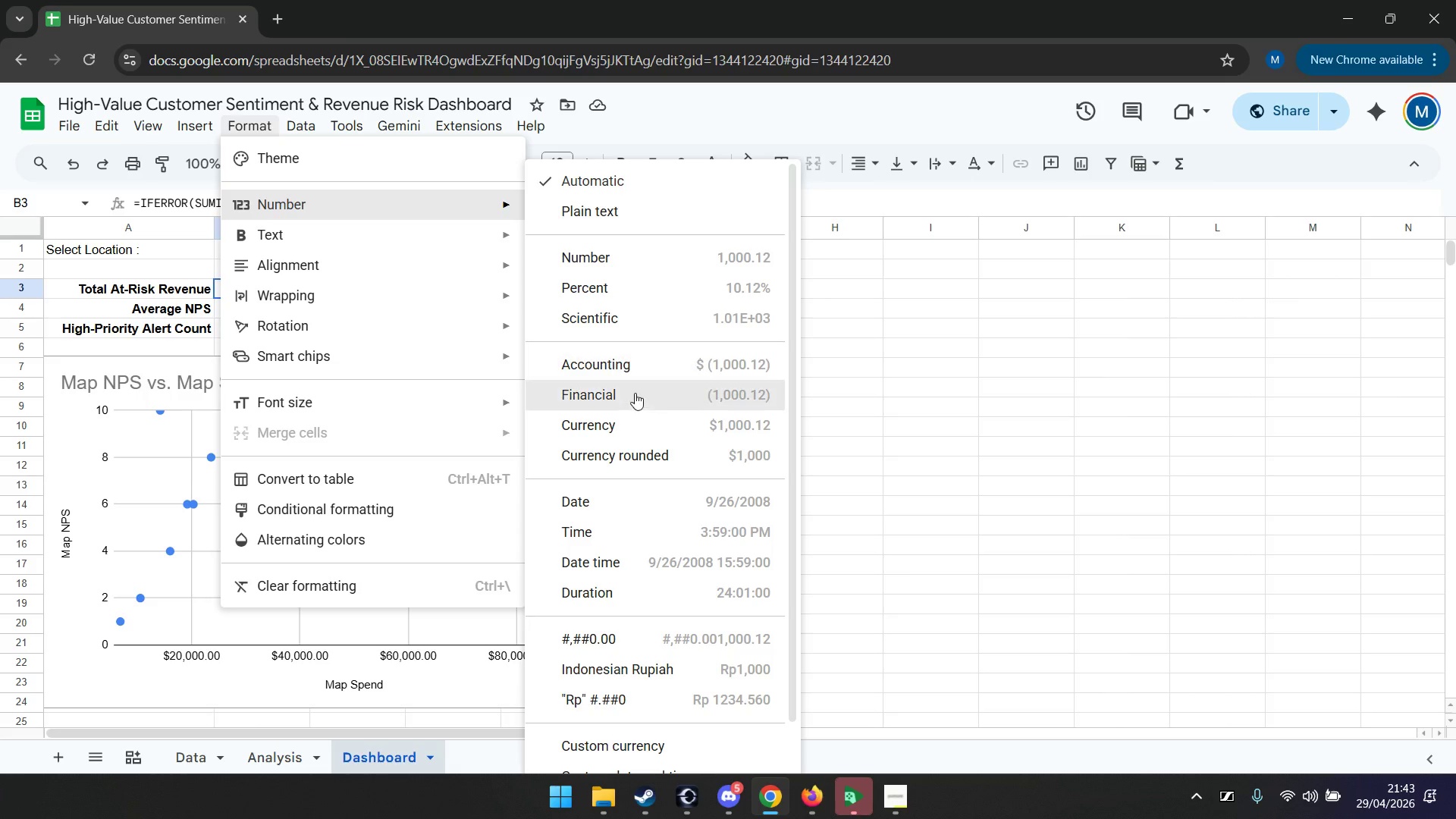 
left_click([633, 420])
 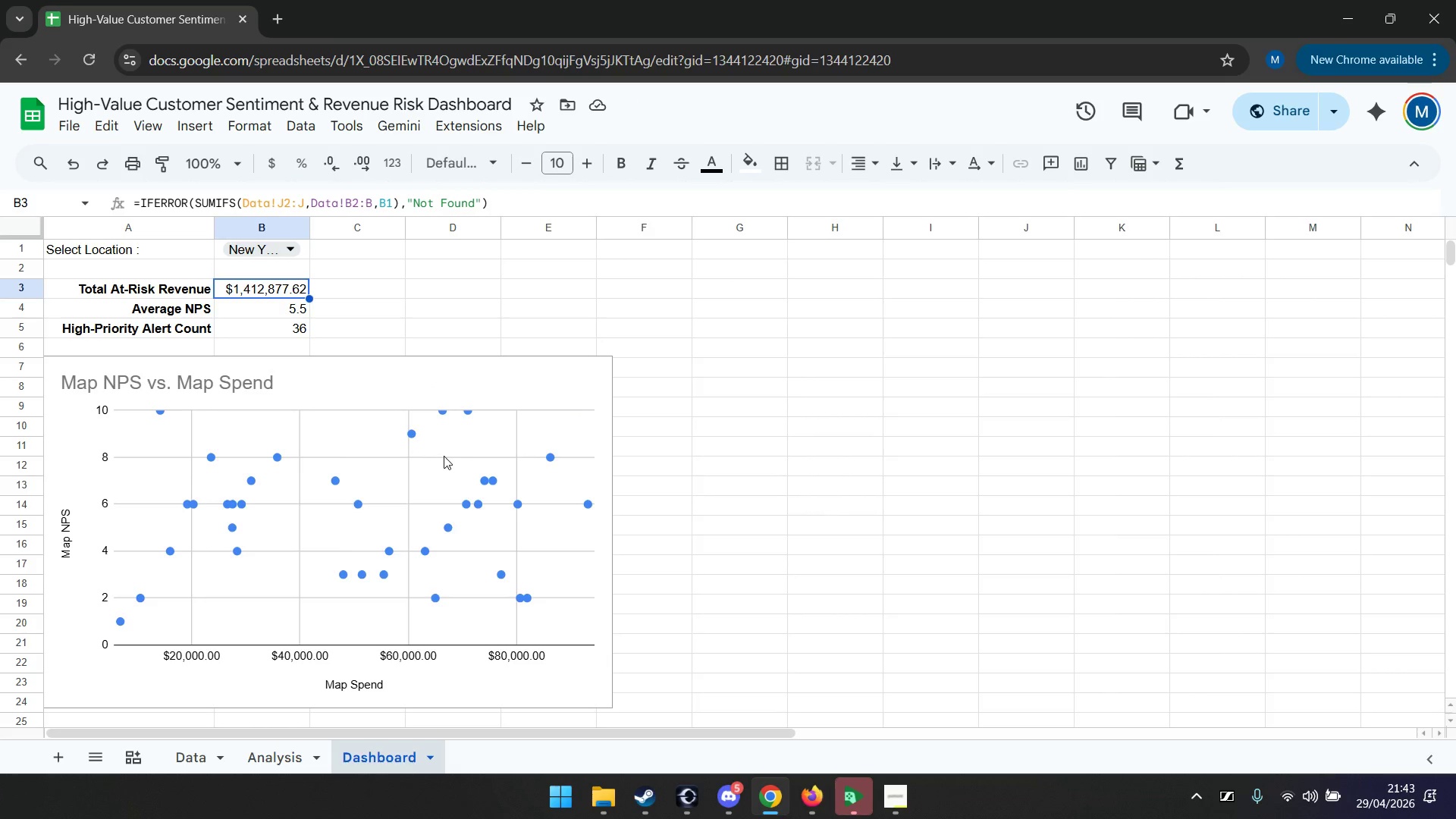 
wait(7.59)
 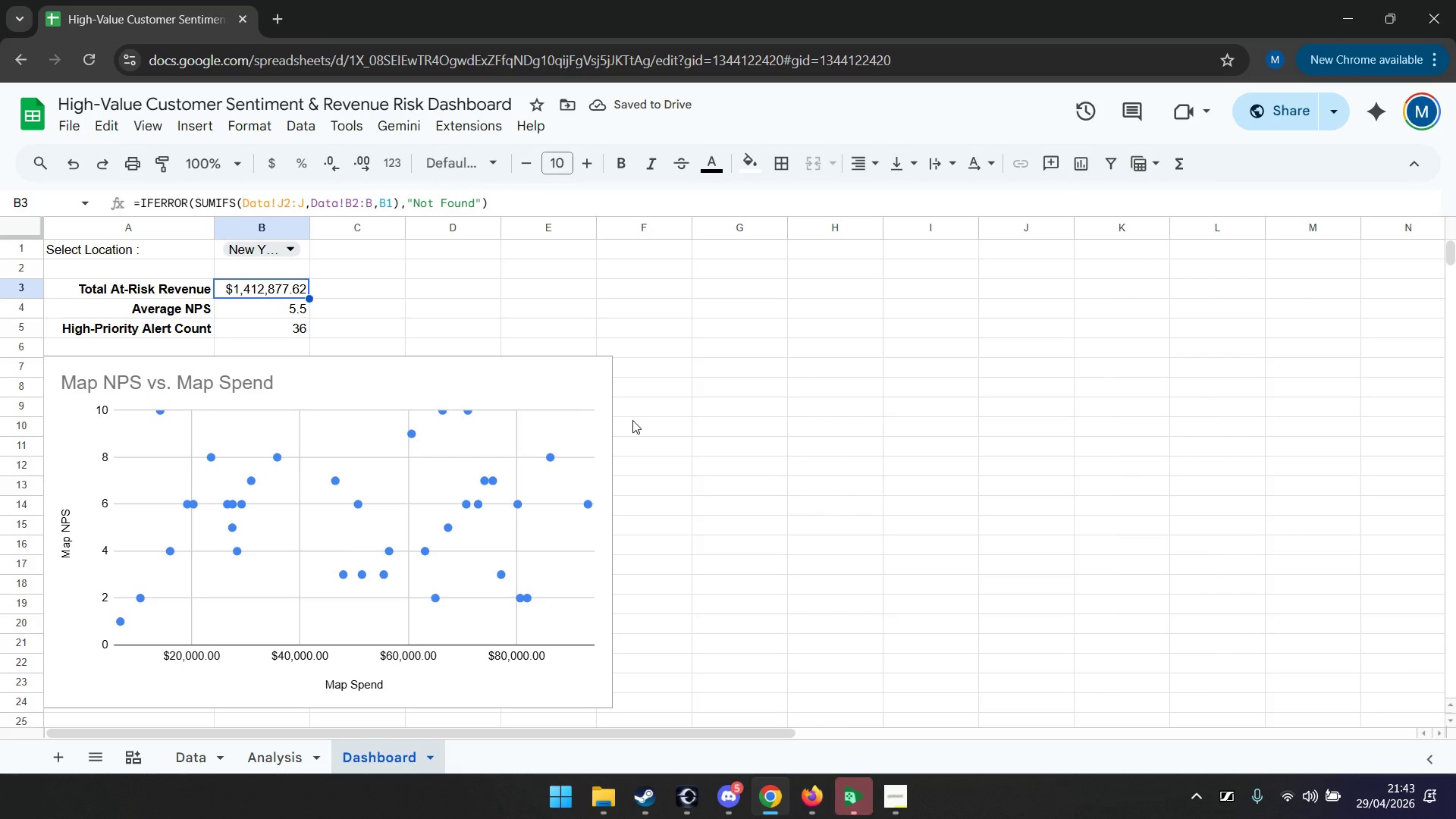 
left_click([198, 755])
 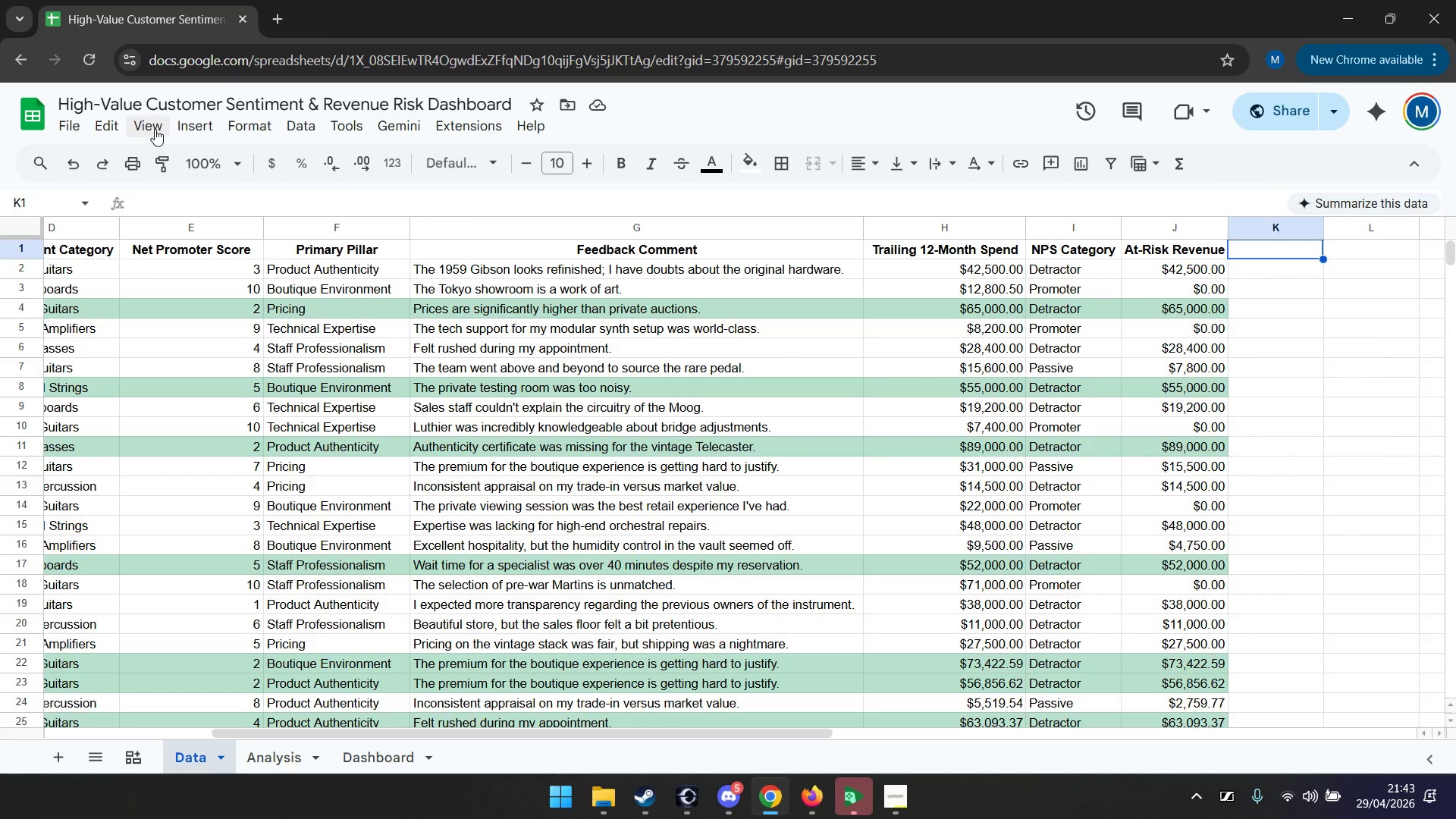 
left_click([160, 122])
 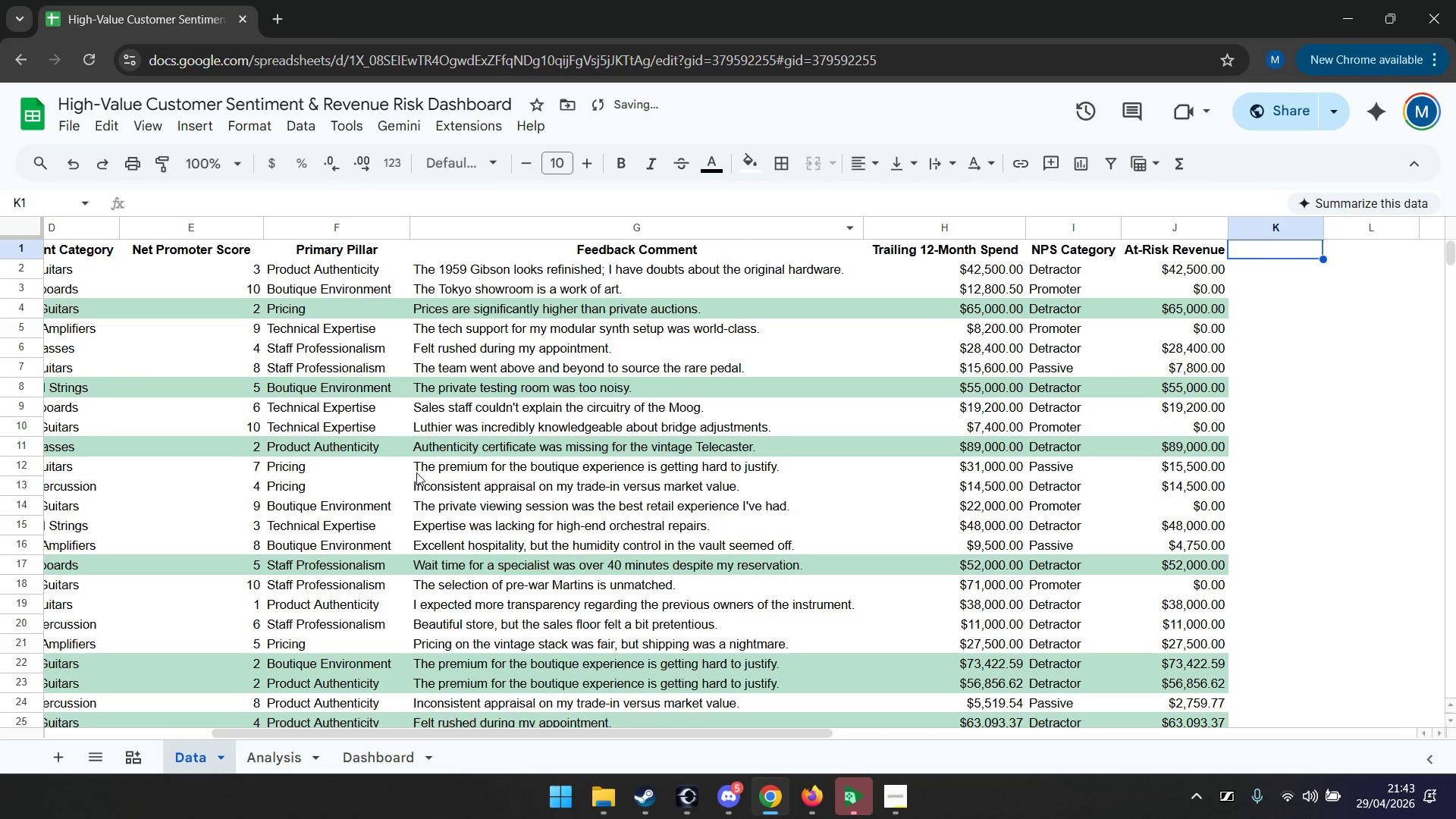 
left_click([280, 756])
 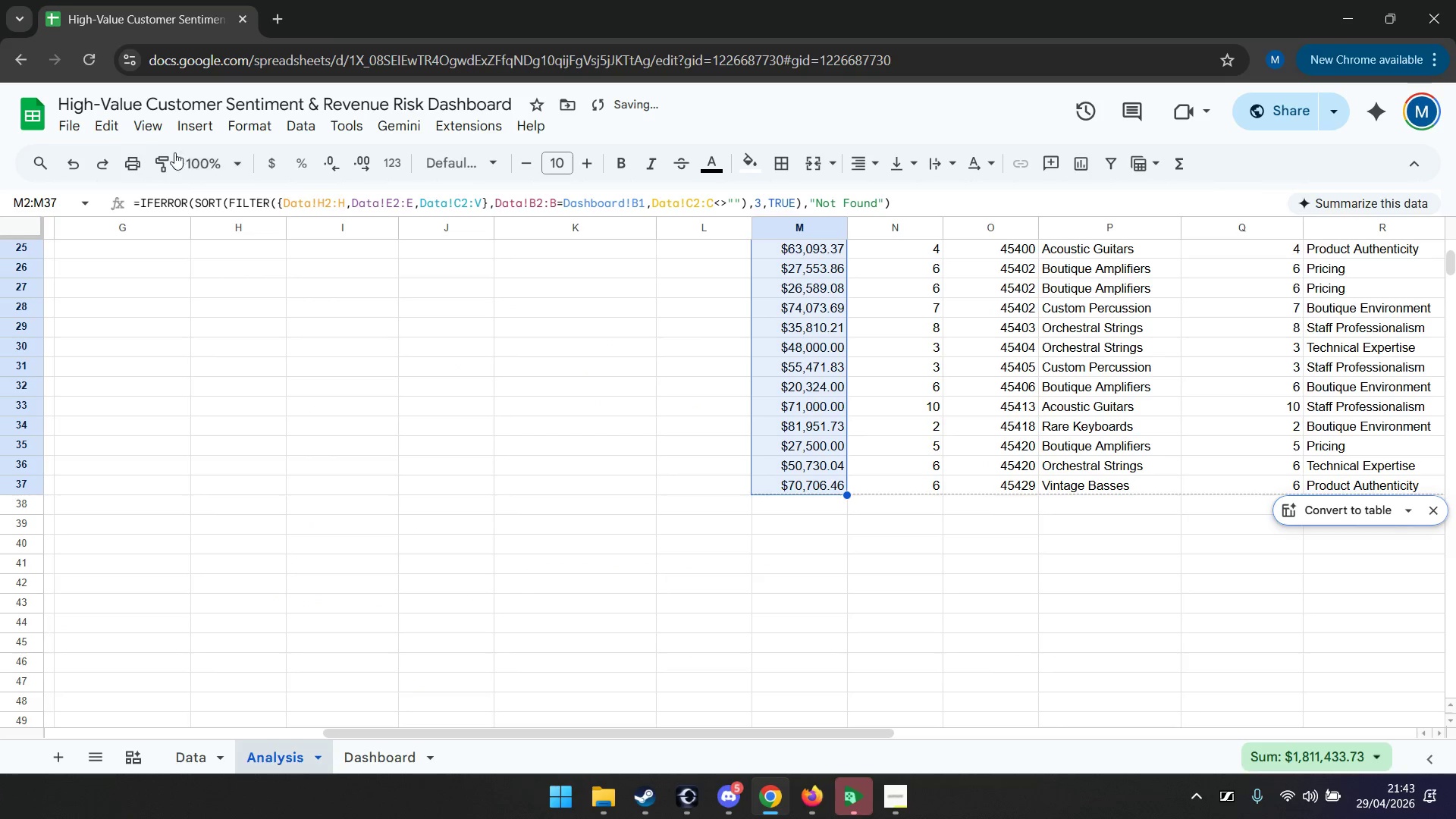 
left_click([153, 135])
 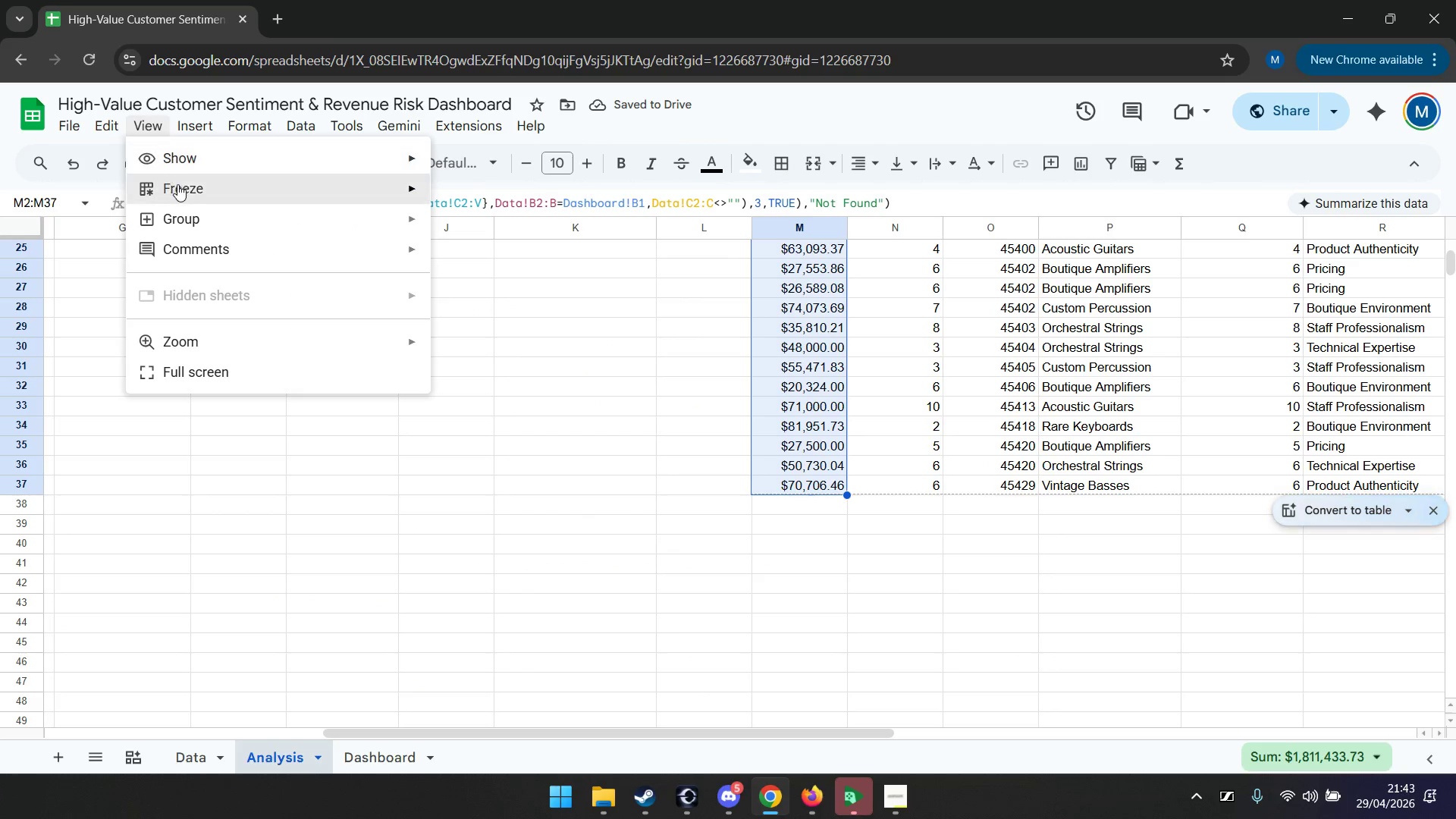 
left_click([195, 162])
 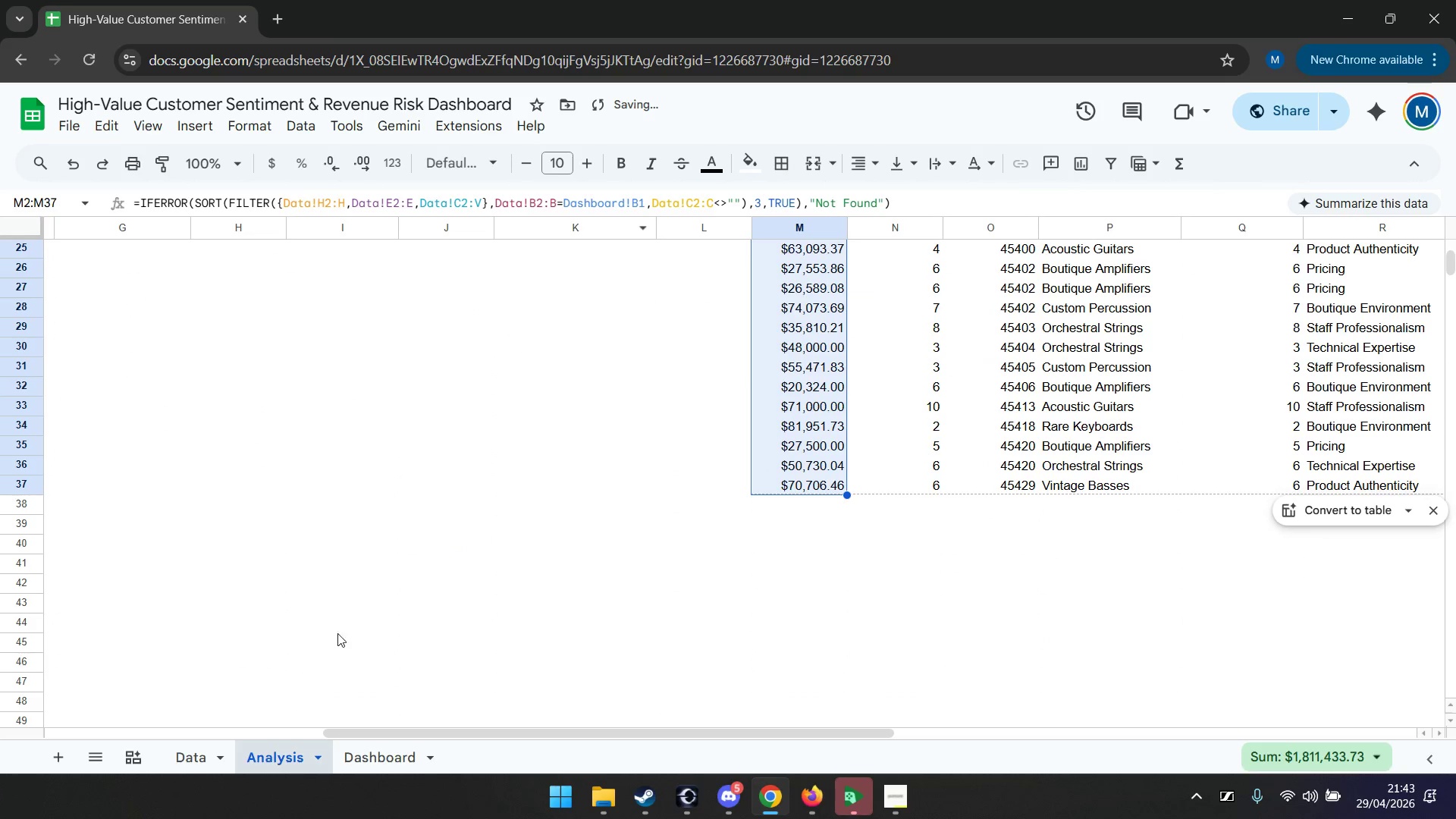 
left_click([367, 753])
 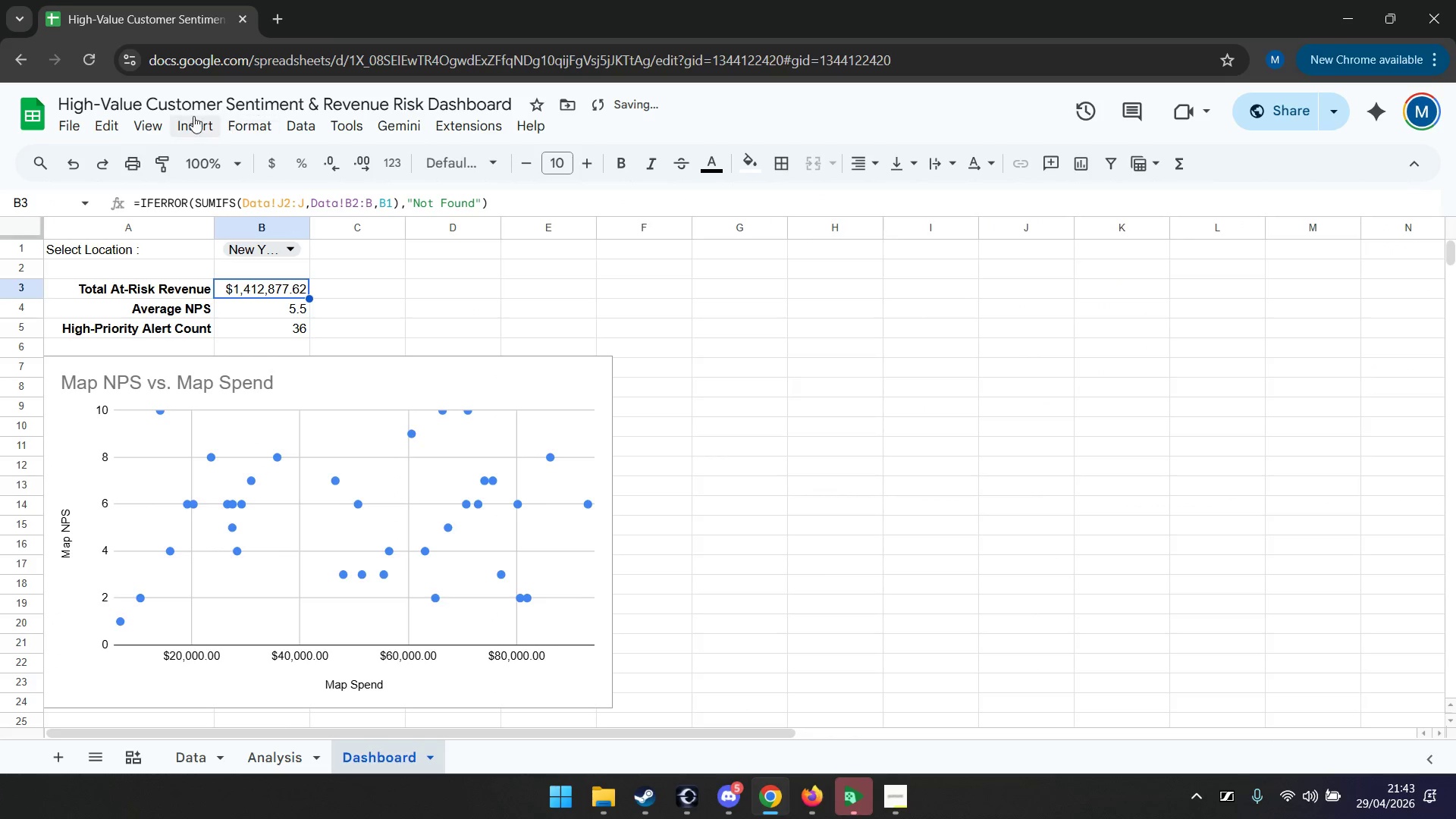 
left_click([153, 117])
 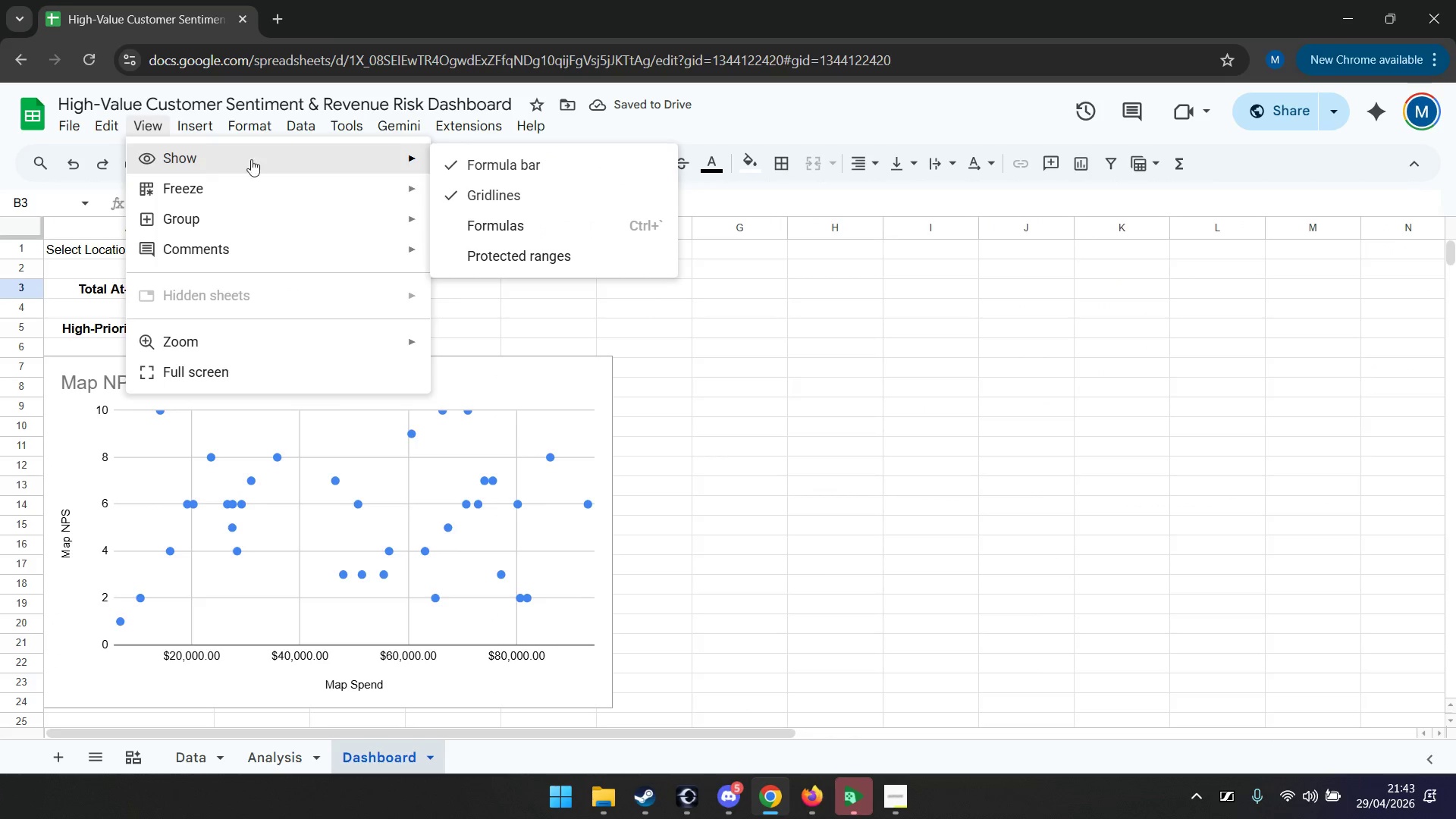 
left_click([524, 190])
 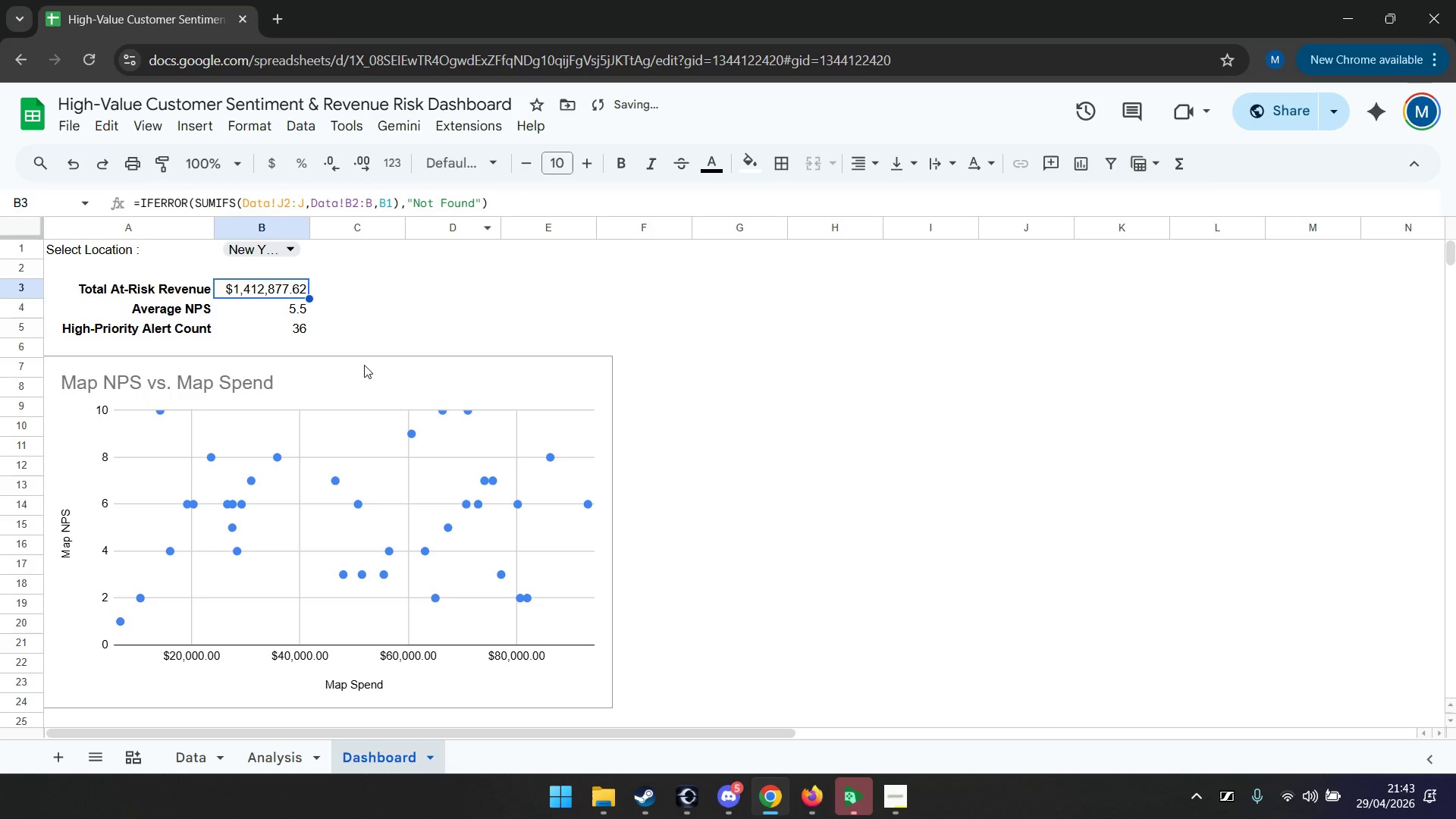 
left_click([271, 752])
 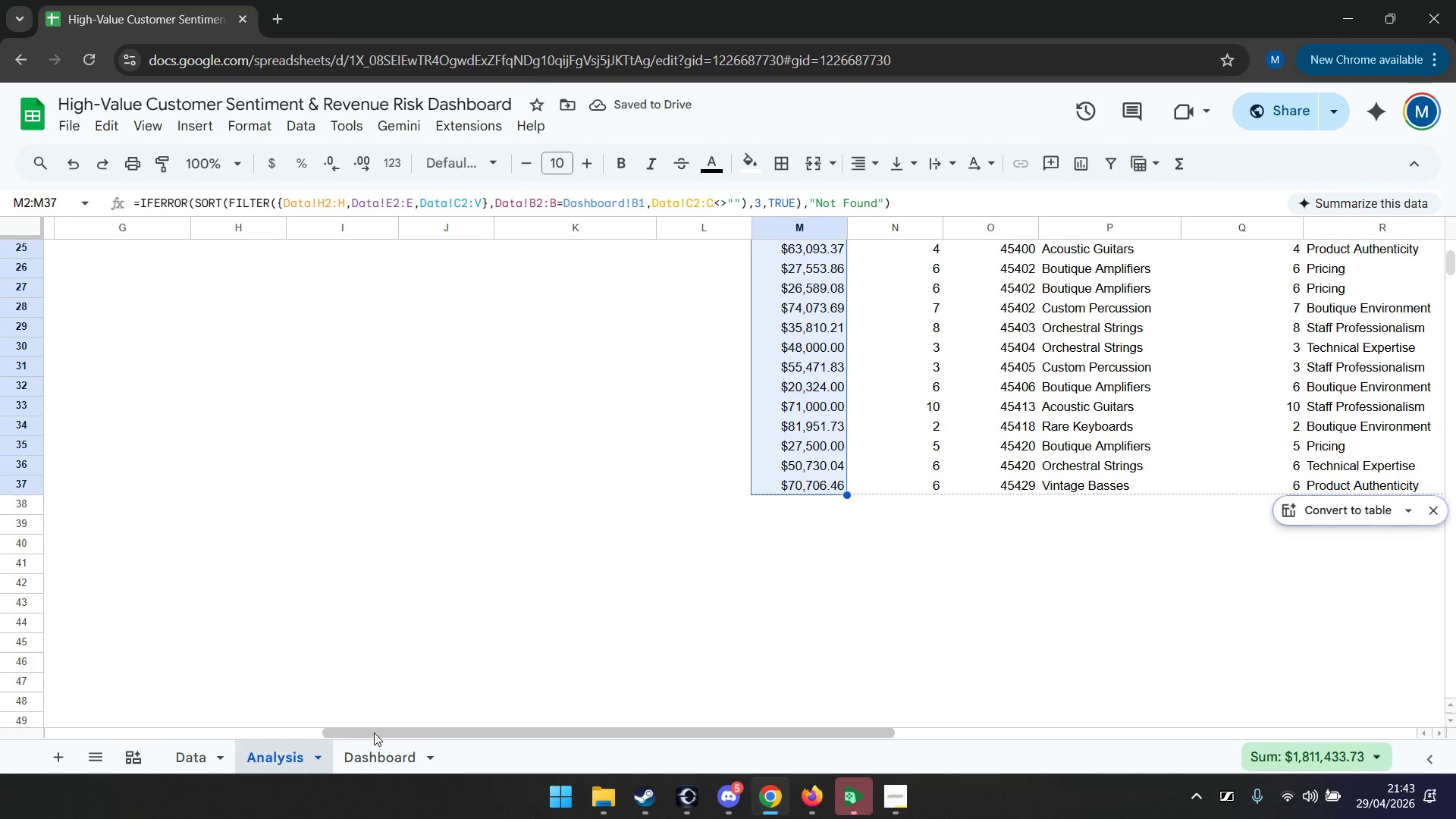 
left_click_drag(start_coordinate=[378, 731], to_coordinate=[30, 727])
 